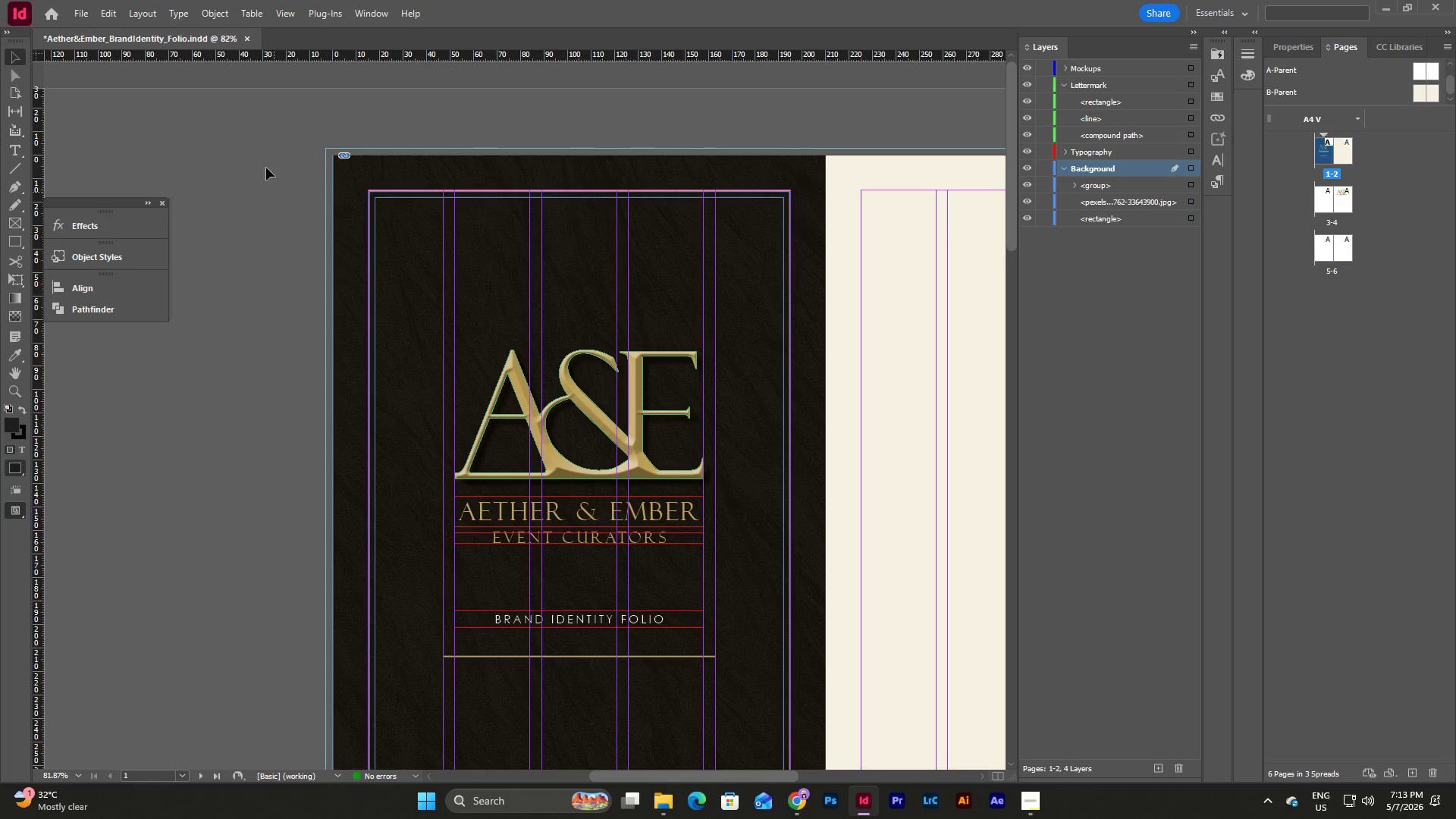 
left_click_drag(start_coordinate=[265, 161], to_coordinate=[438, 280])
 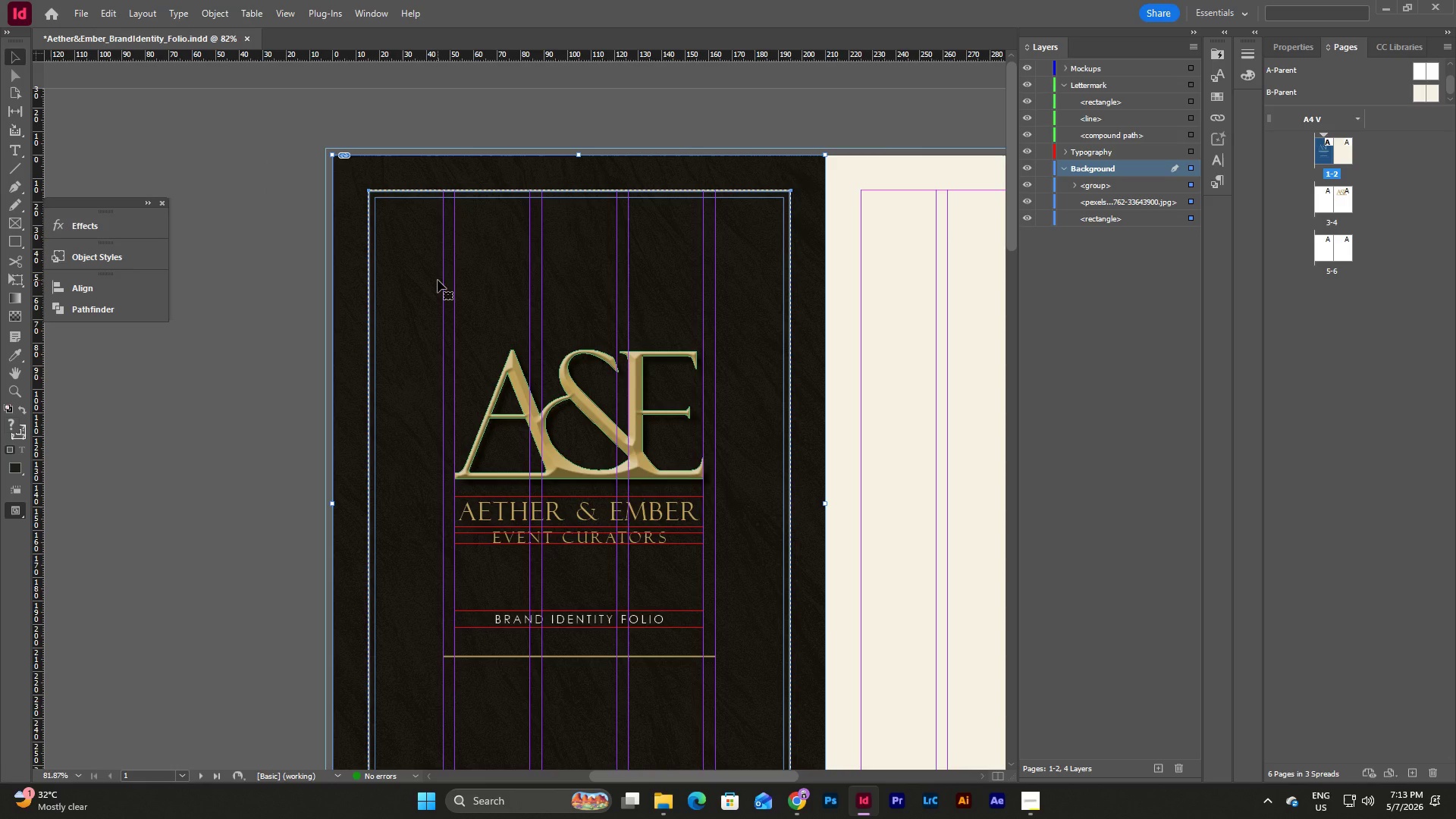 
key(Control+C)
 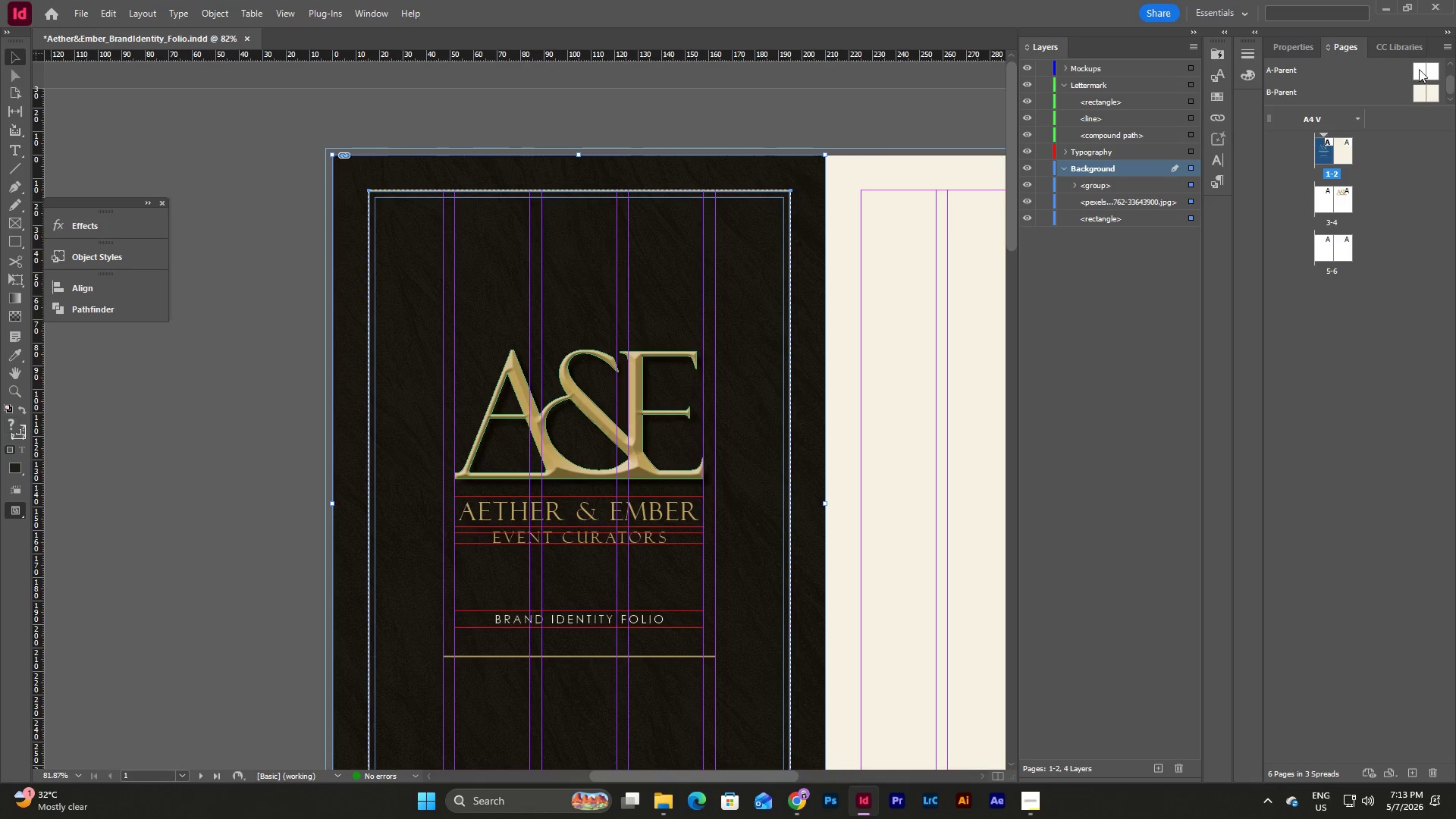 
double_click([1420, 68])
 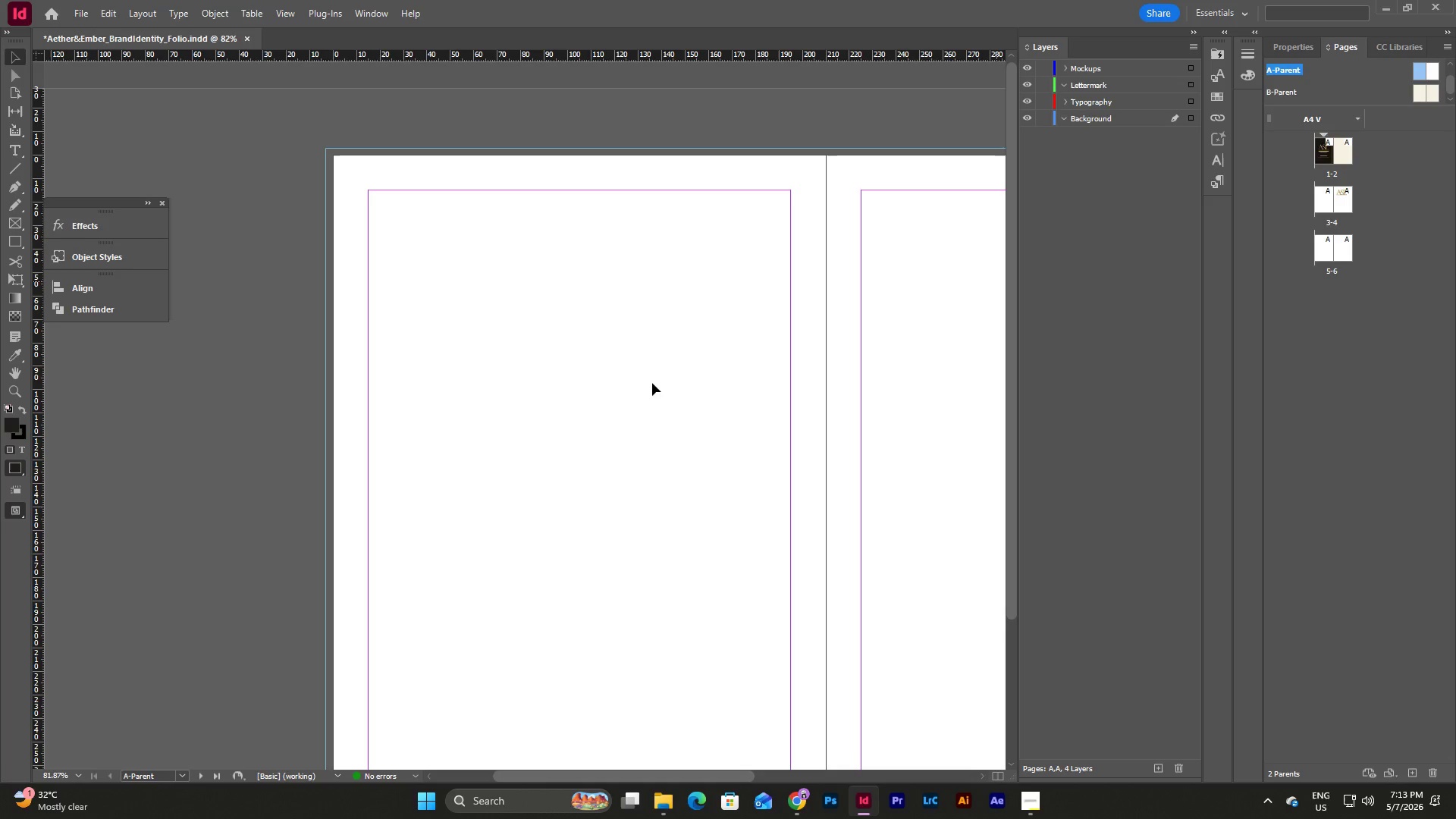 
left_click([514, 373])
 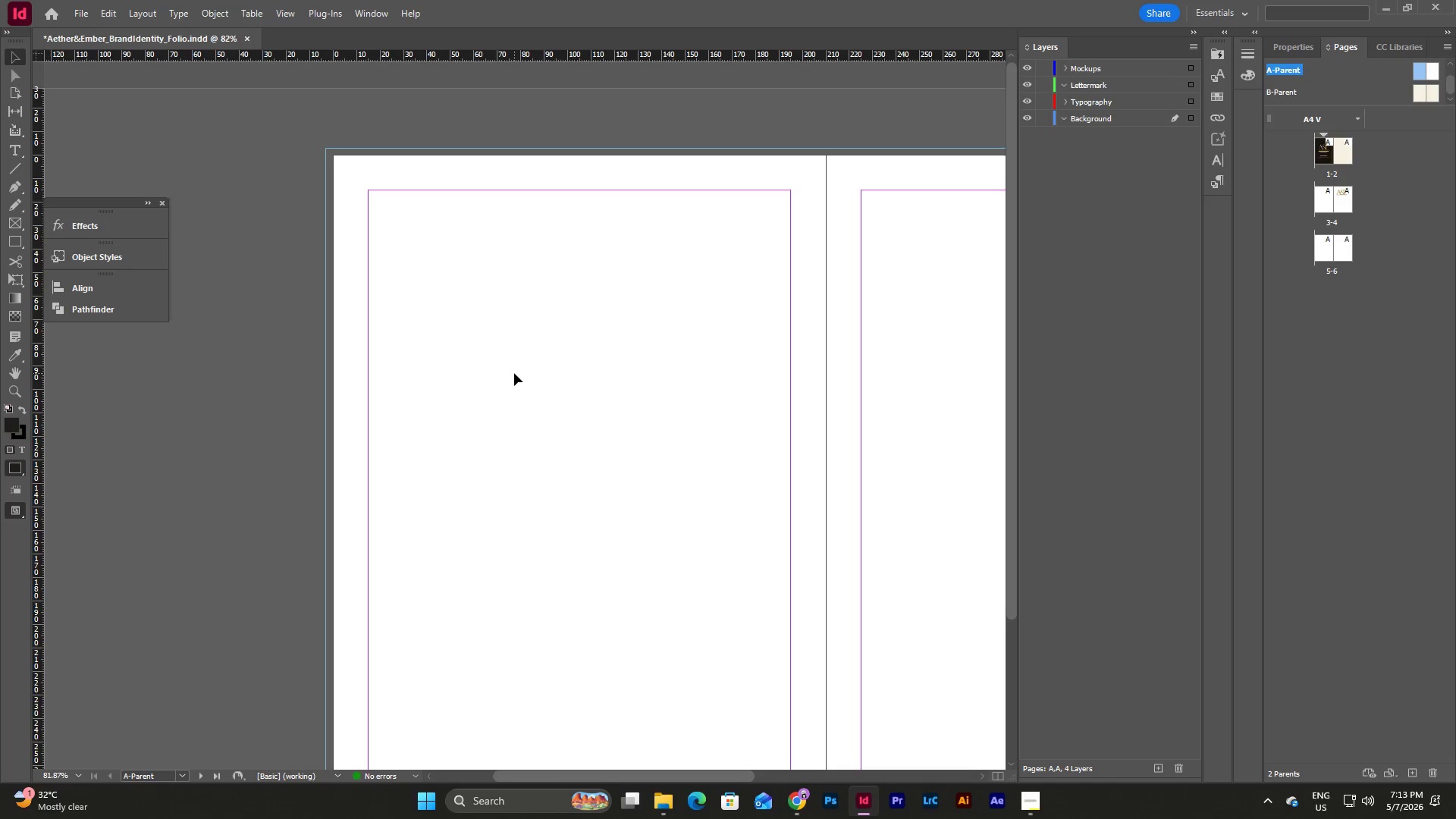 
key(Control+V)
 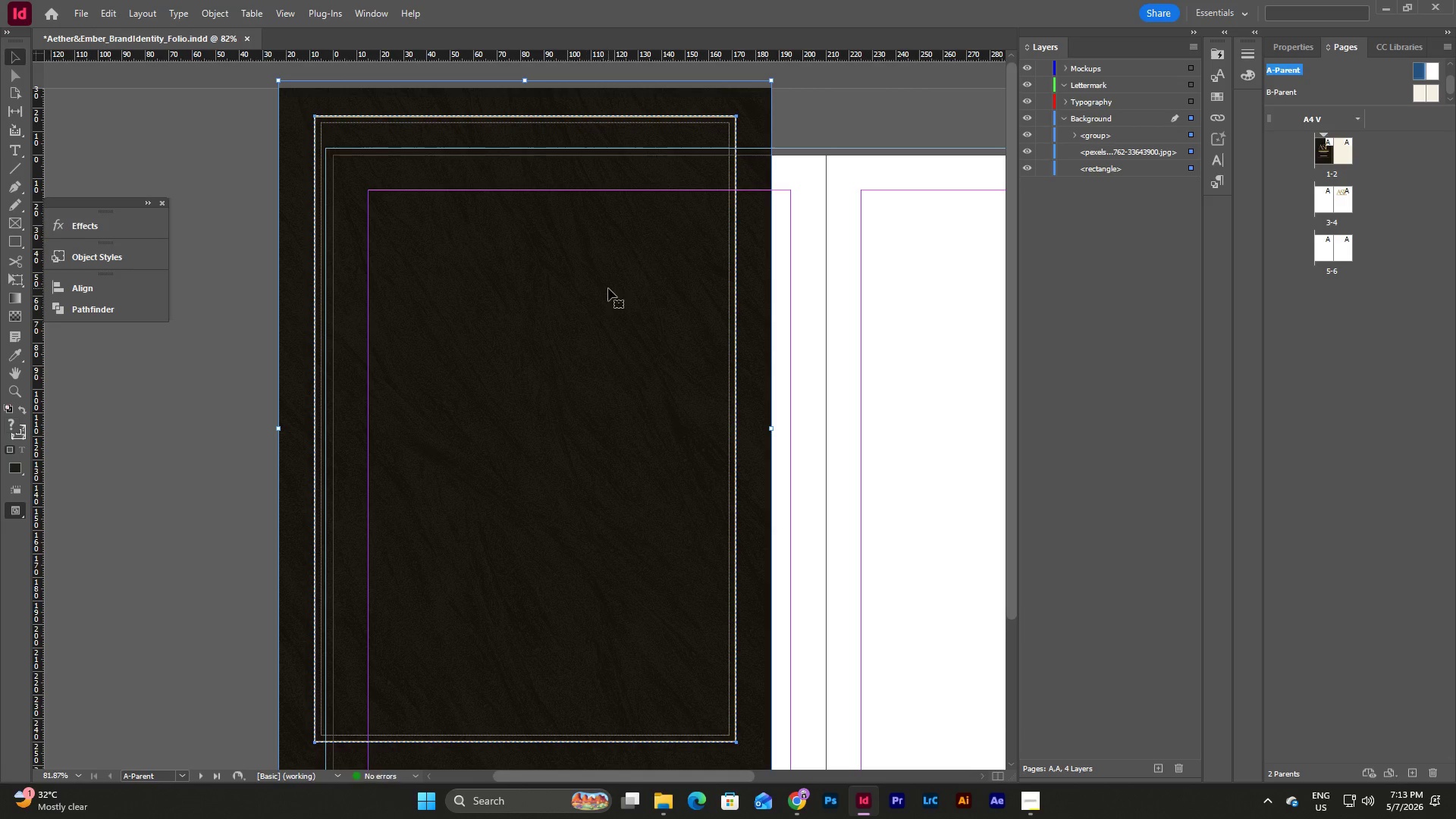 
left_click_drag(start_coordinate=[608, 288], to_coordinate=[661, 364])
 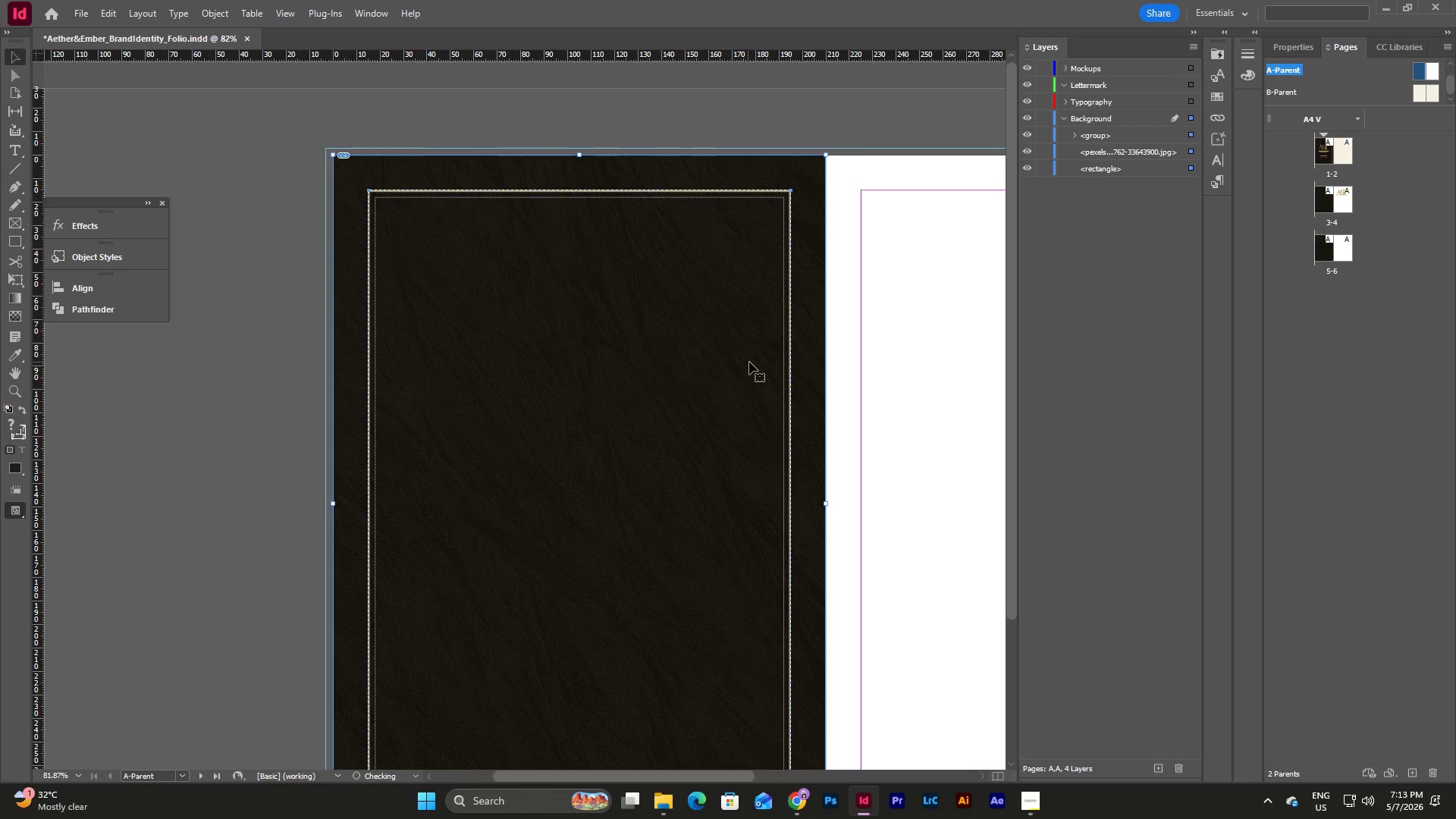 
scroll: coordinate [749, 362], scroll_direction: down, amount: 4.0
 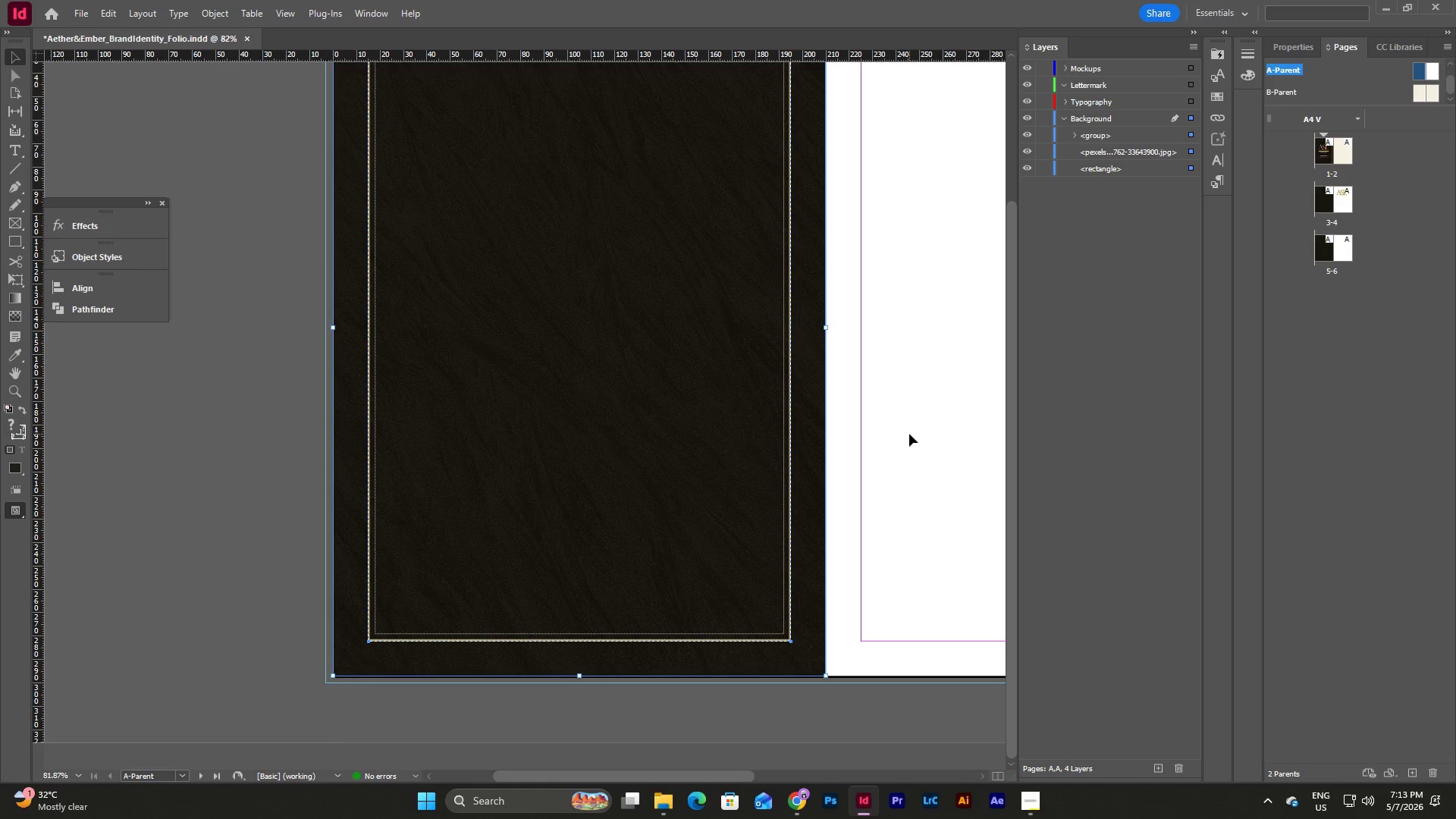 
left_click([909, 434])
 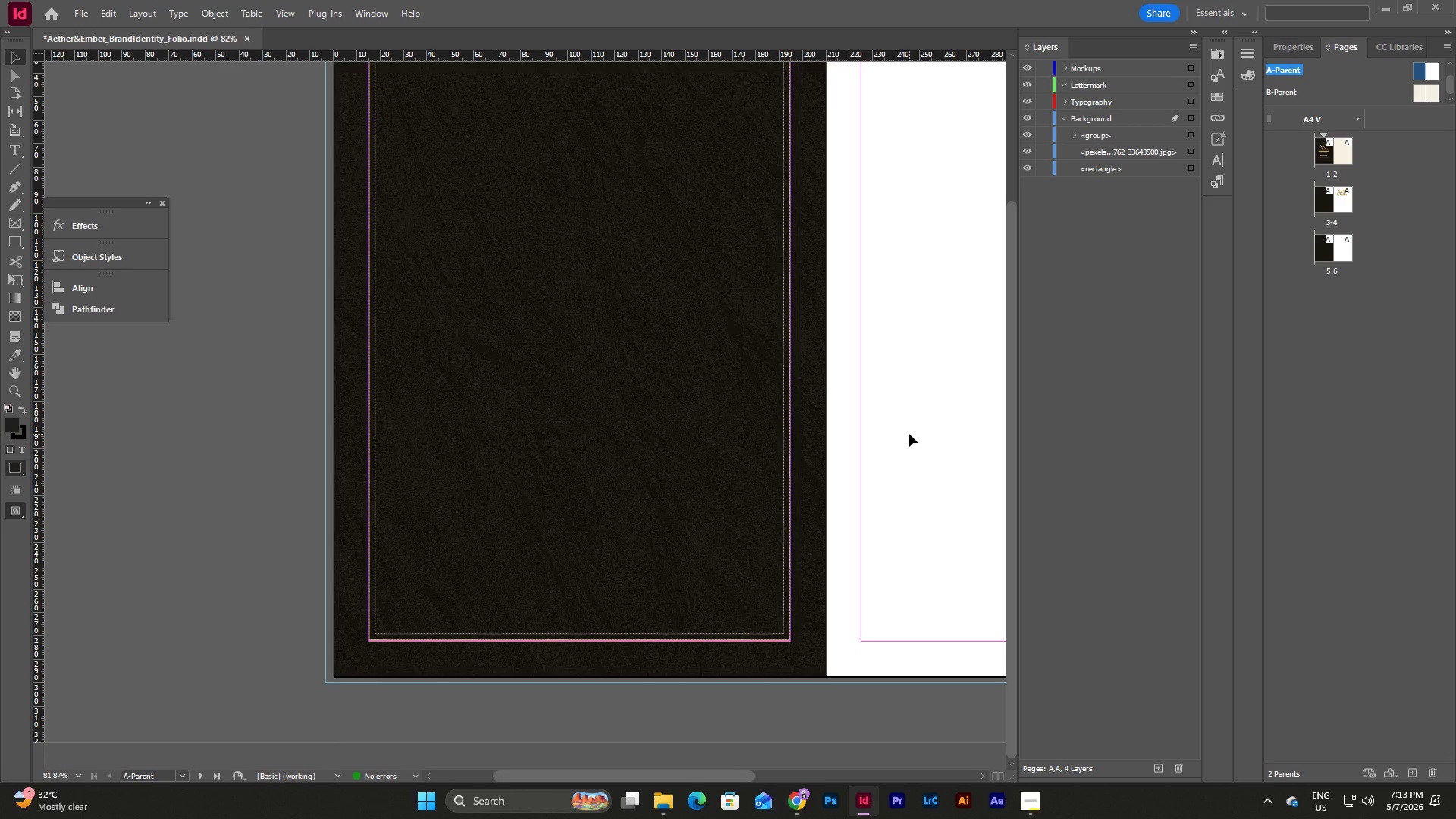 
left_click([948, 343])
 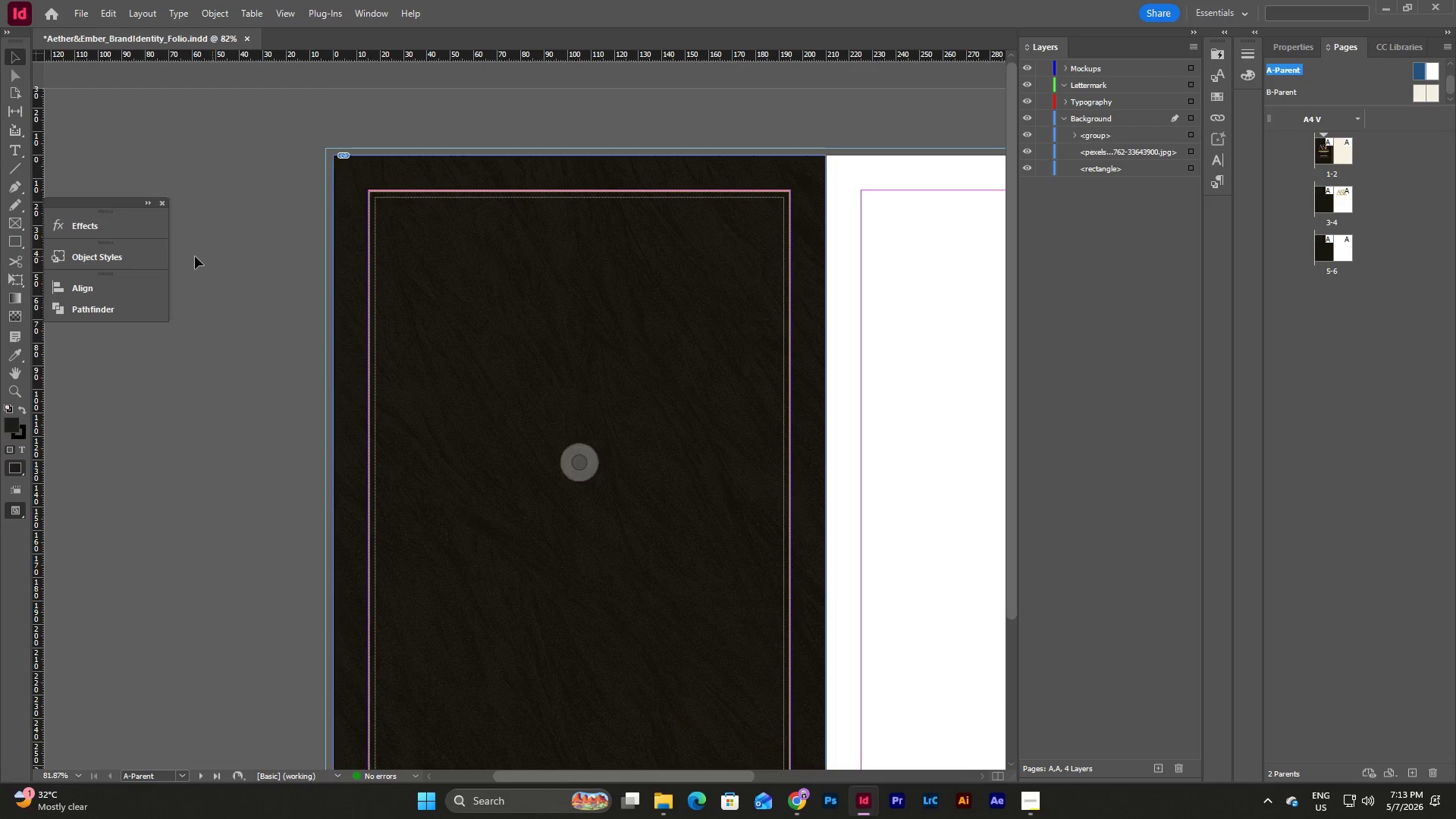 
scroll: coordinate [909, 434], scroll_direction: up, amount: 4.0
 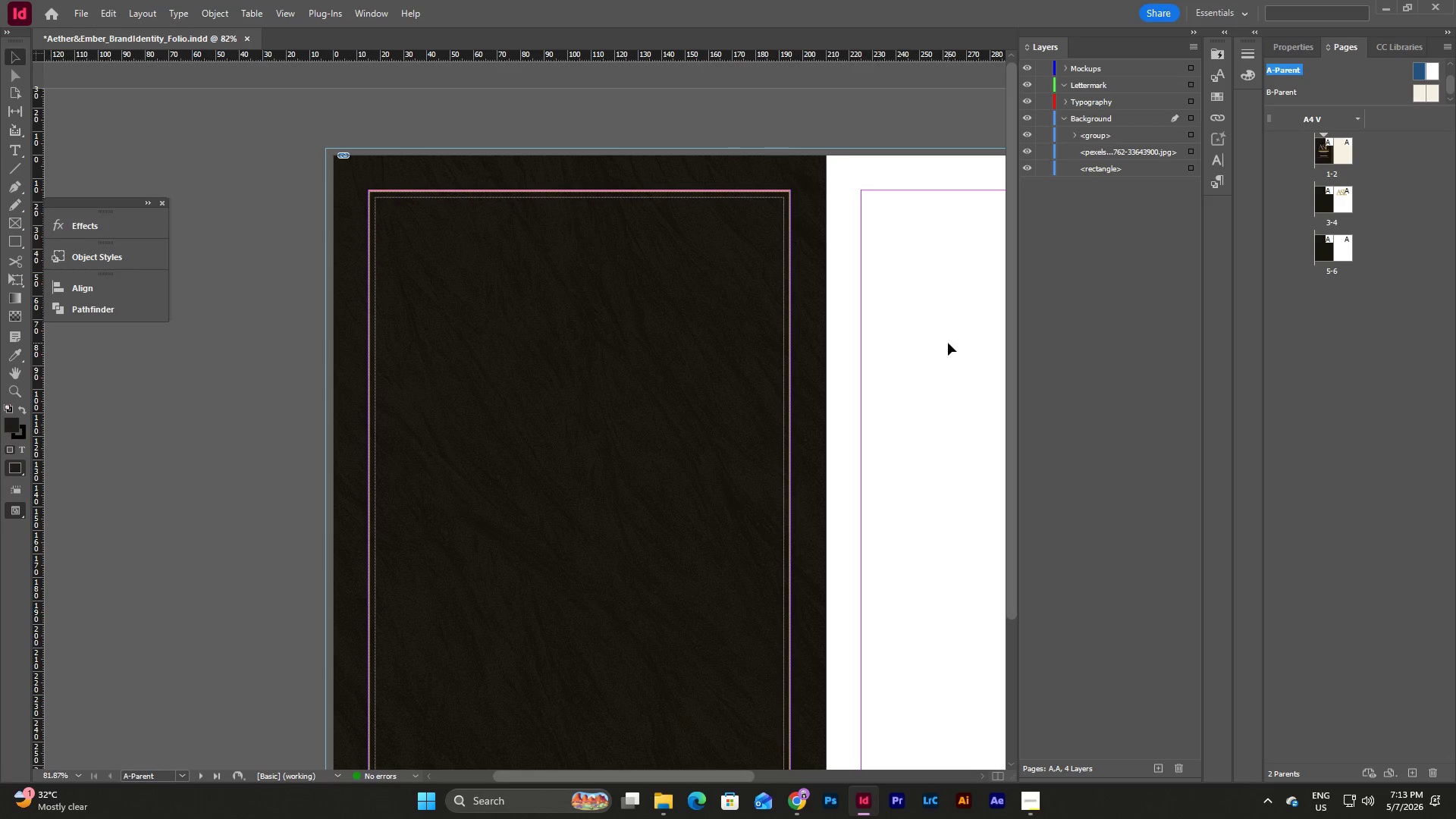 
double_click([195, 256])
 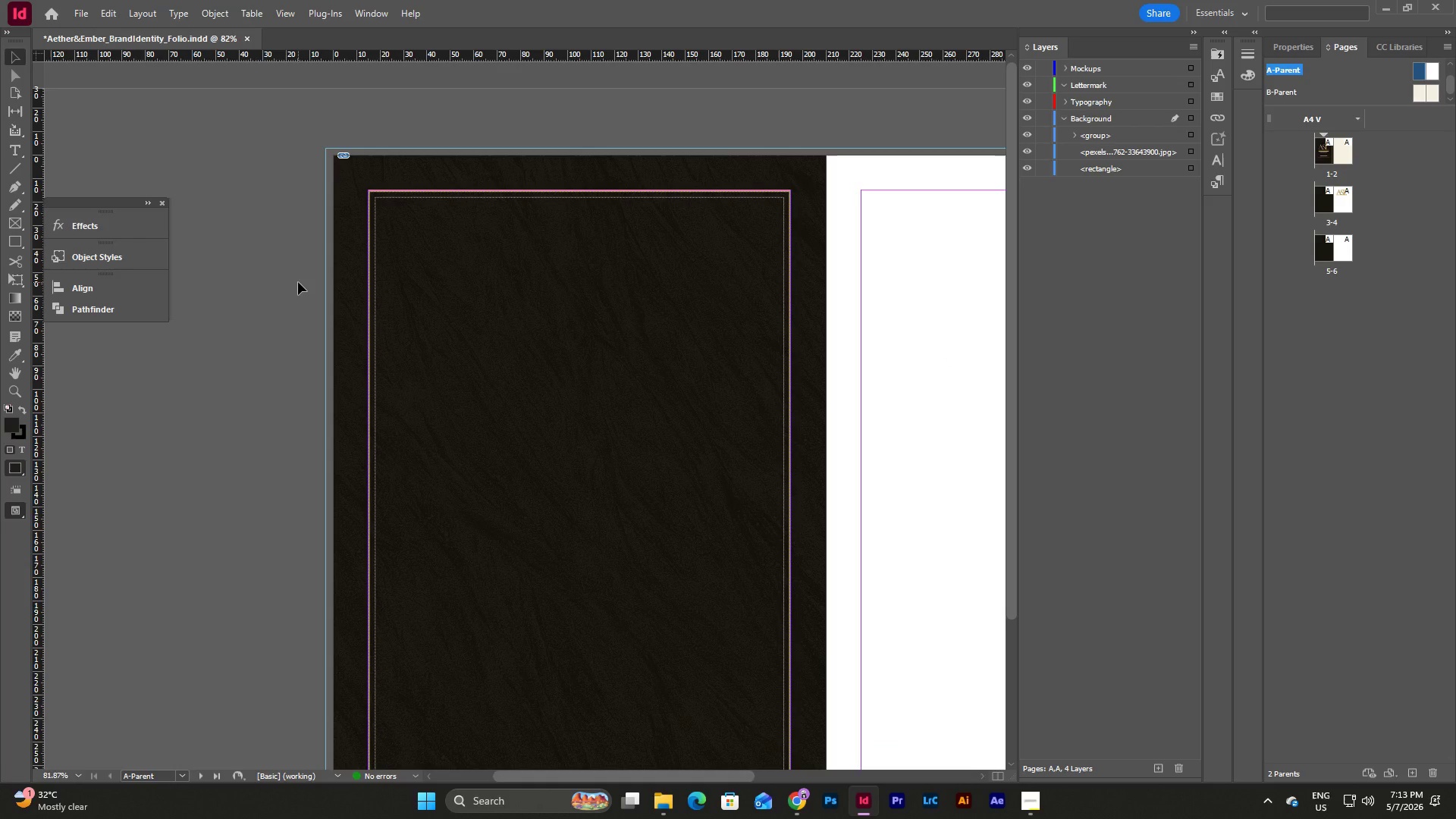 
type(ww)
 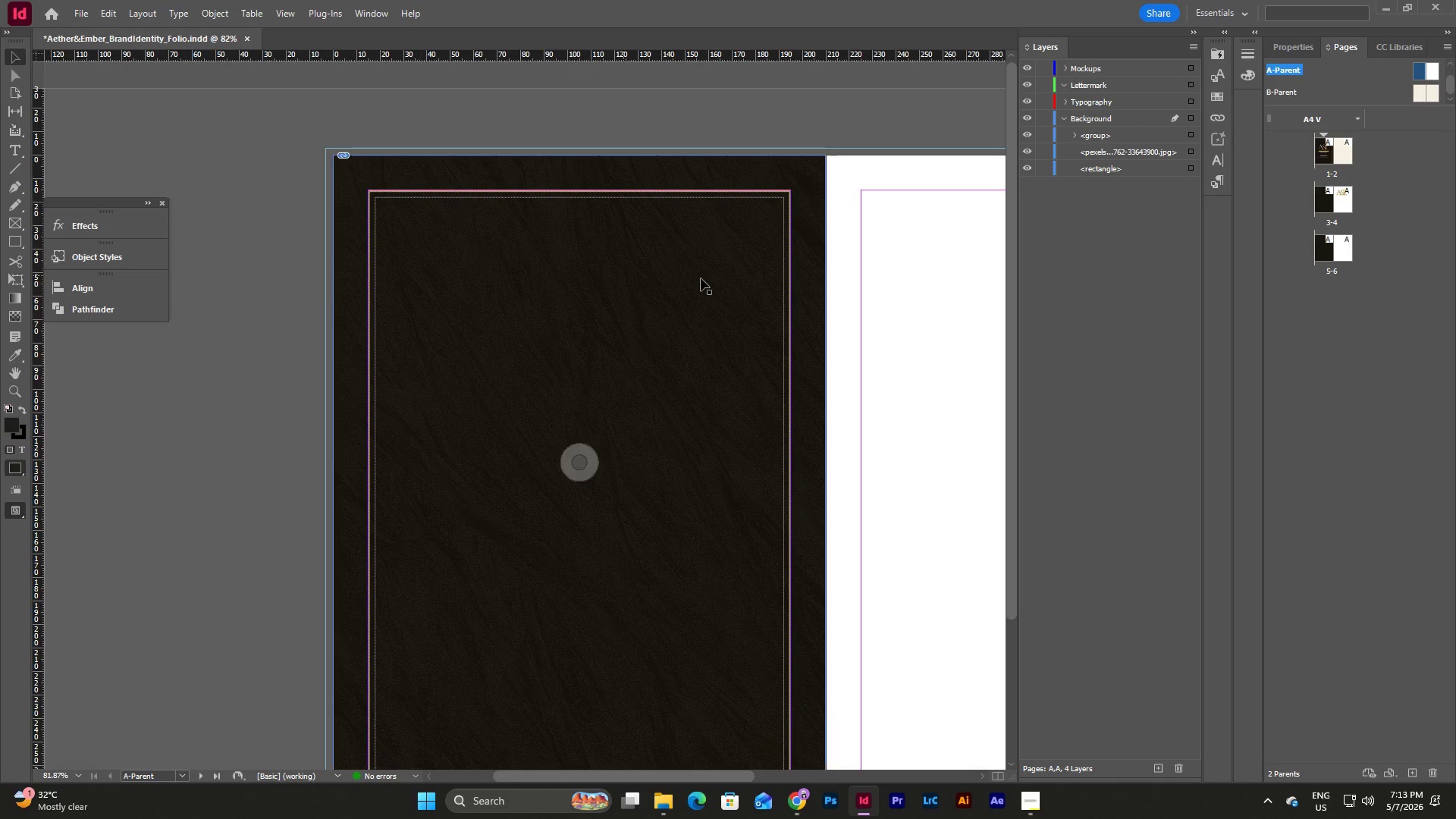 
left_click([701, 278])
 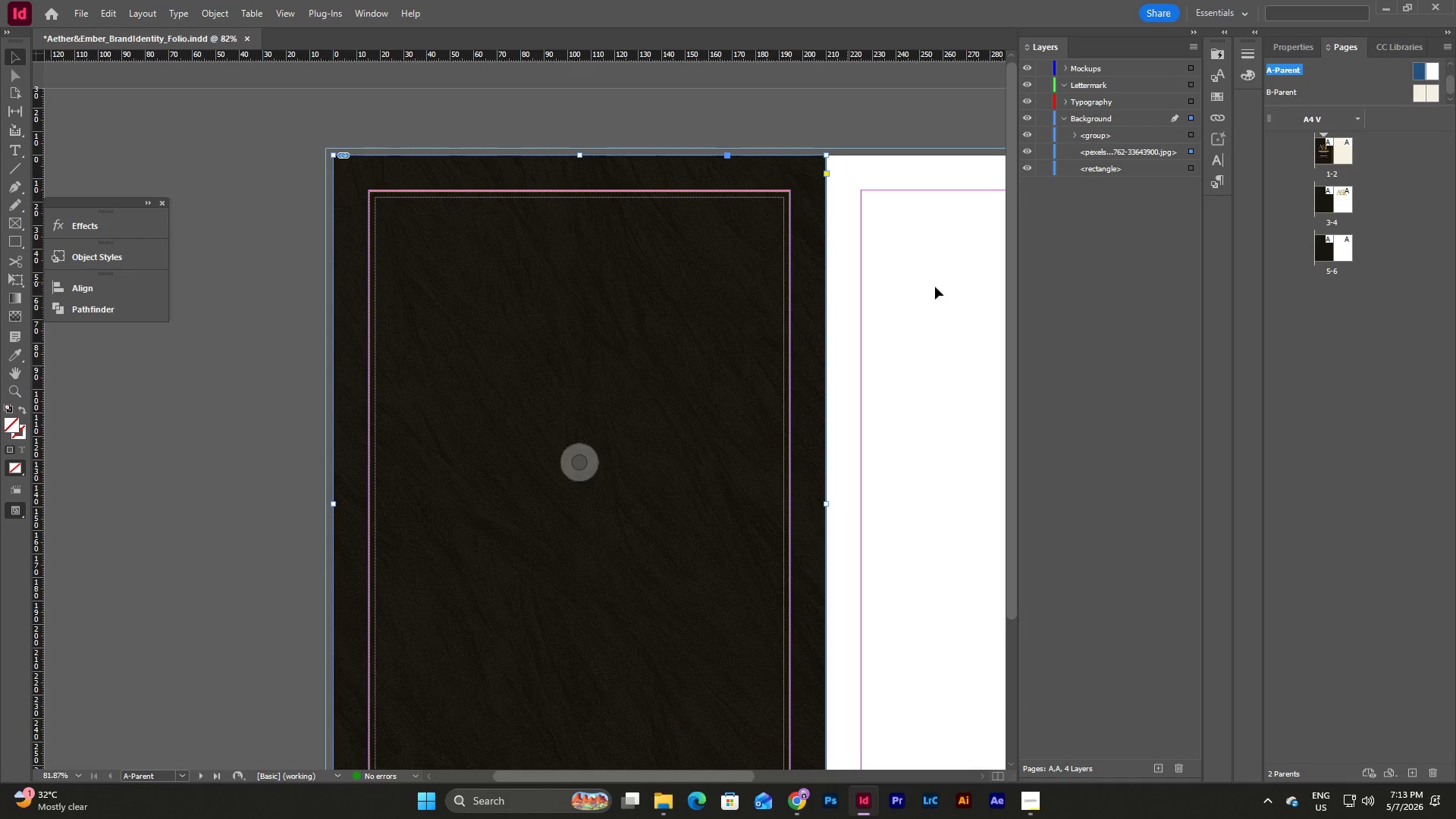 
left_click([953, 288])
 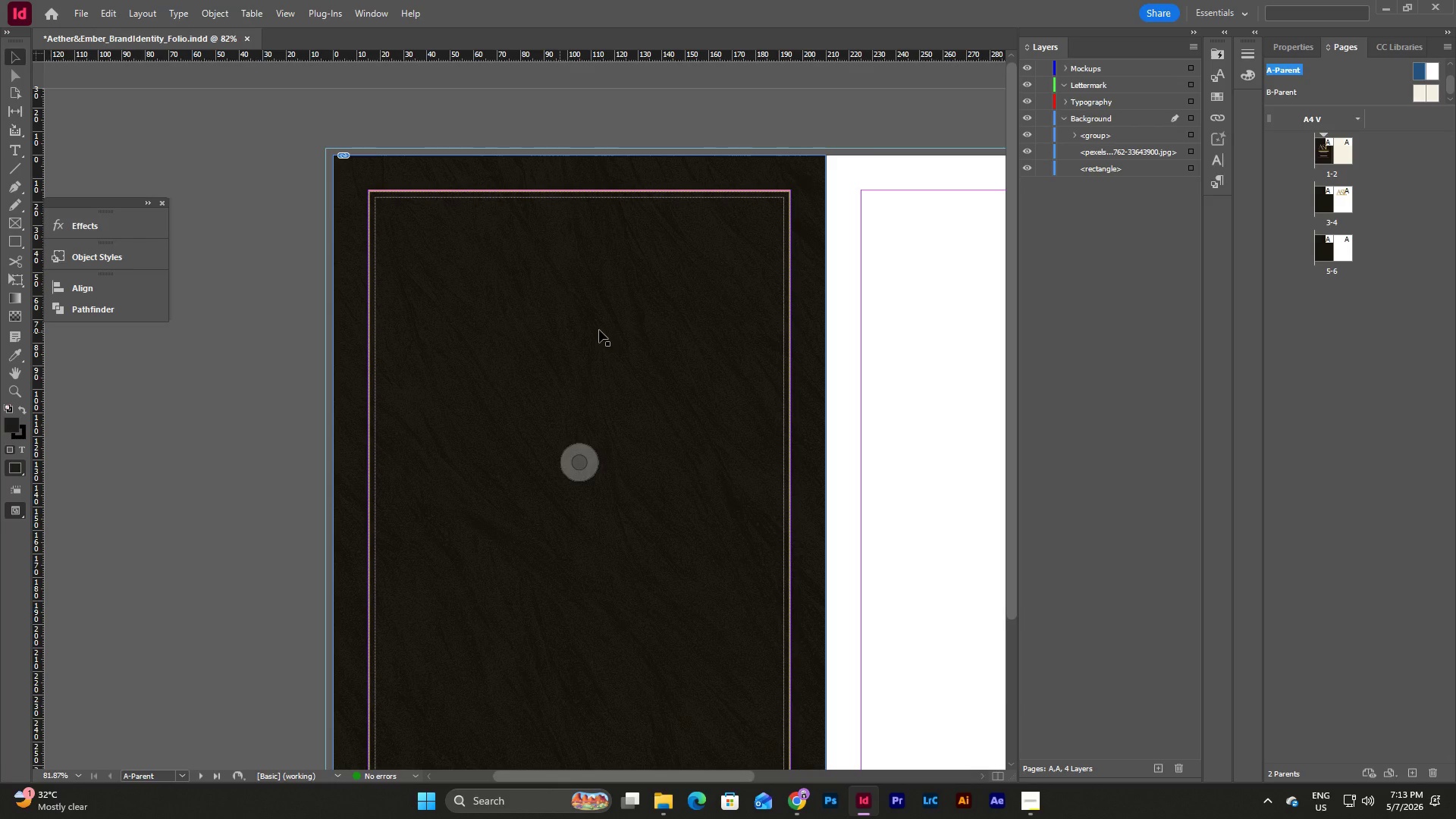 
left_click([877, 355])
 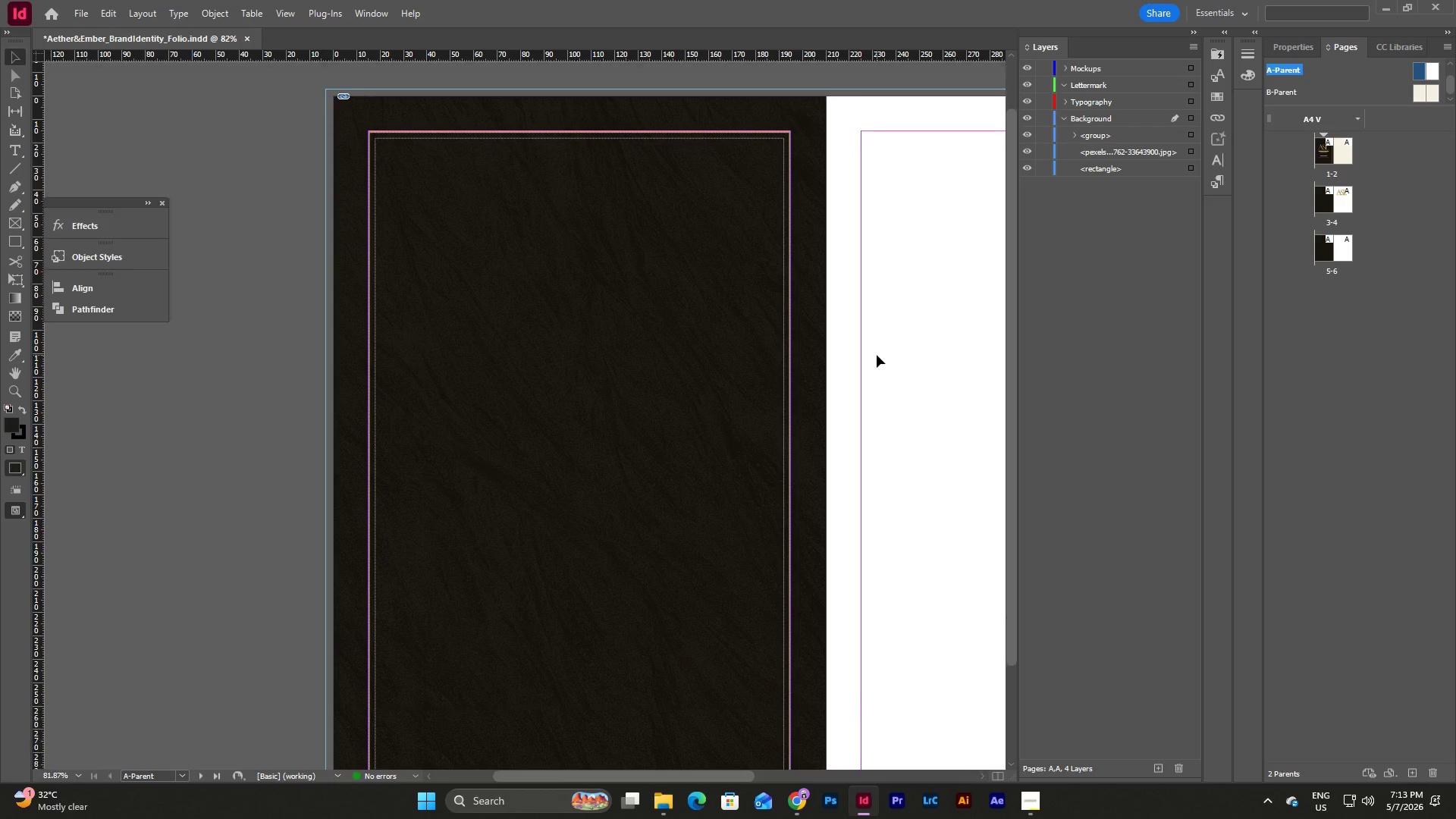 
scroll: coordinate [877, 355], scroll_direction: down, amount: 2.0
 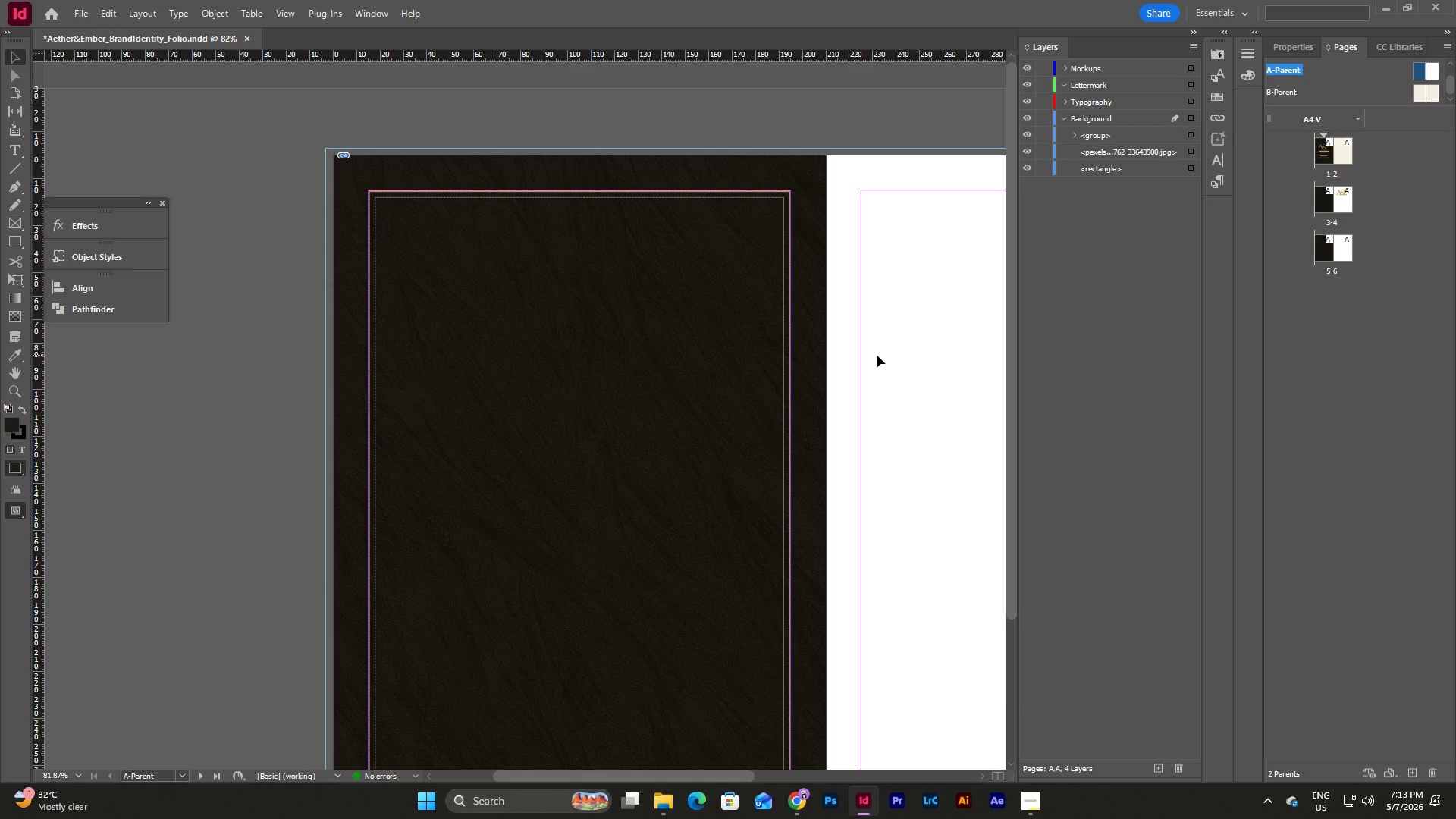 
scroll: coordinate [877, 355], scroll_direction: none, amount: 0.0
 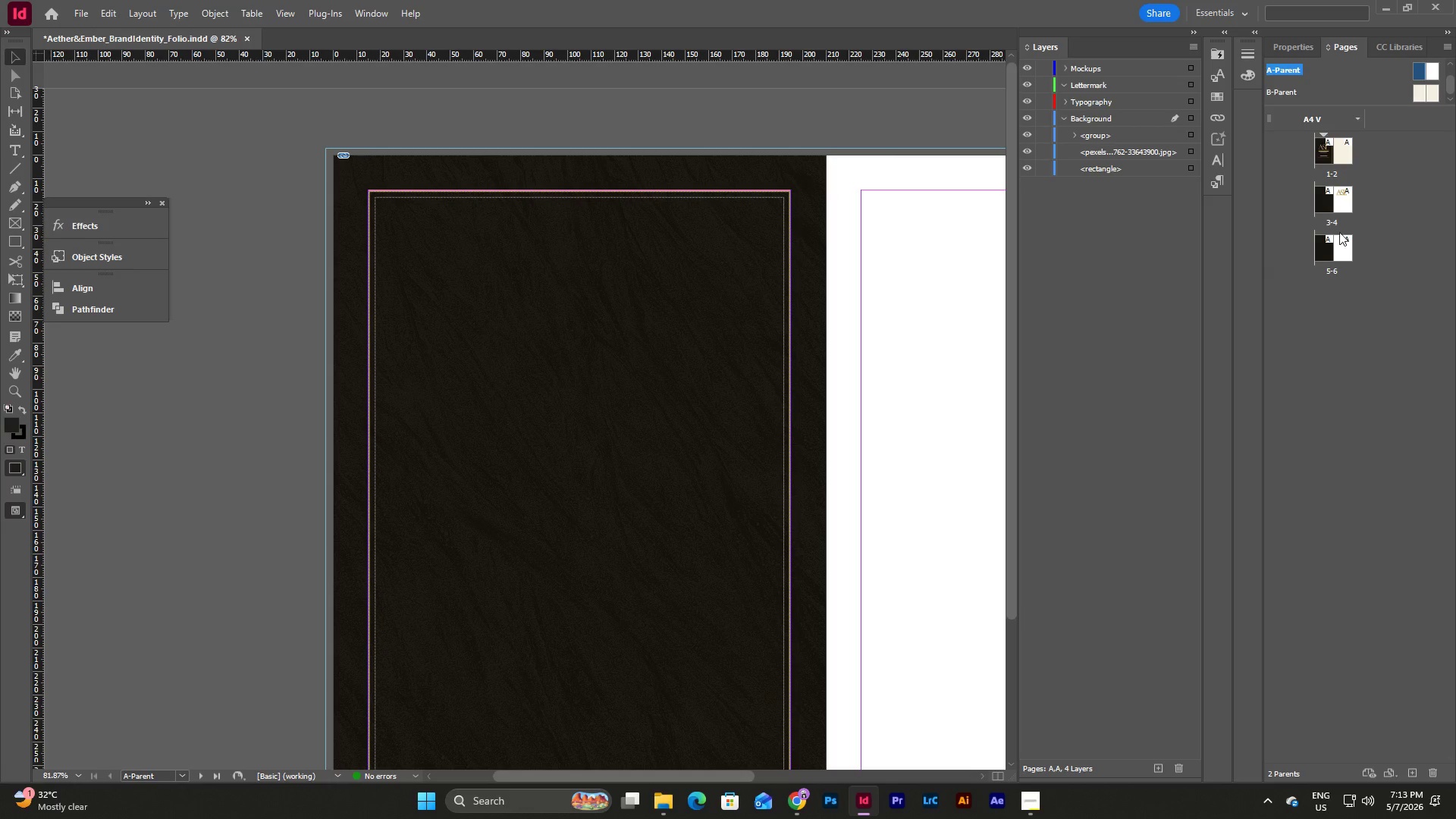 
left_click([1431, 136])
 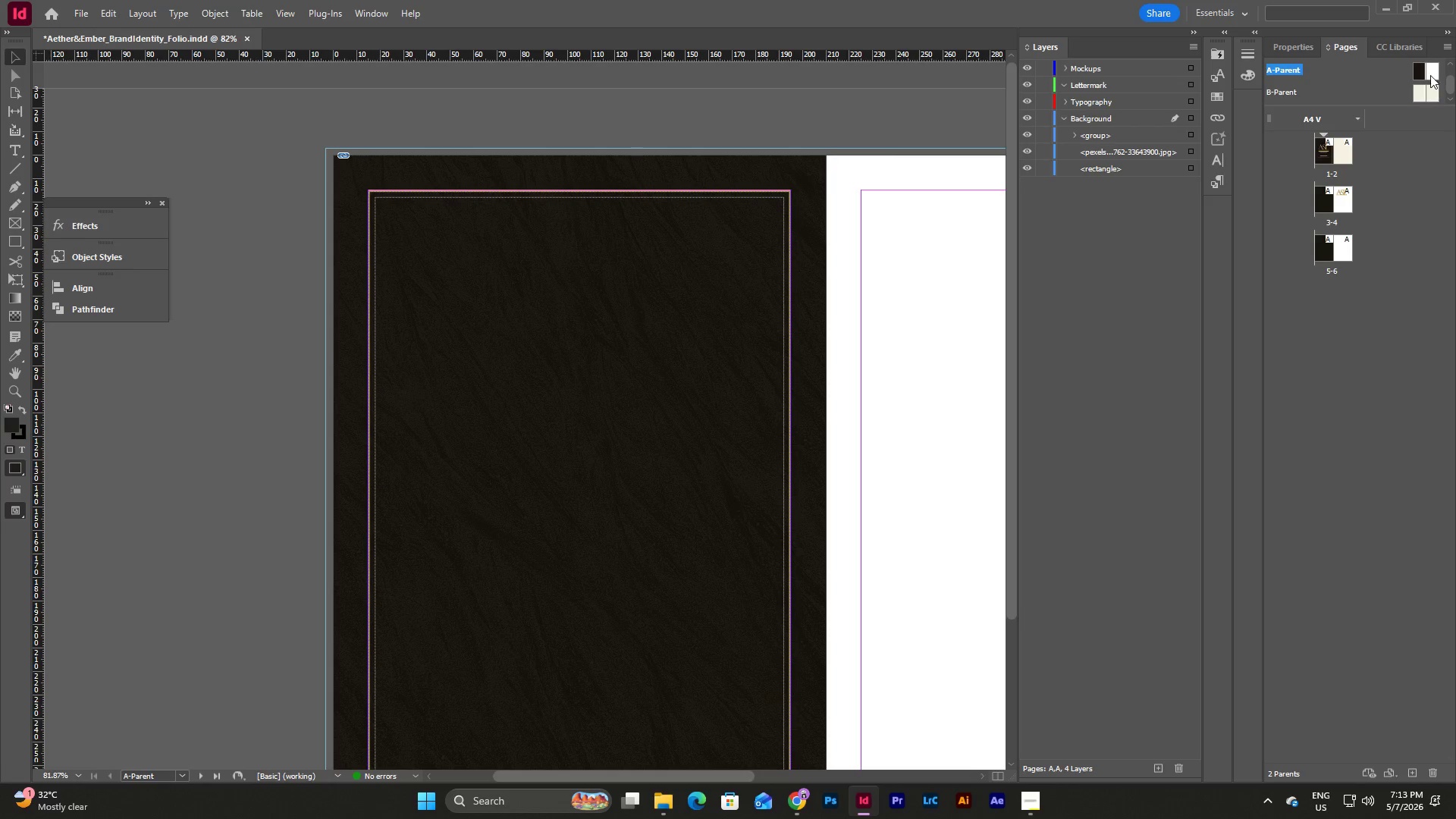 
left_click([1434, 70])
 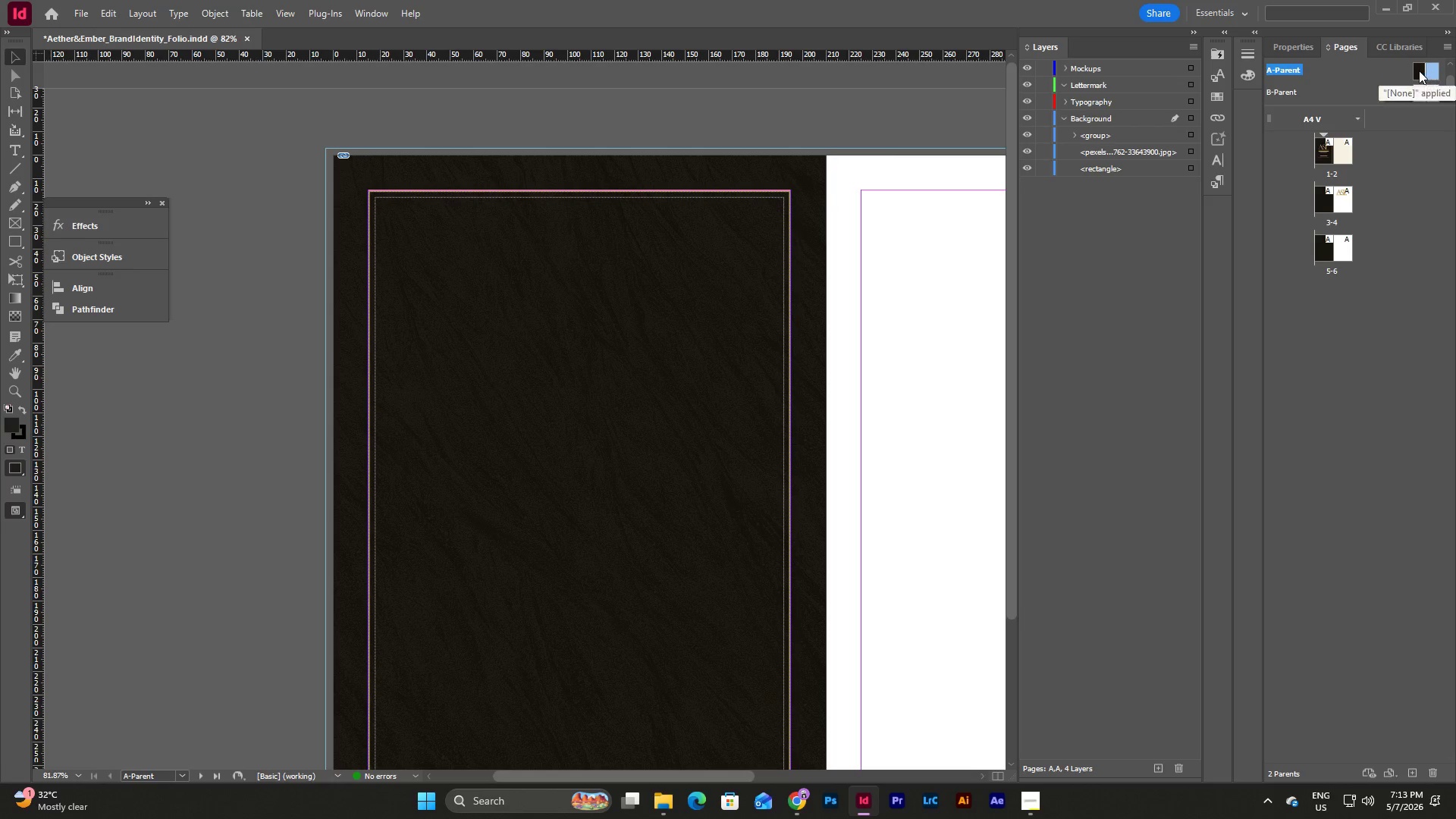 
left_click([1418, 71])
 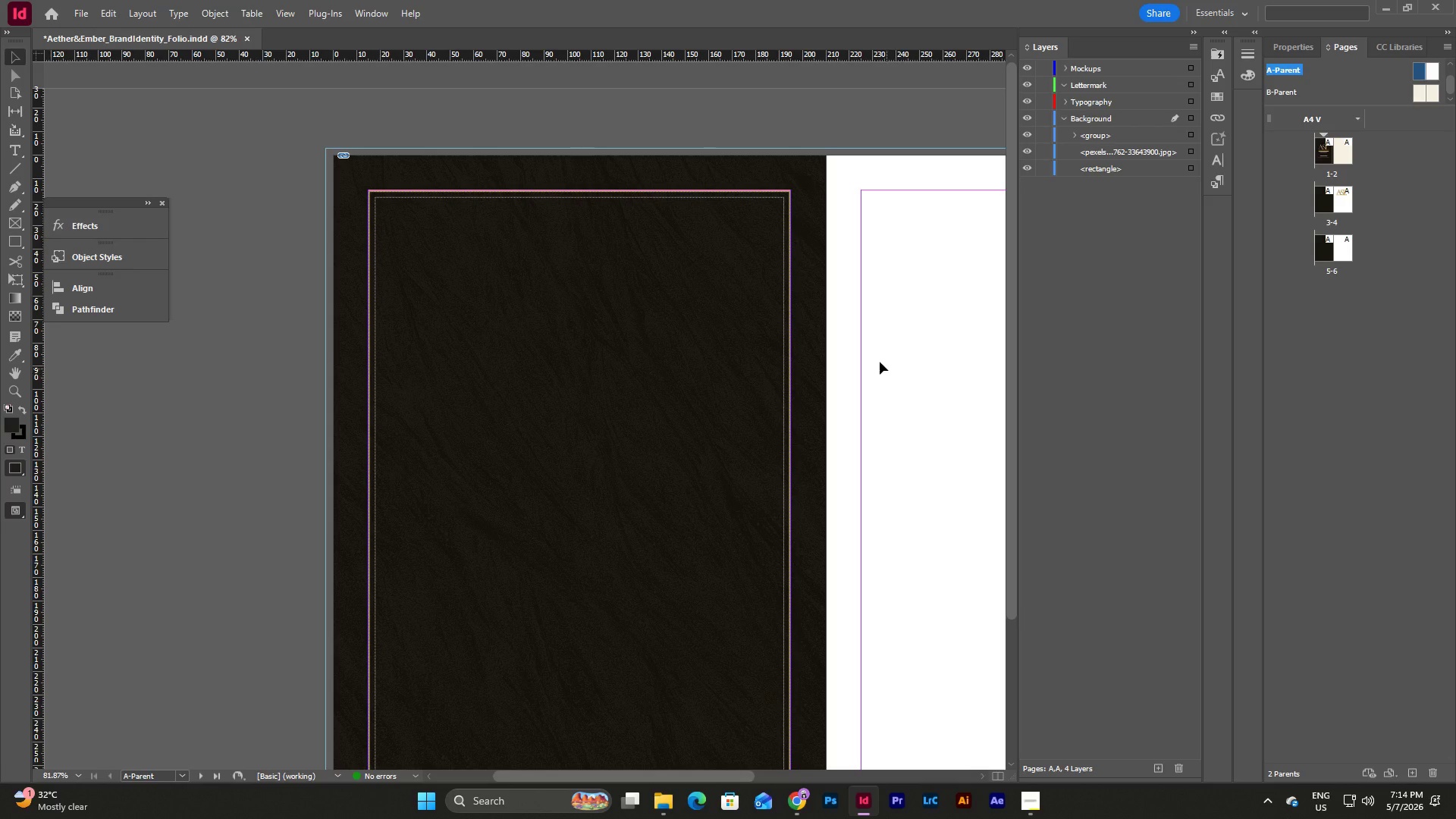 
left_click([897, 347])
 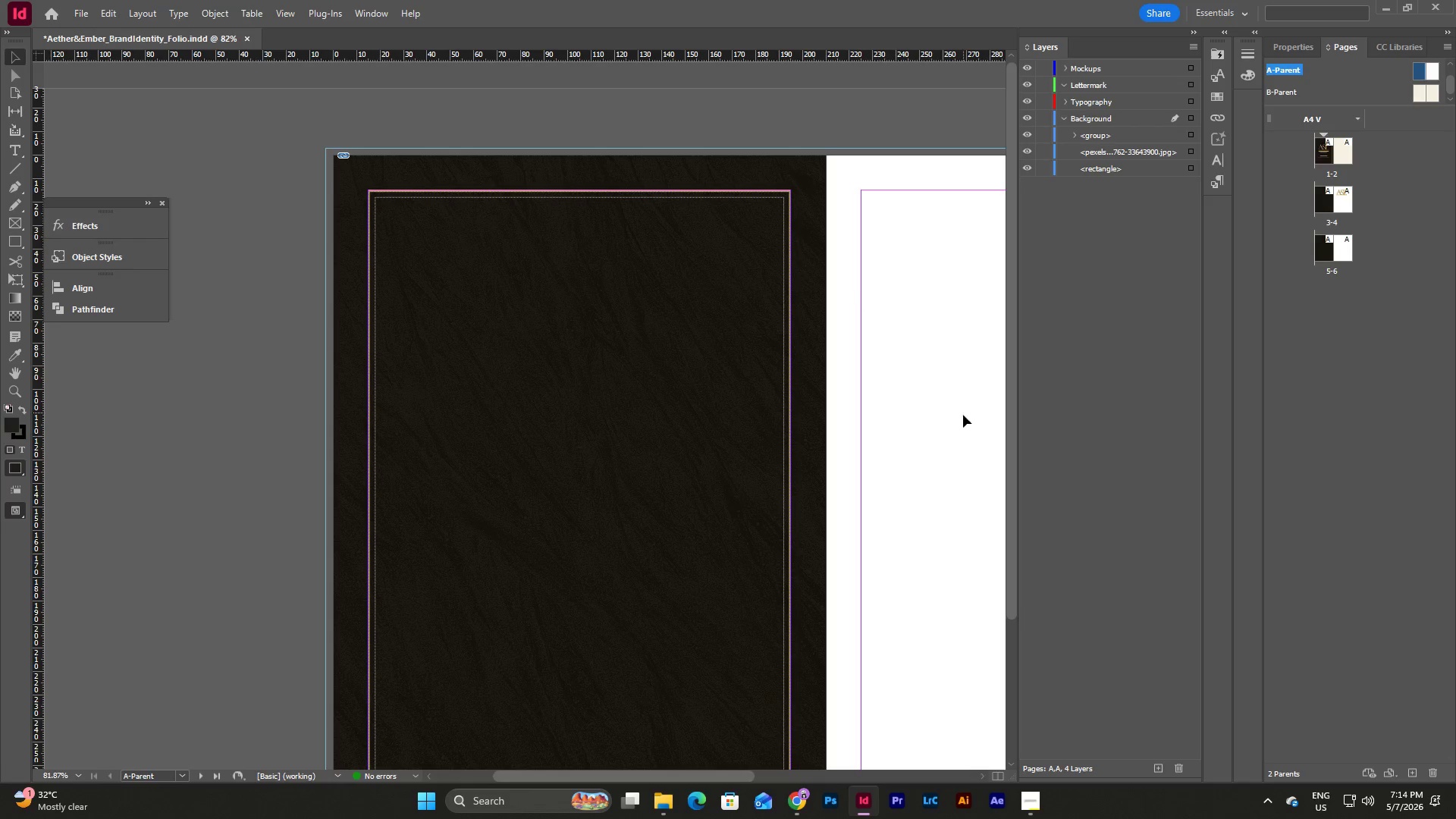 
left_click_drag(start_coordinate=[963, 415], to_coordinate=[640, 277])
 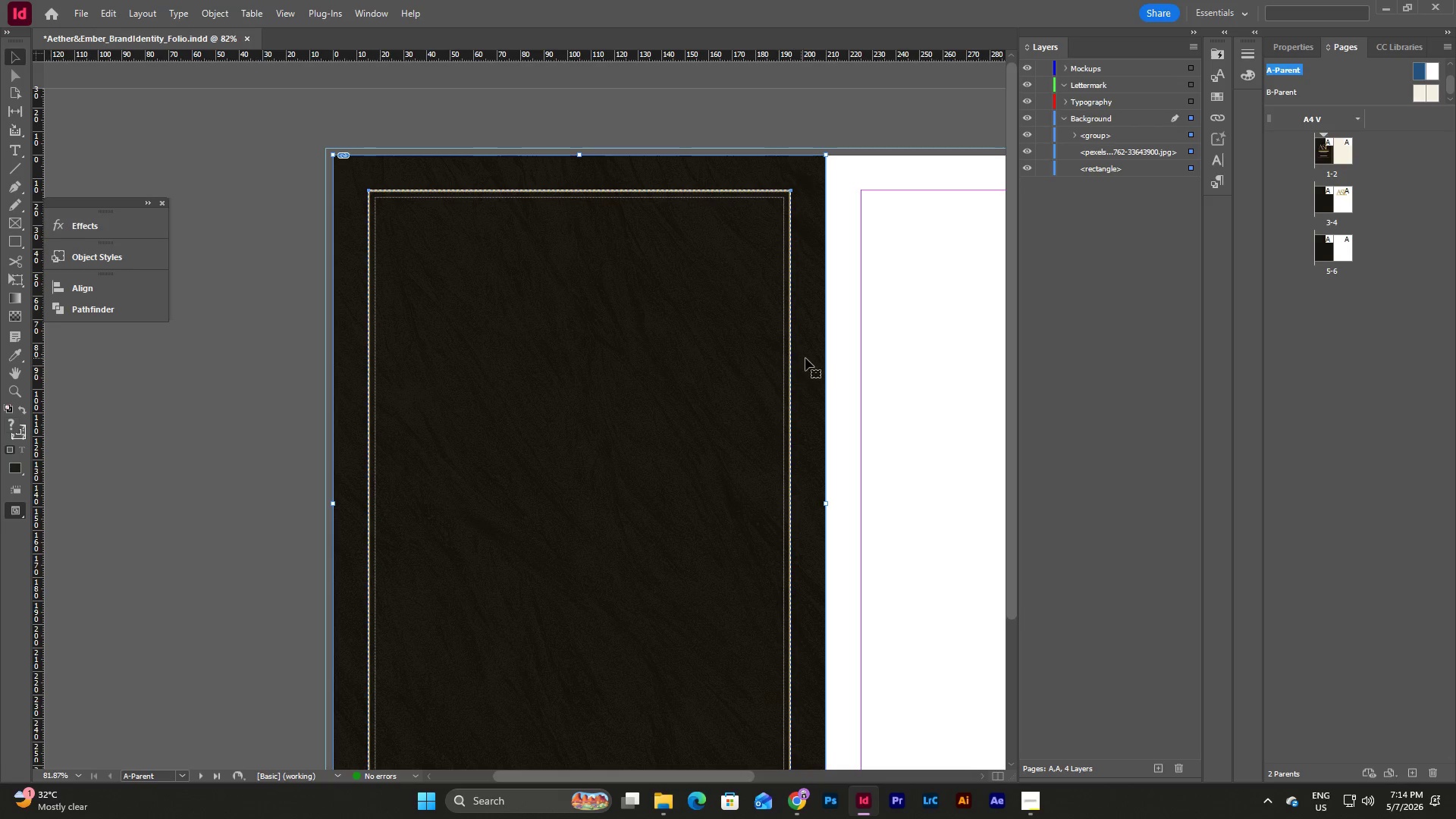 
left_click_drag(start_coordinate=[805, 358], to_coordinate=[763, 360])
 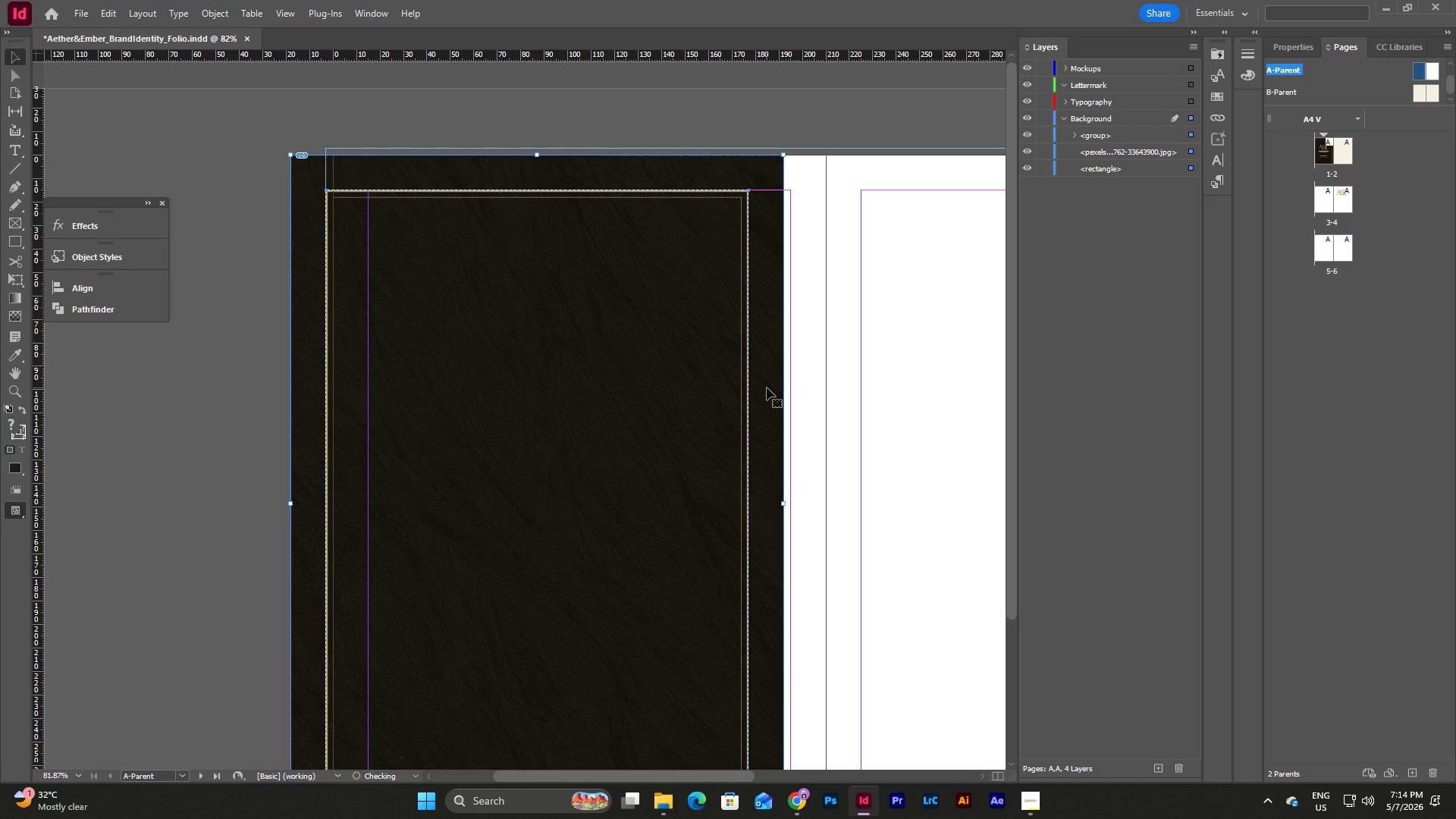 
left_click_drag(start_coordinate=[767, 388], to_coordinate=[808, 387])
 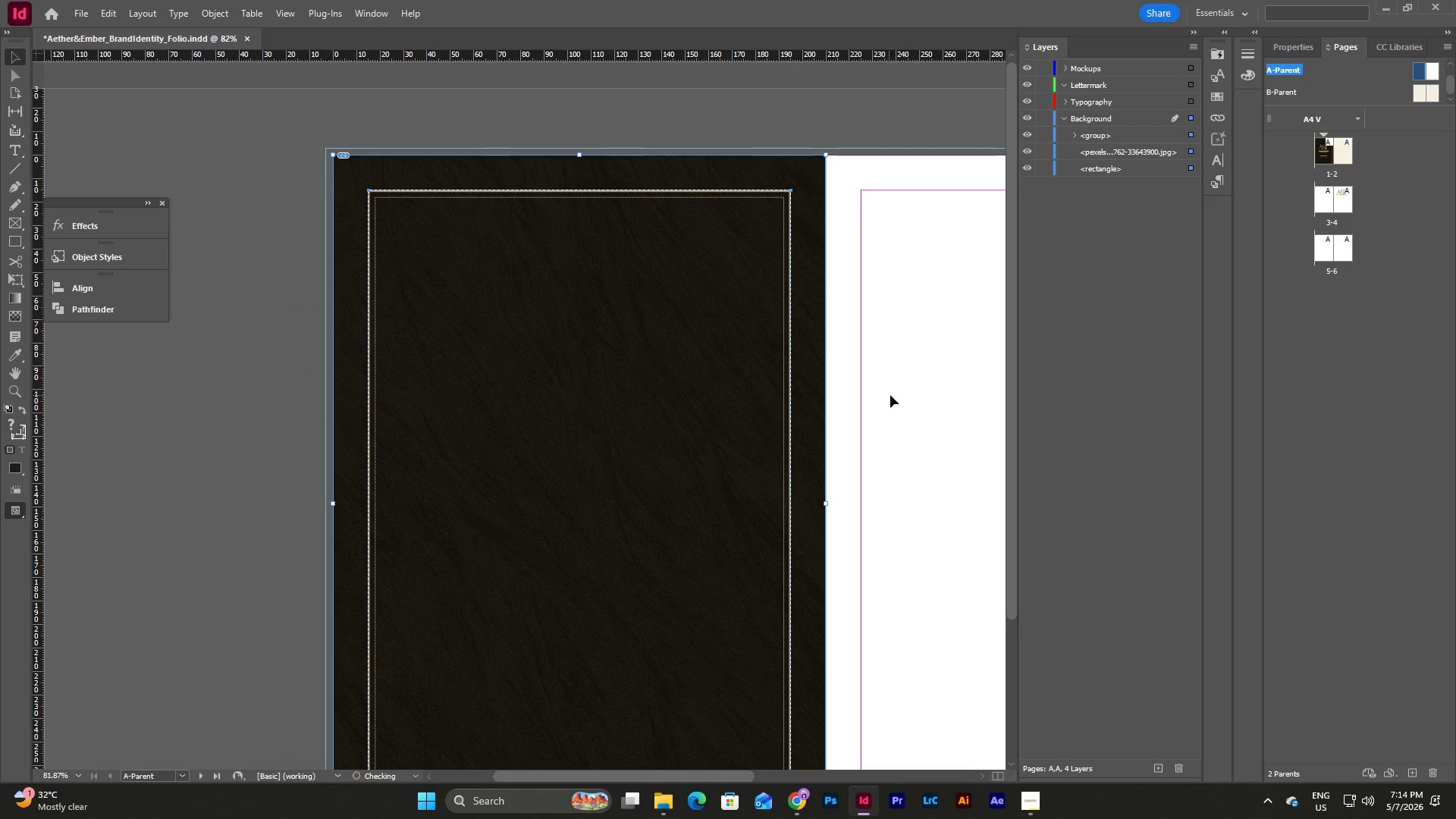 
left_click([890, 395])
 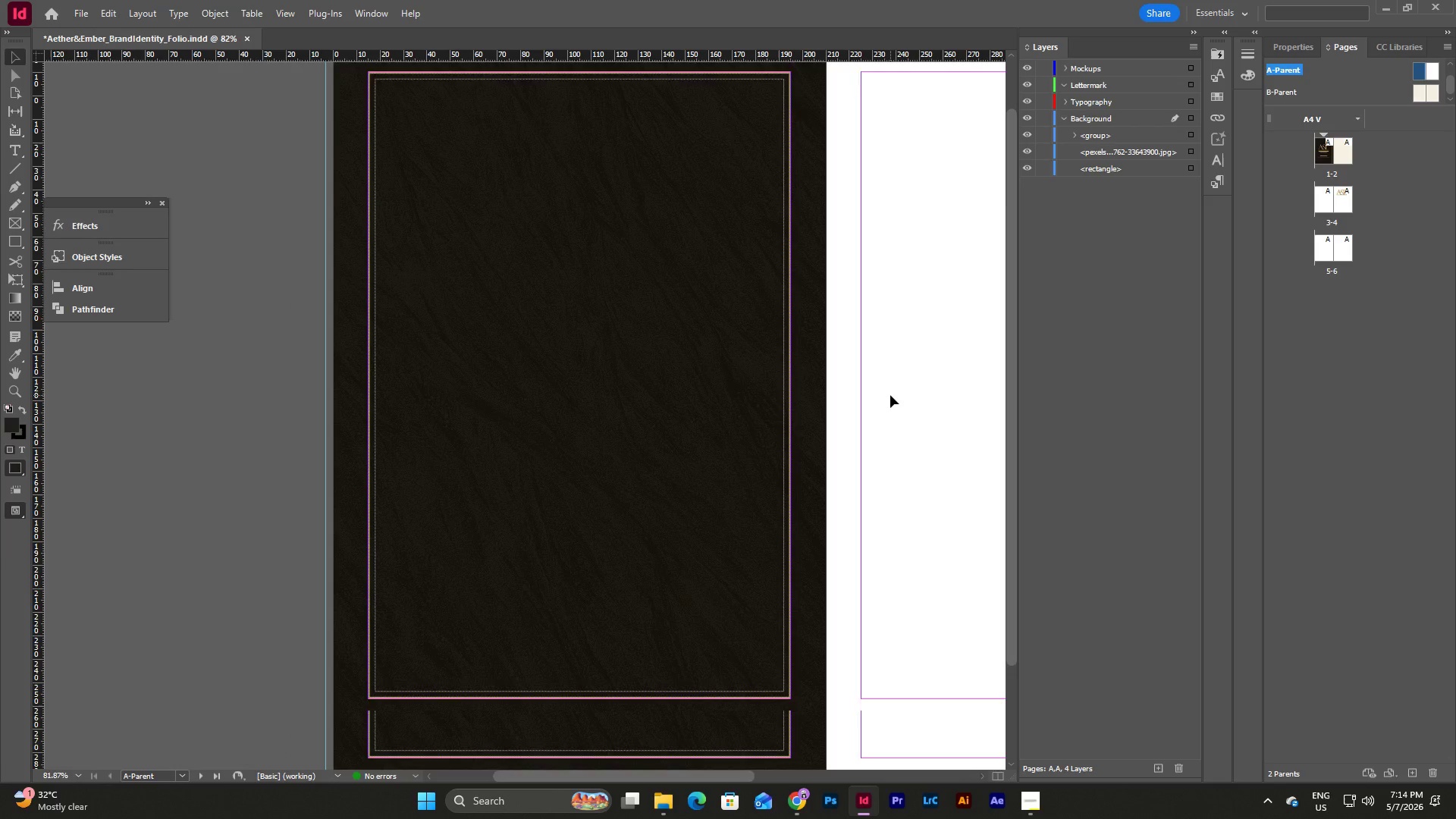 
scroll: coordinate [890, 395], scroll_direction: down, amount: 6.0
 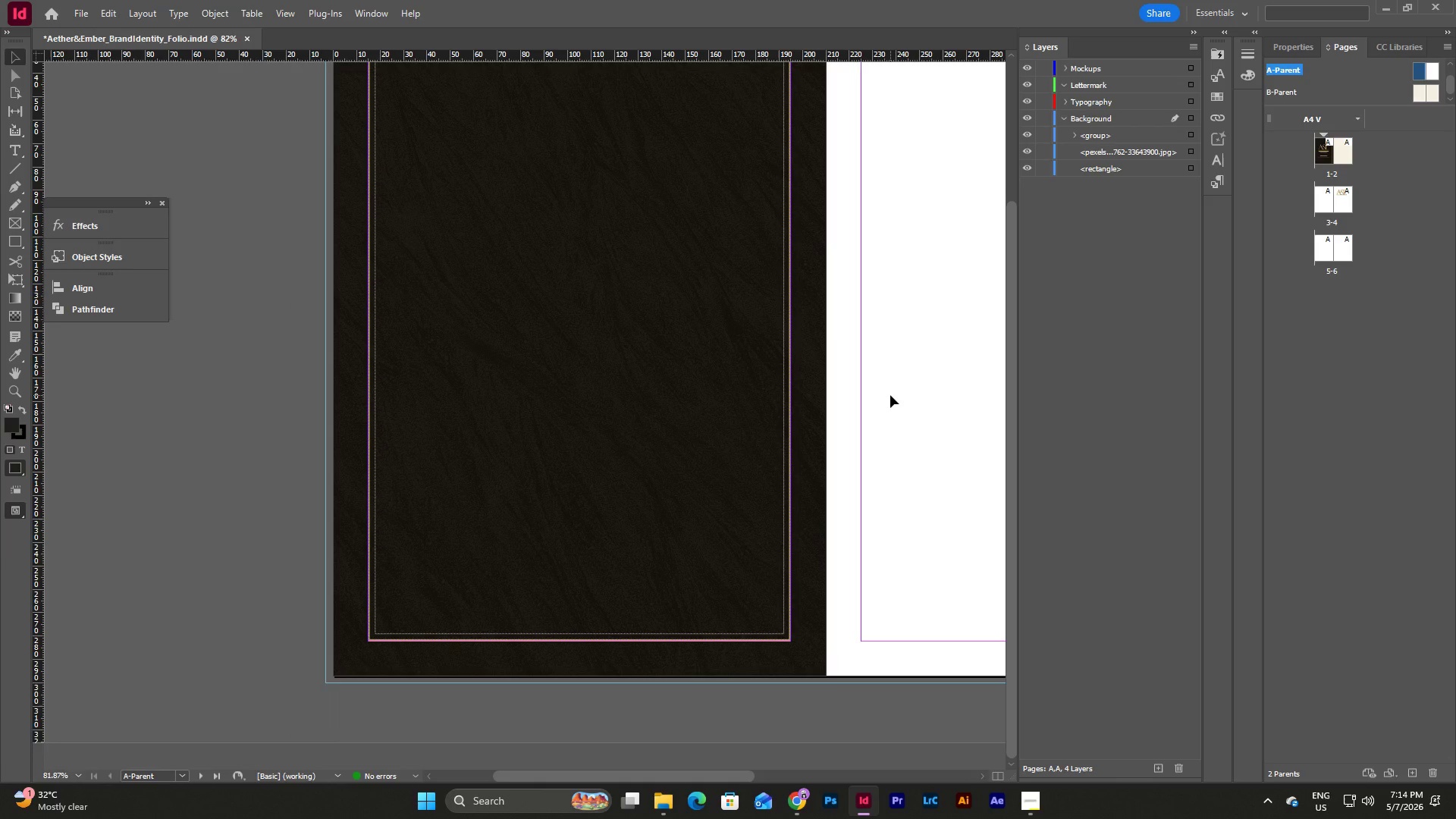 
scroll: coordinate [890, 395], scroll_direction: up, amount: 5.0
 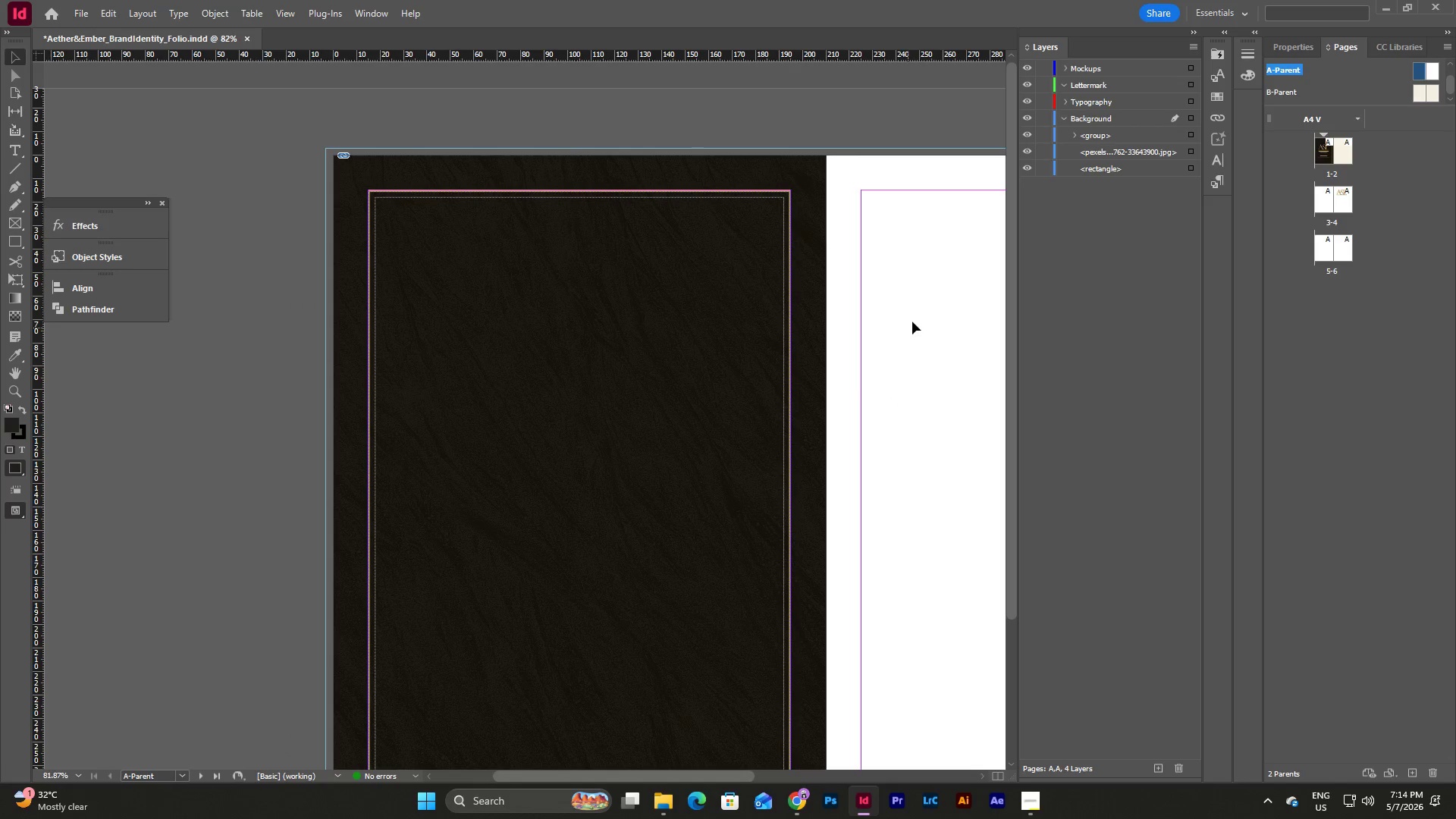 
left_click([912, 322])
 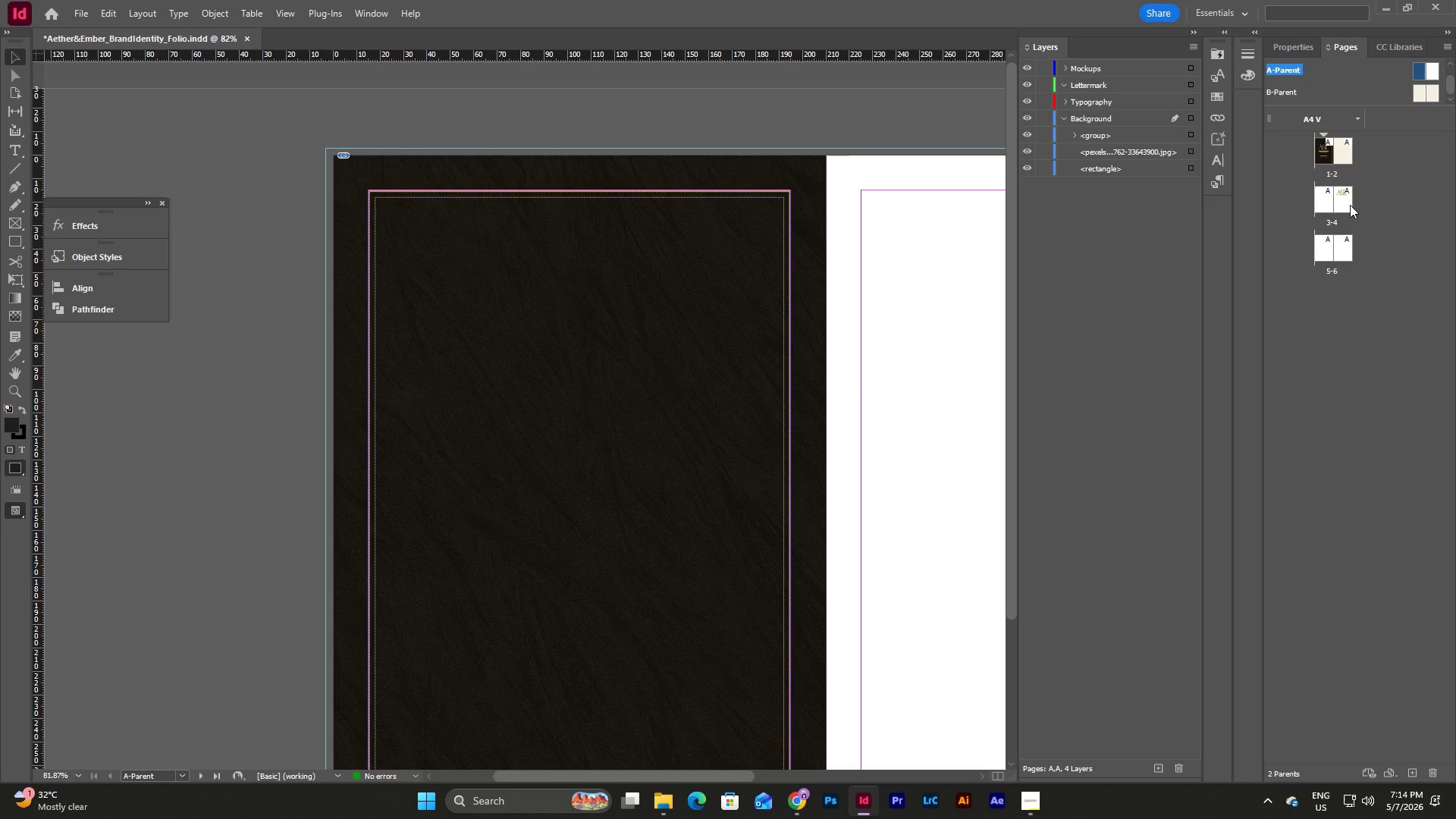 
left_click([1320, 152])
 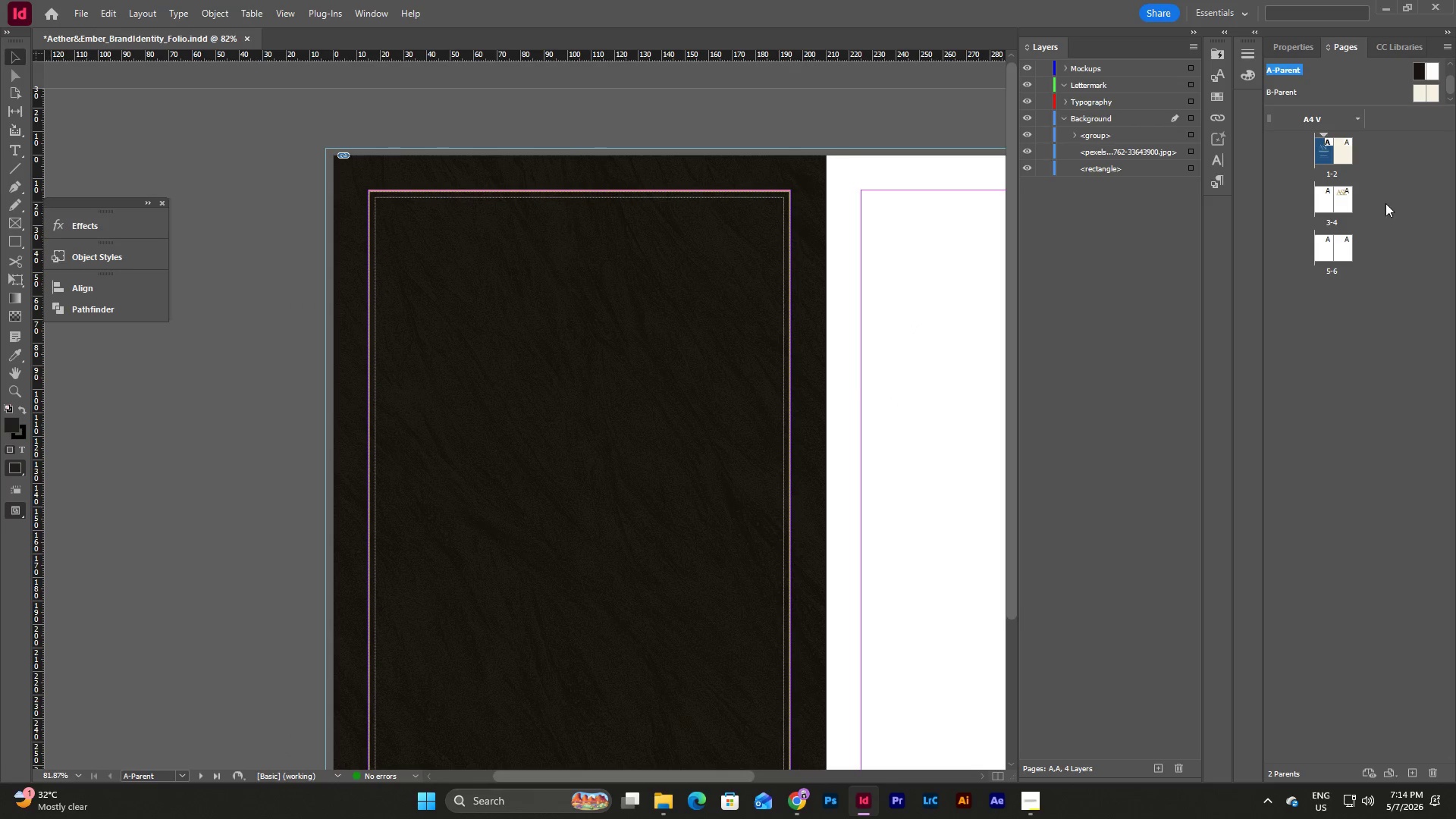 
left_click([1387, 204])
 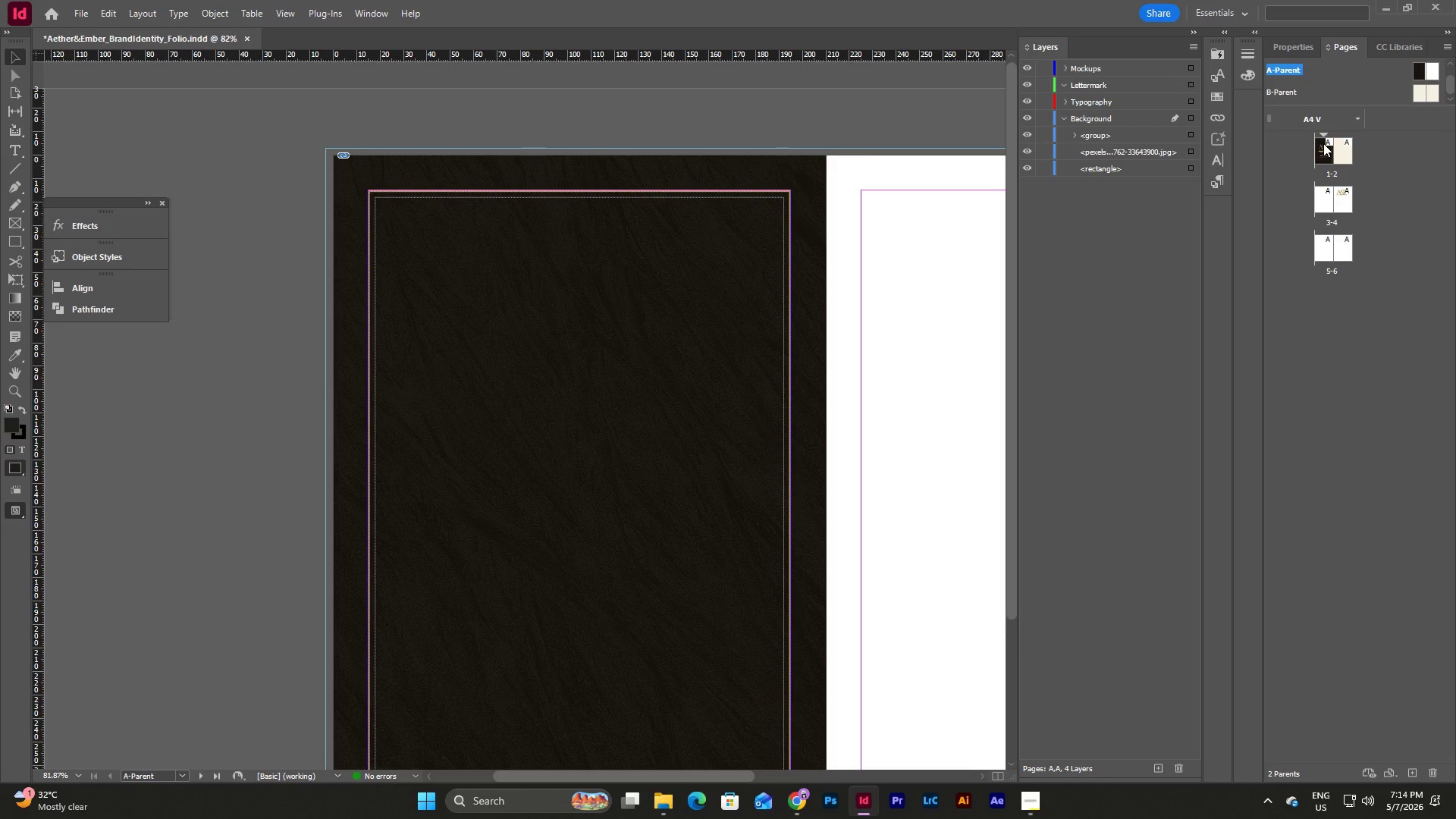 
left_click([1323, 143])
 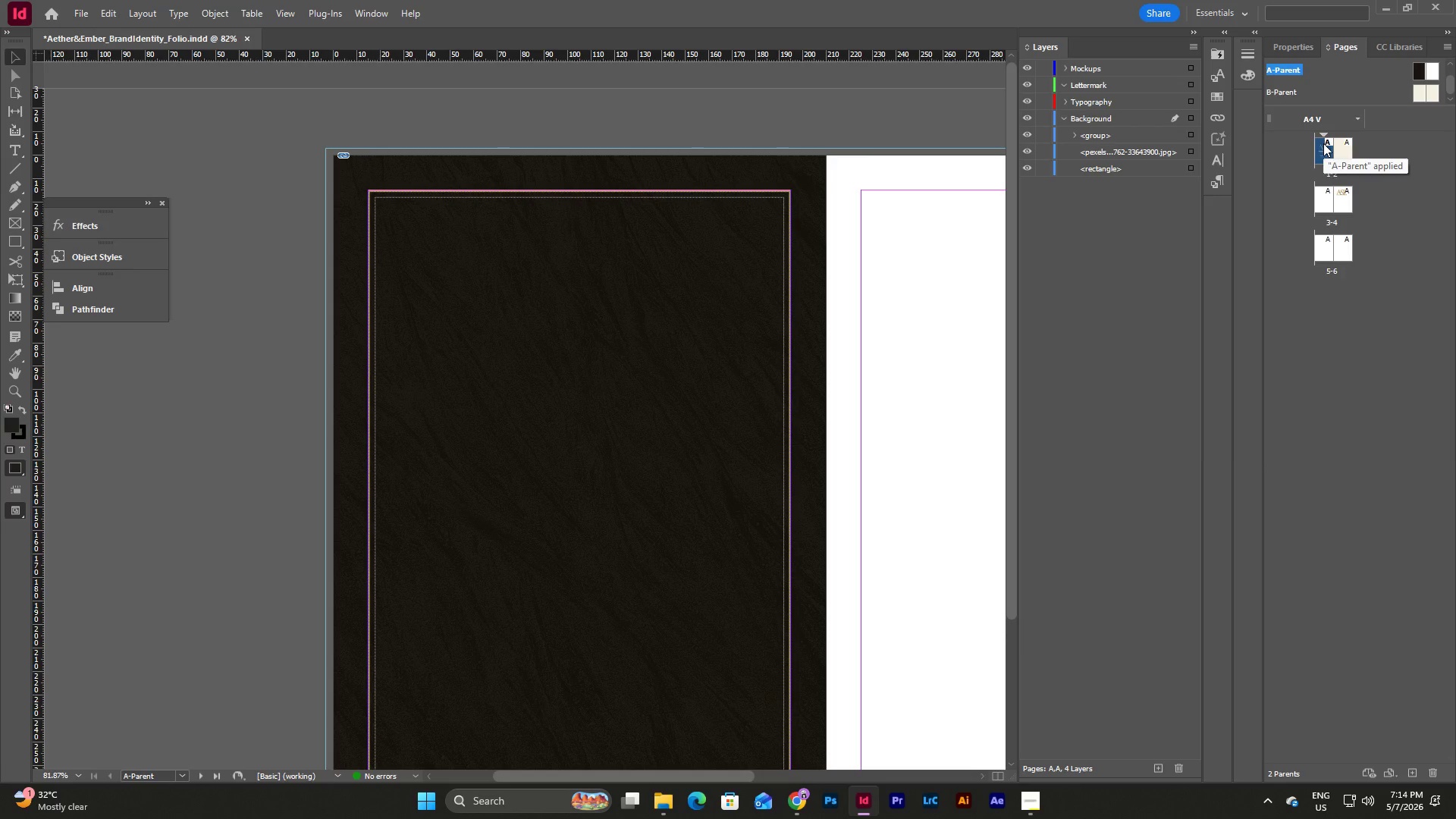 
right_click([1323, 143])
 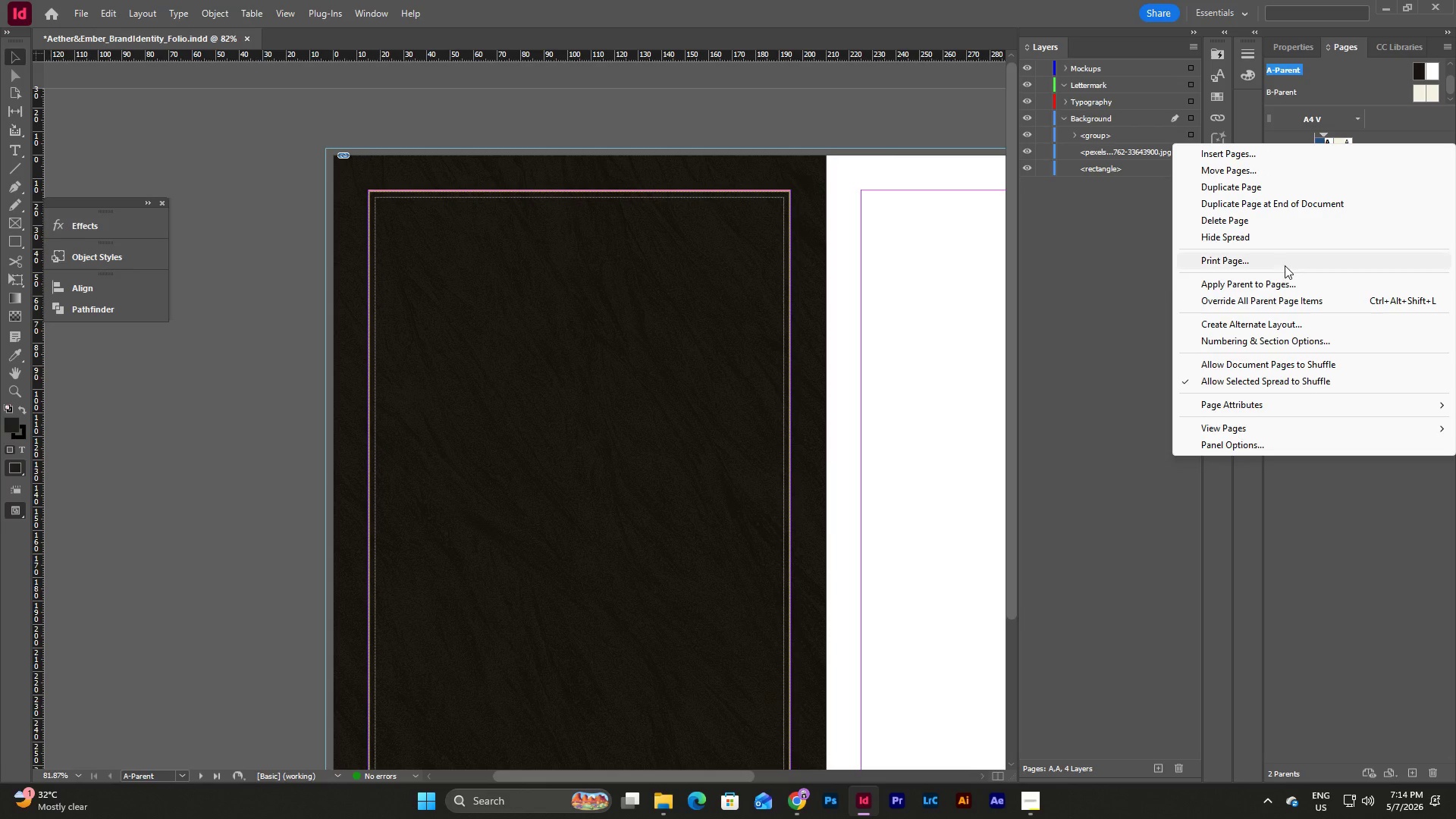 
left_click([1285, 278])
 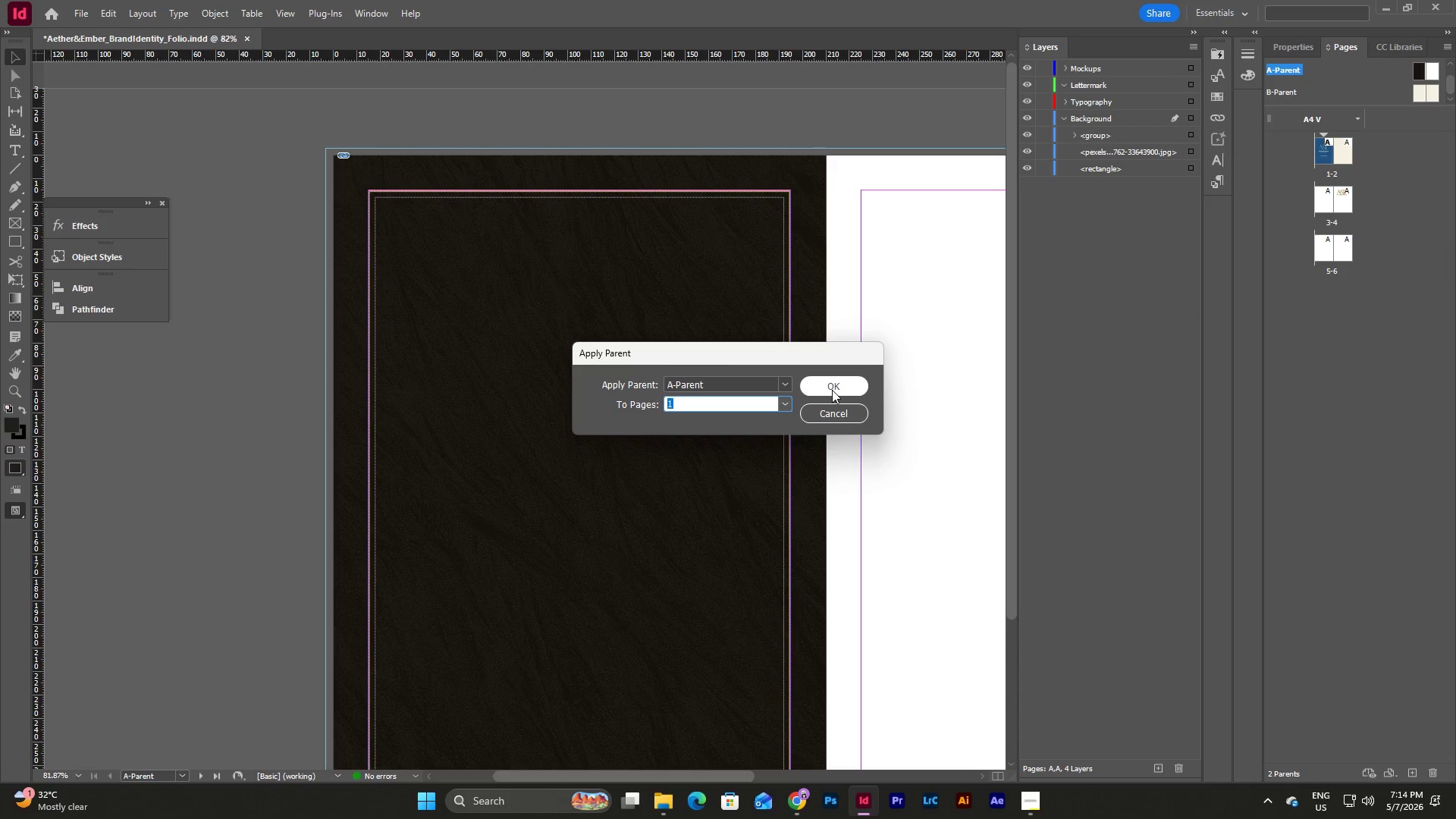 
left_click([832, 390])
 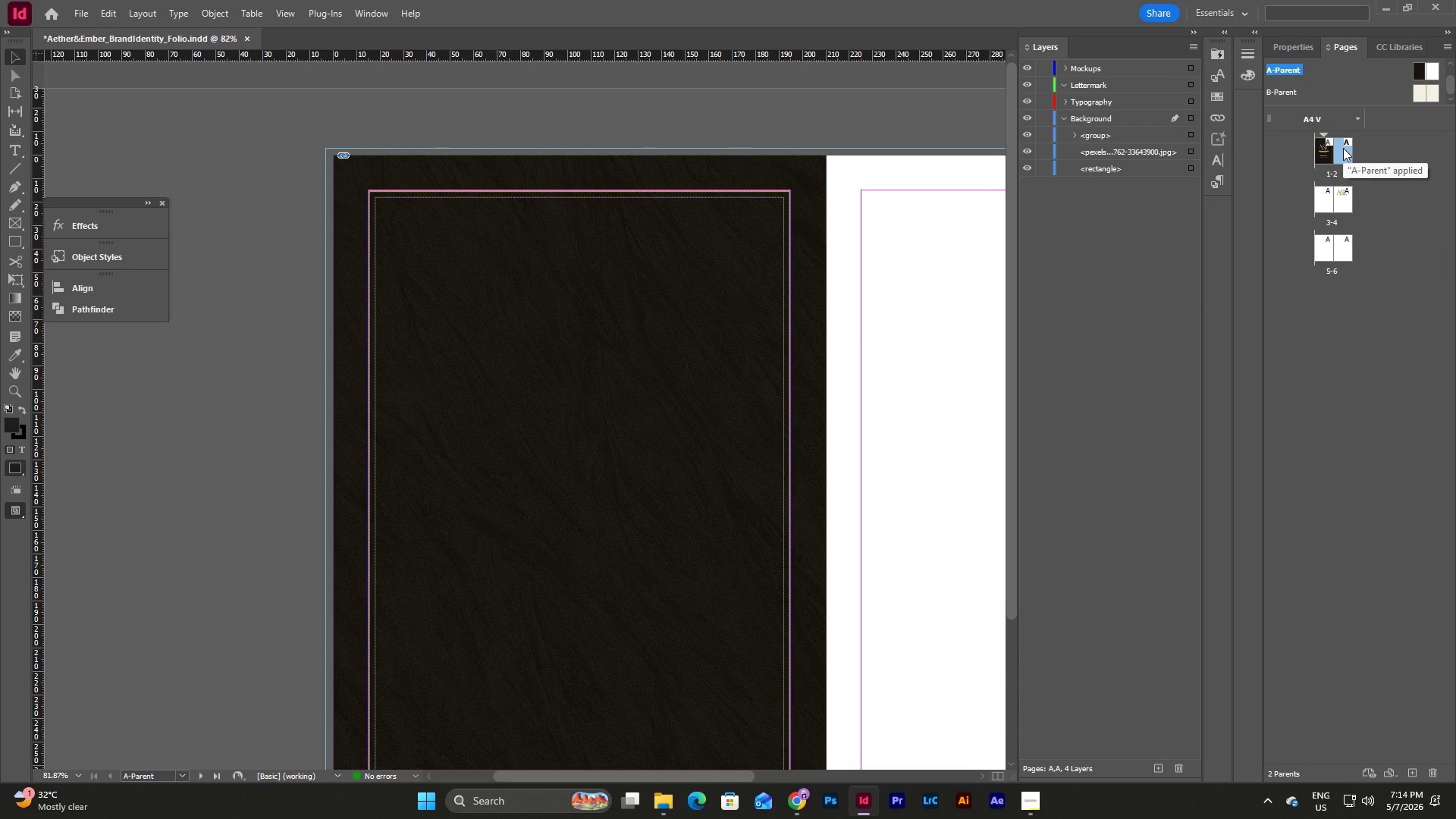 
right_click([1343, 148])
 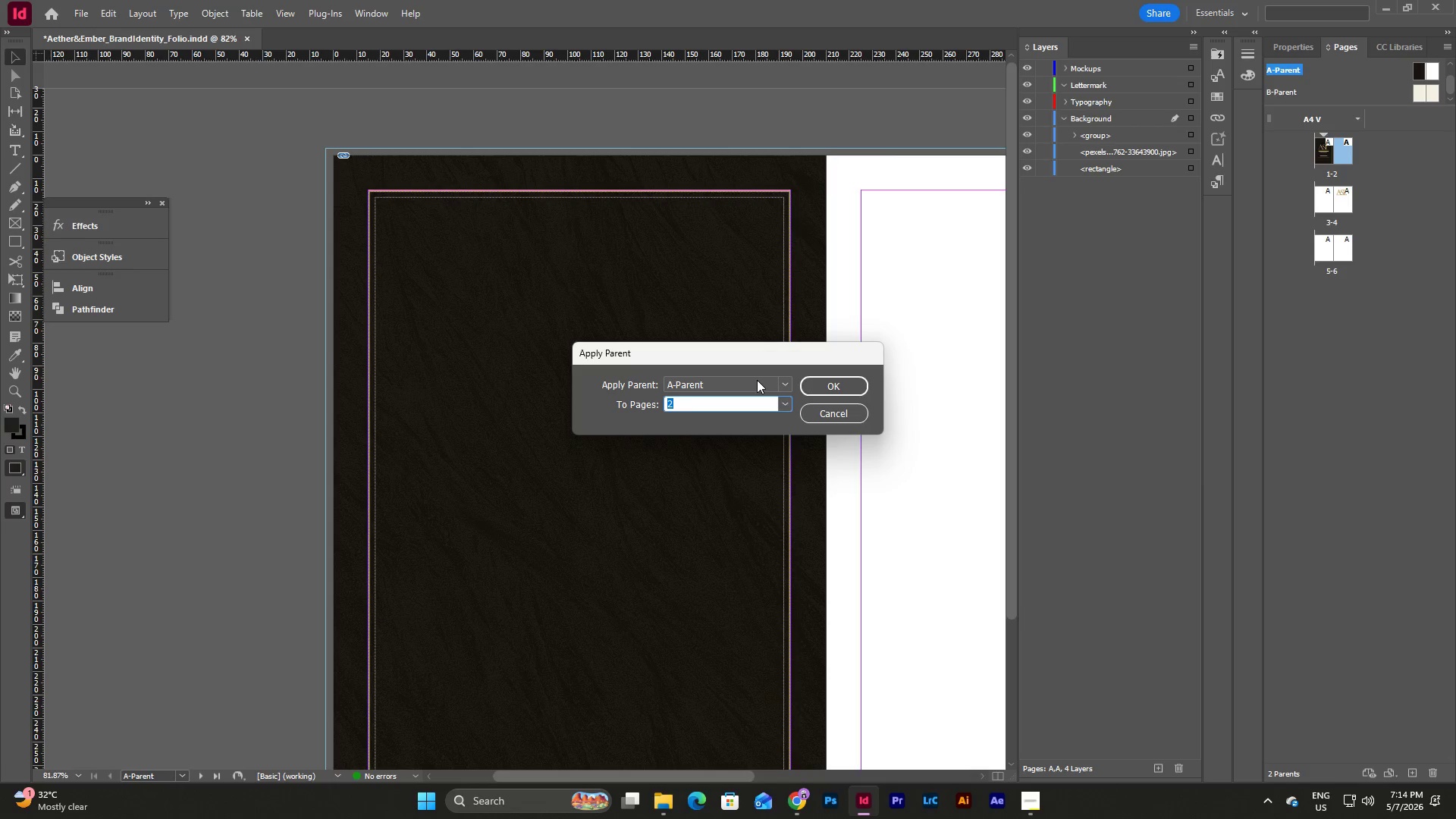 
left_click([730, 433])
 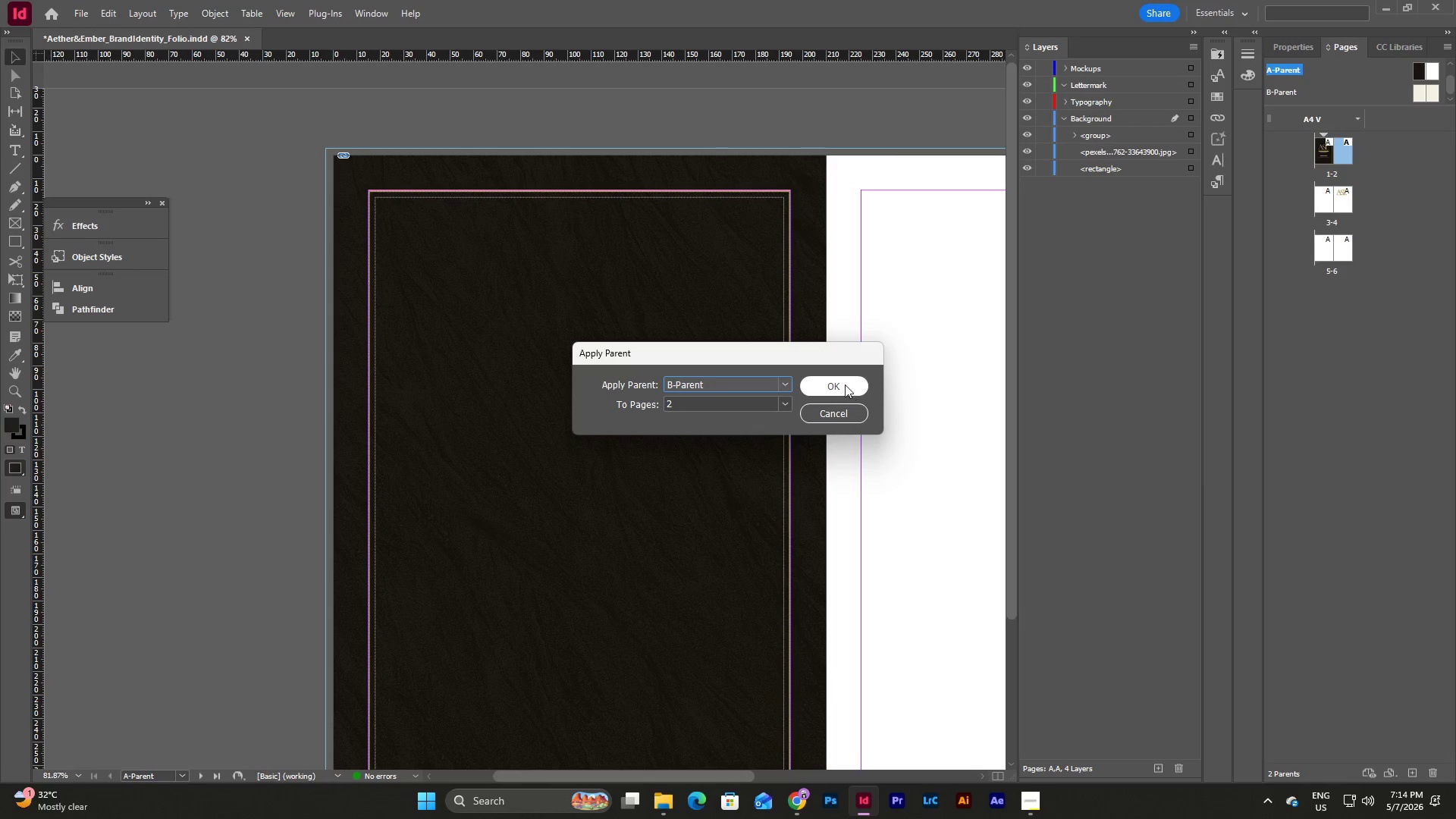 
left_click([844, 379])
 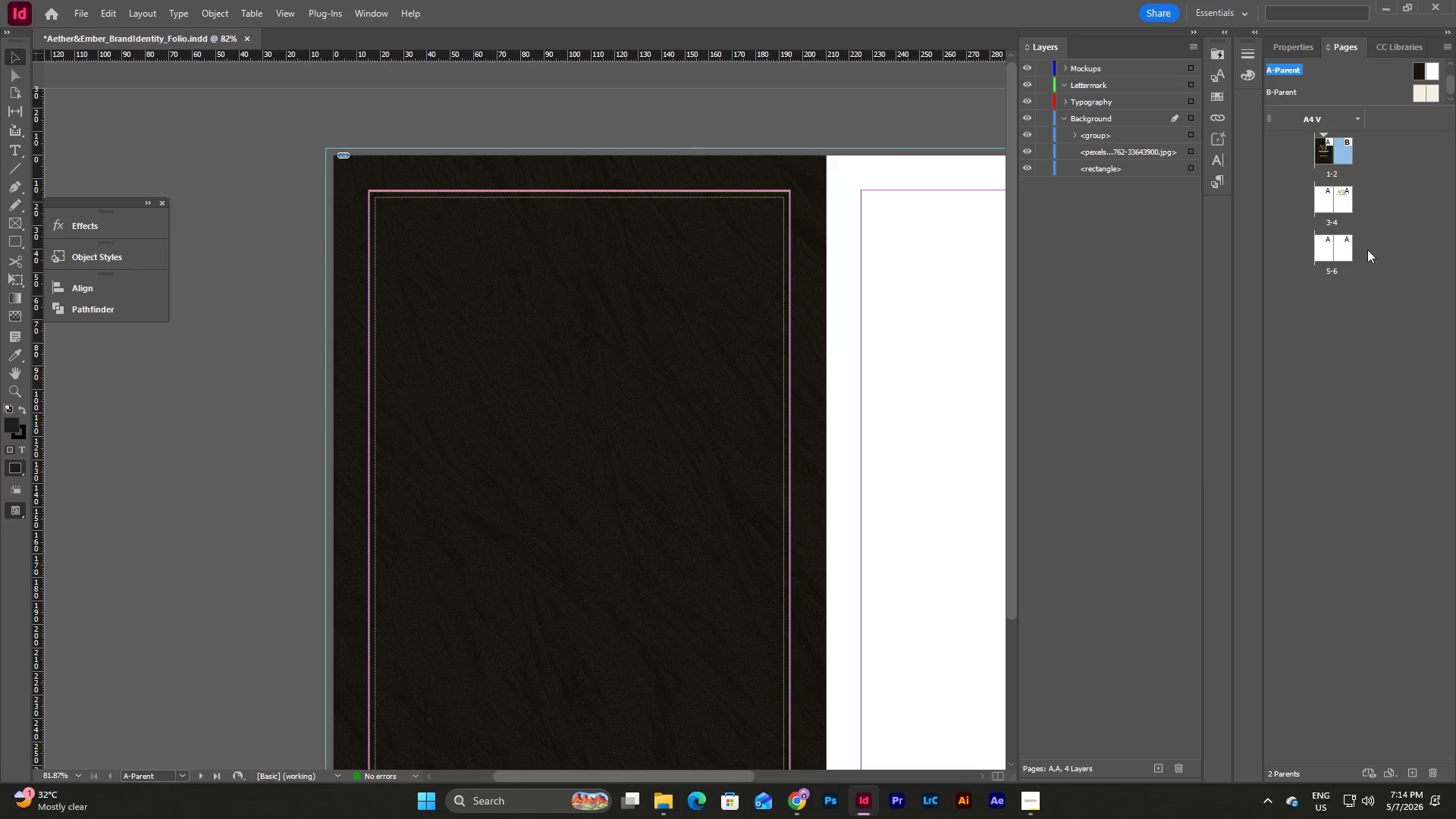 
left_click([1420, 249])
 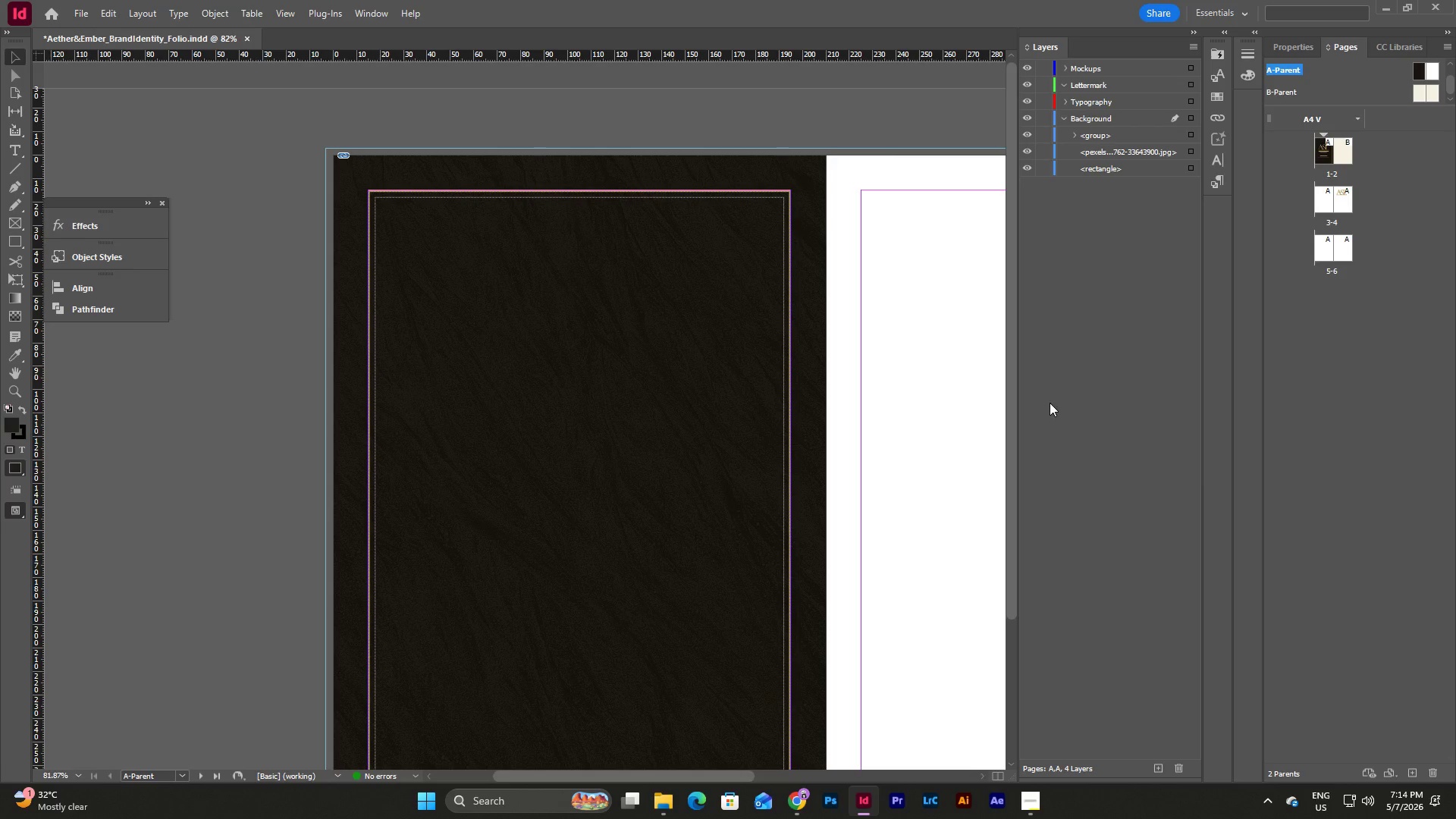 
scroll: coordinate [933, 503], scroll_direction: up, amount: 3.0
 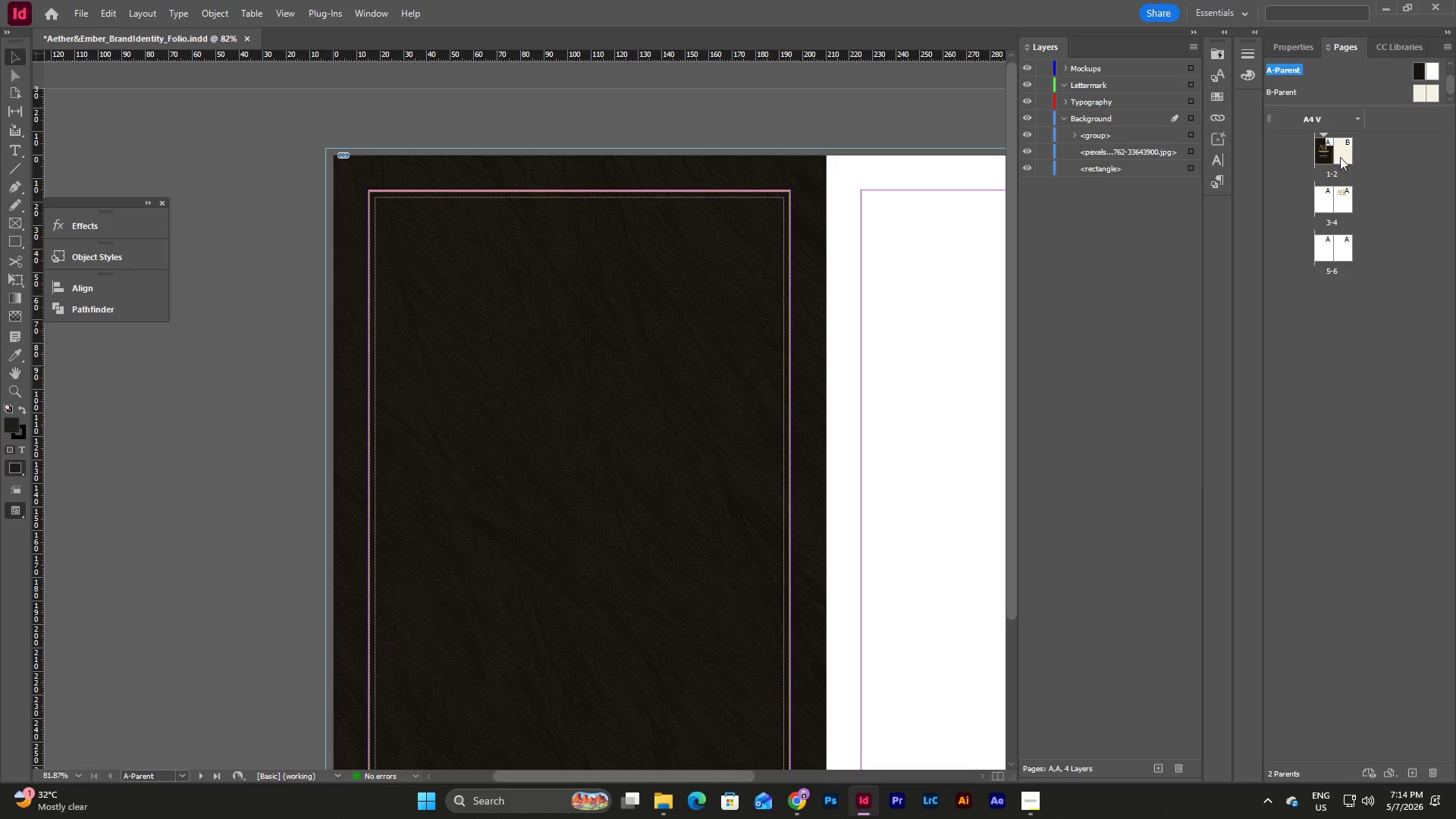 
left_click([1320, 150])
 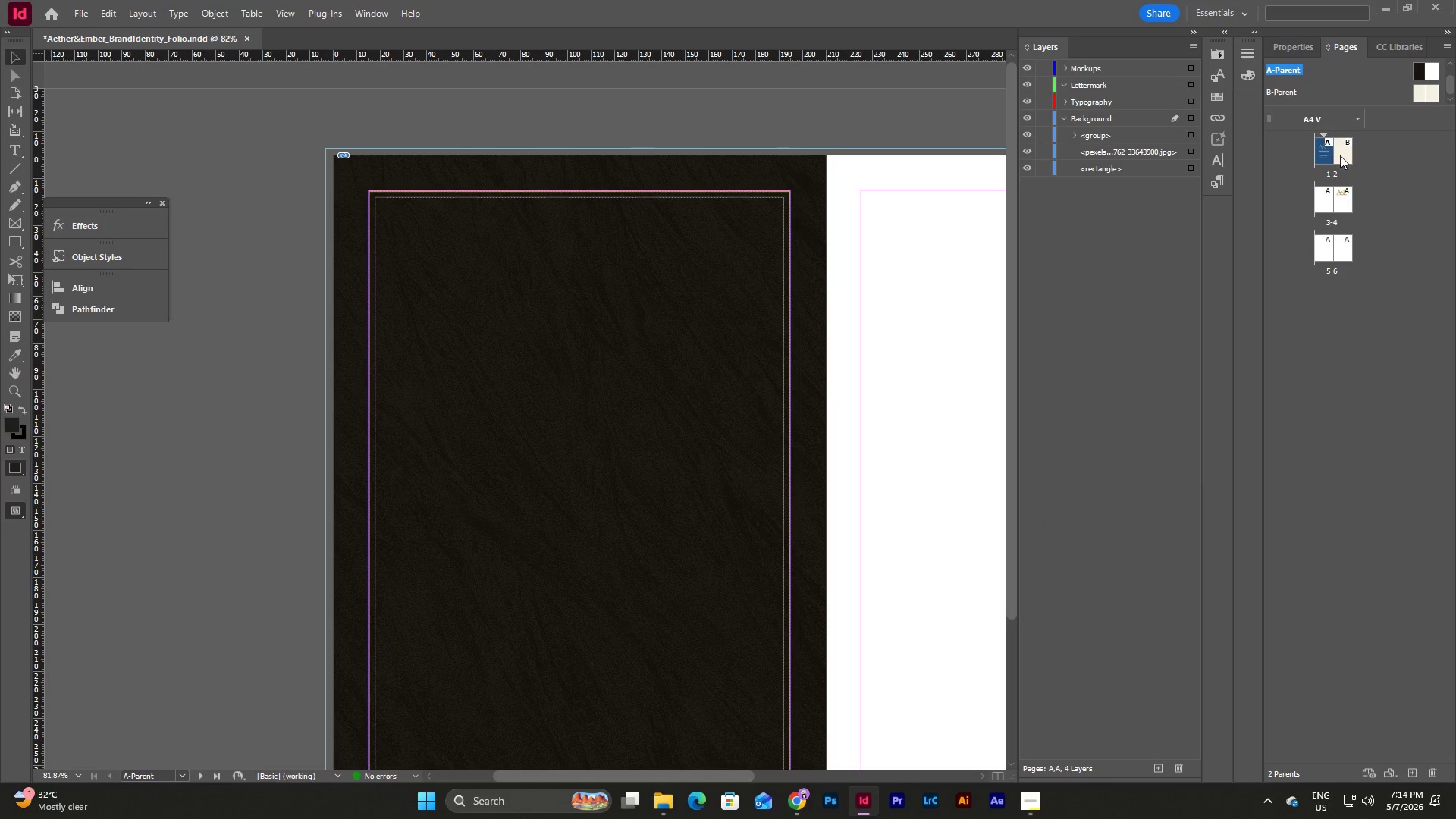 
left_click([1342, 155])
 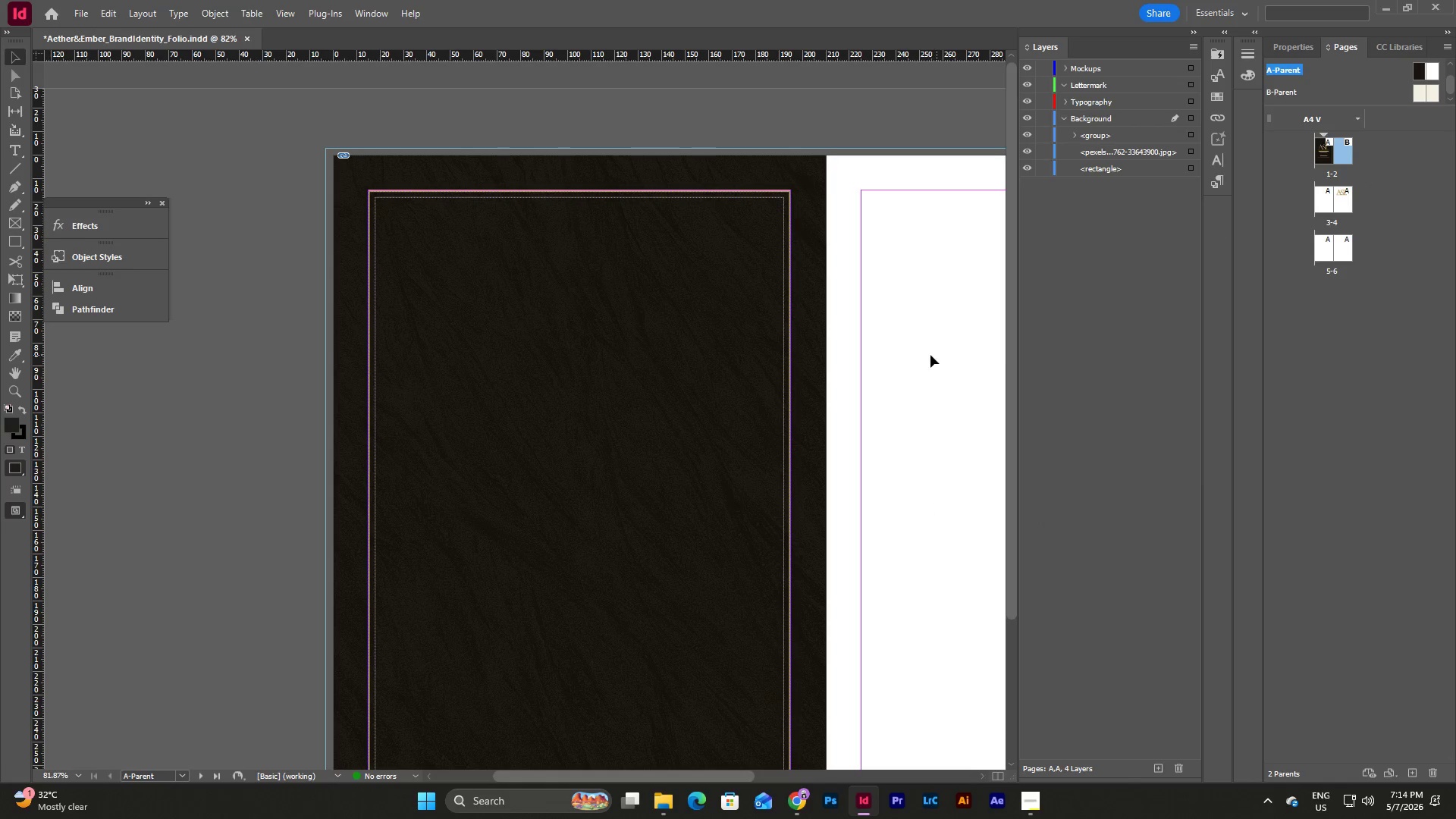 
left_click([930, 355])
 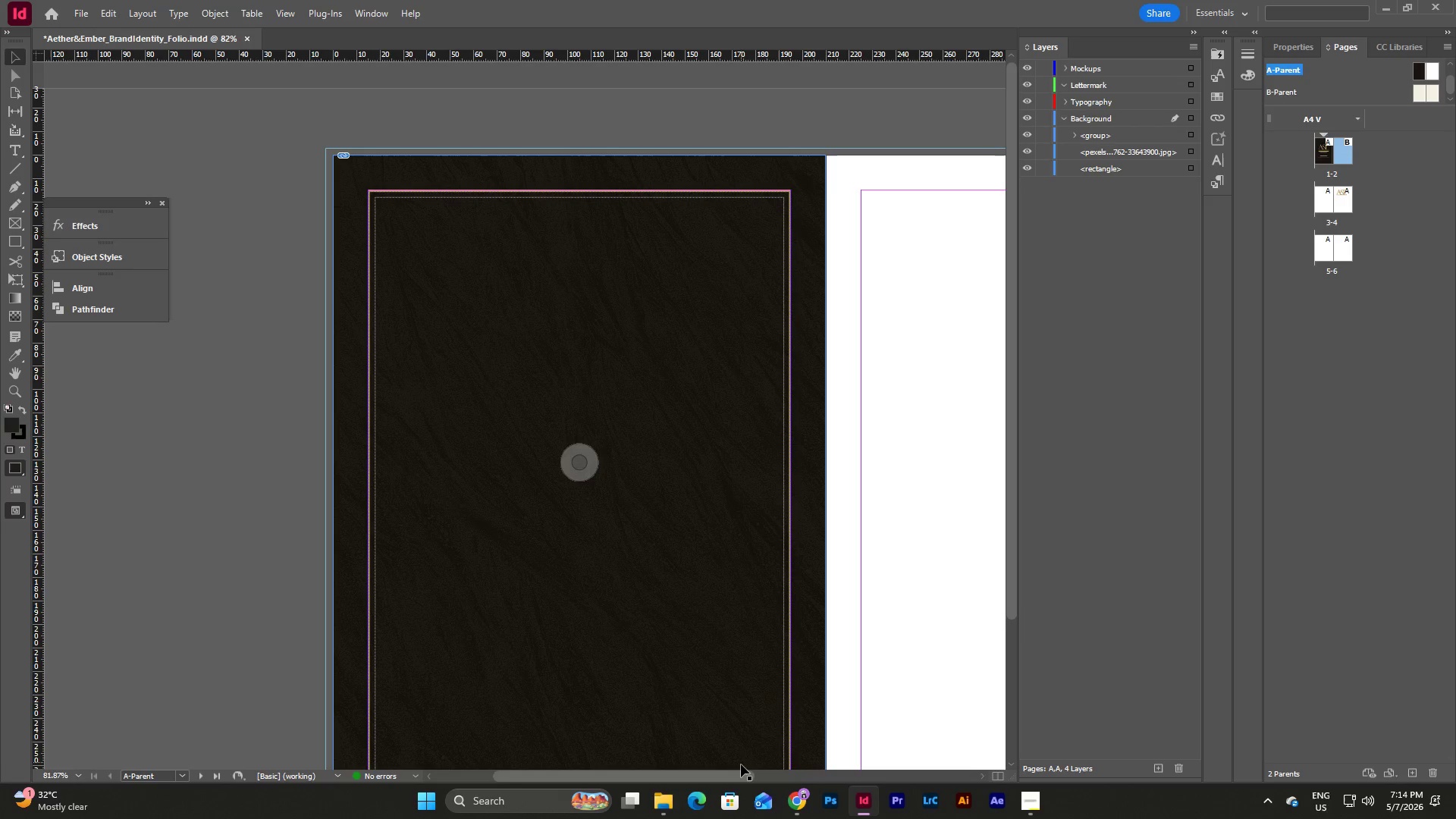 
left_click_drag(start_coordinate=[737, 774], to_coordinate=[874, 760])
 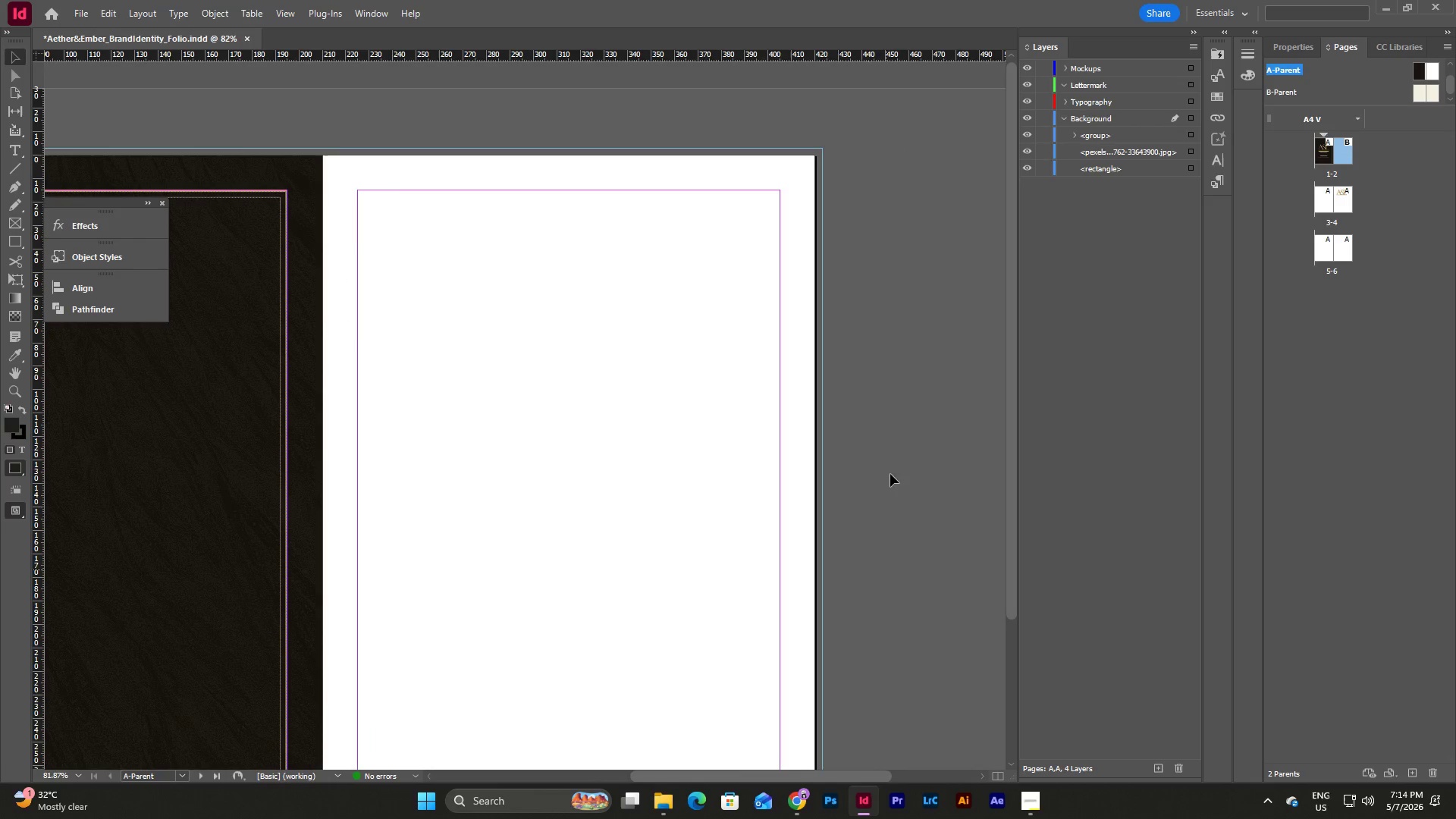 
left_click([892, 443])
 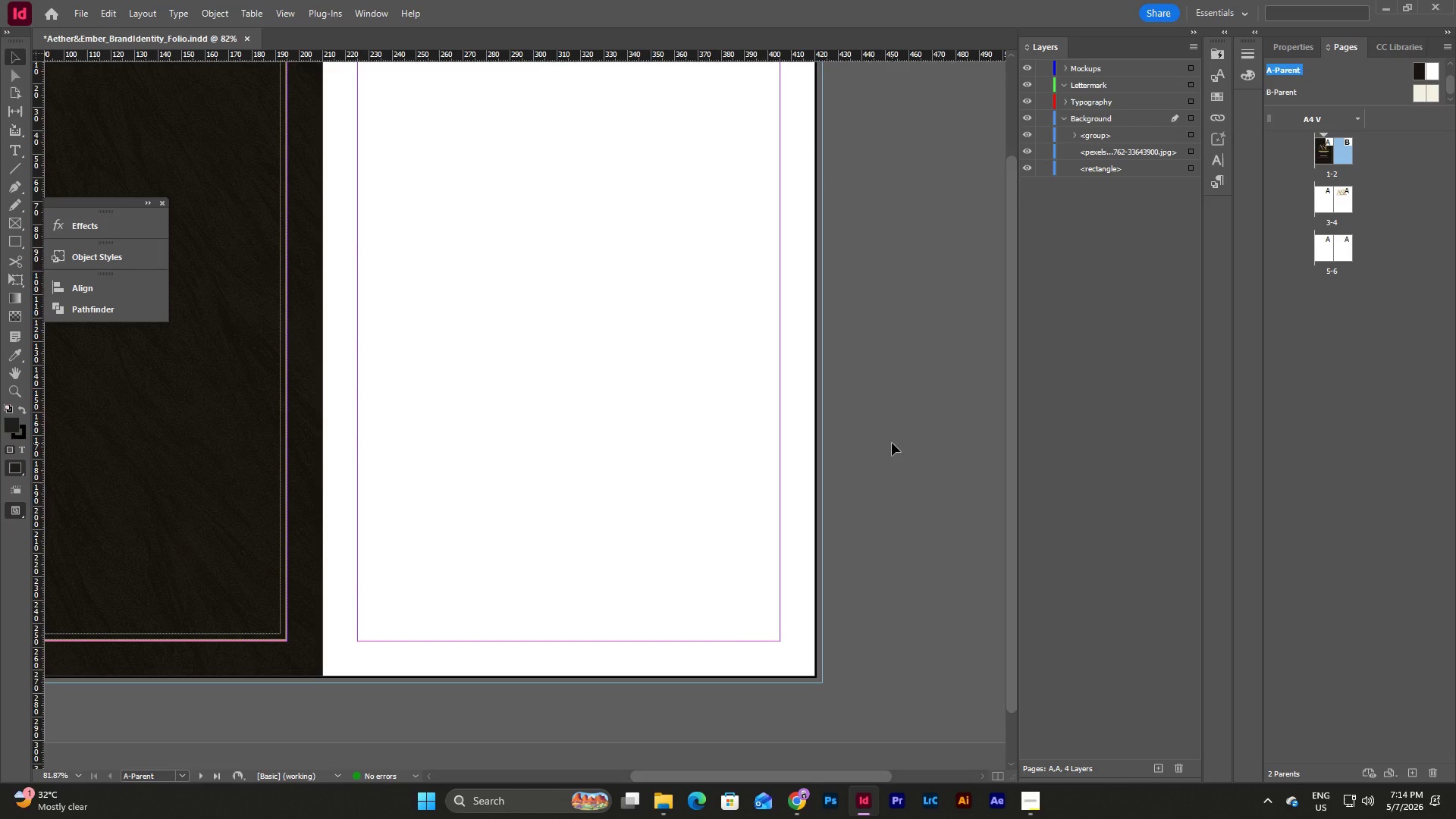 
scroll: coordinate [892, 443], scroll_direction: down, amount: 8.0
 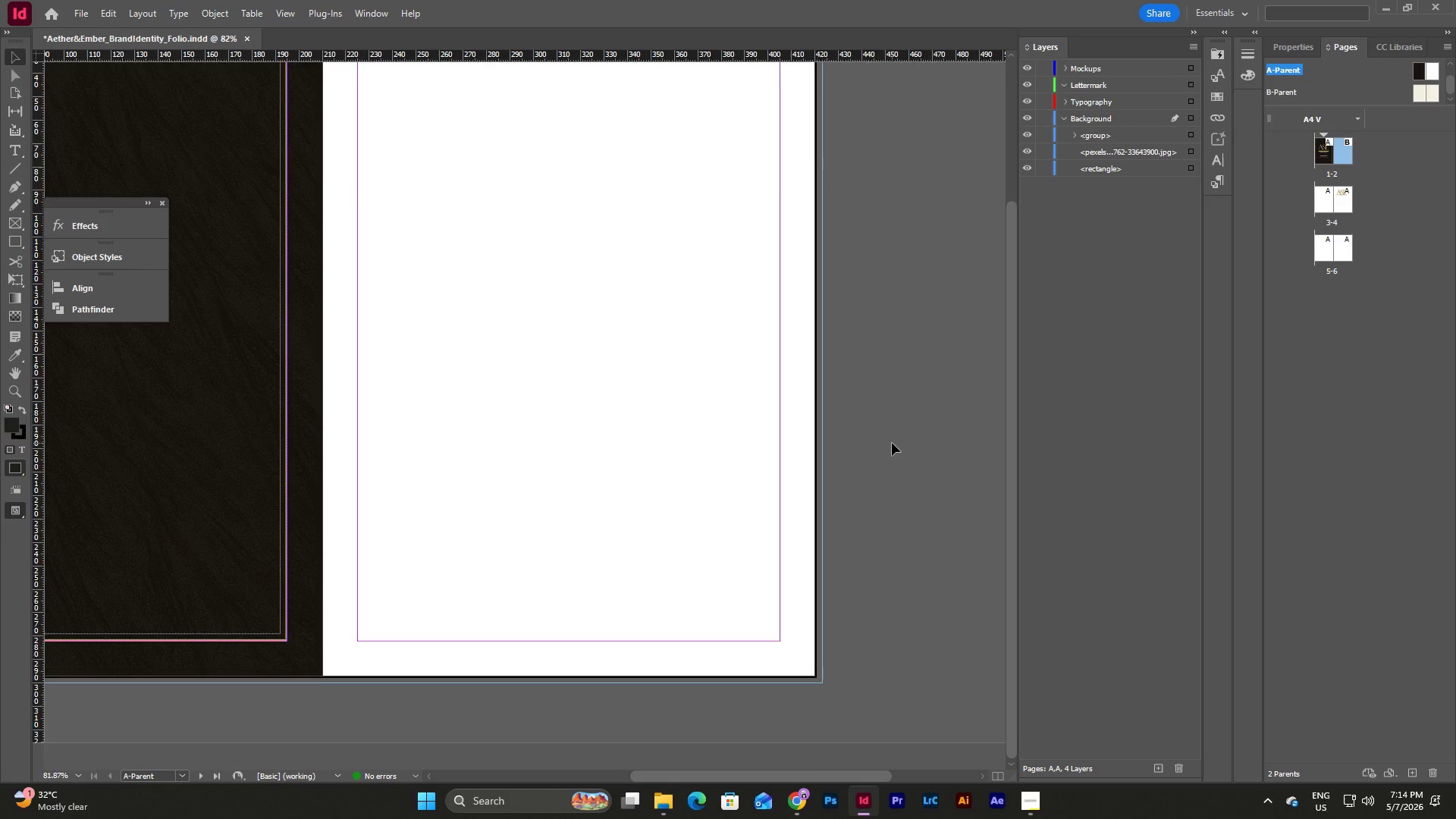 
left_click_drag(start_coordinate=[892, 443], to_coordinate=[654, 276])
 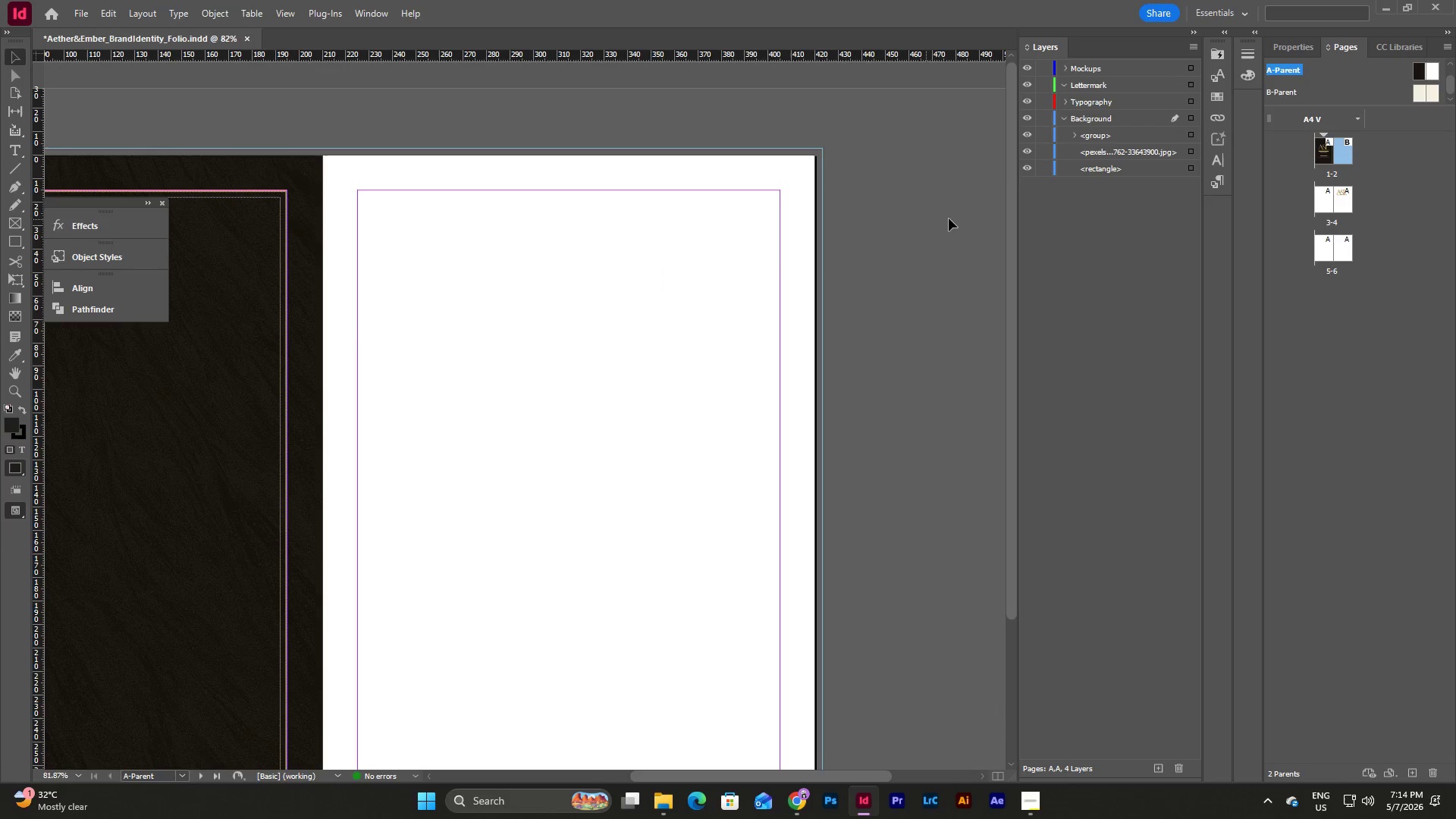 
scroll: coordinate [892, 443], scroll_direction: up, amount: 7.0
 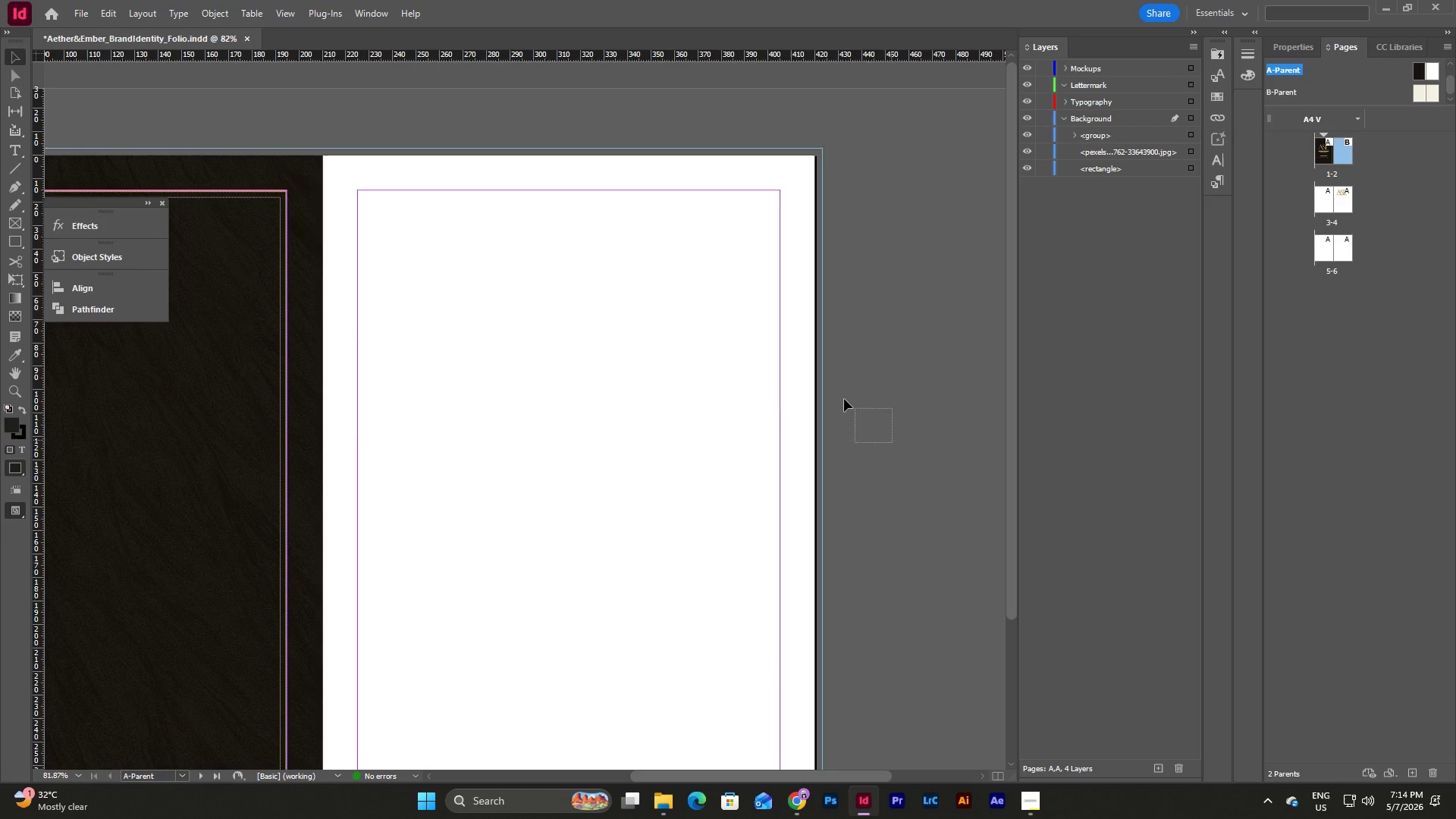 
left_click([949, 218])
 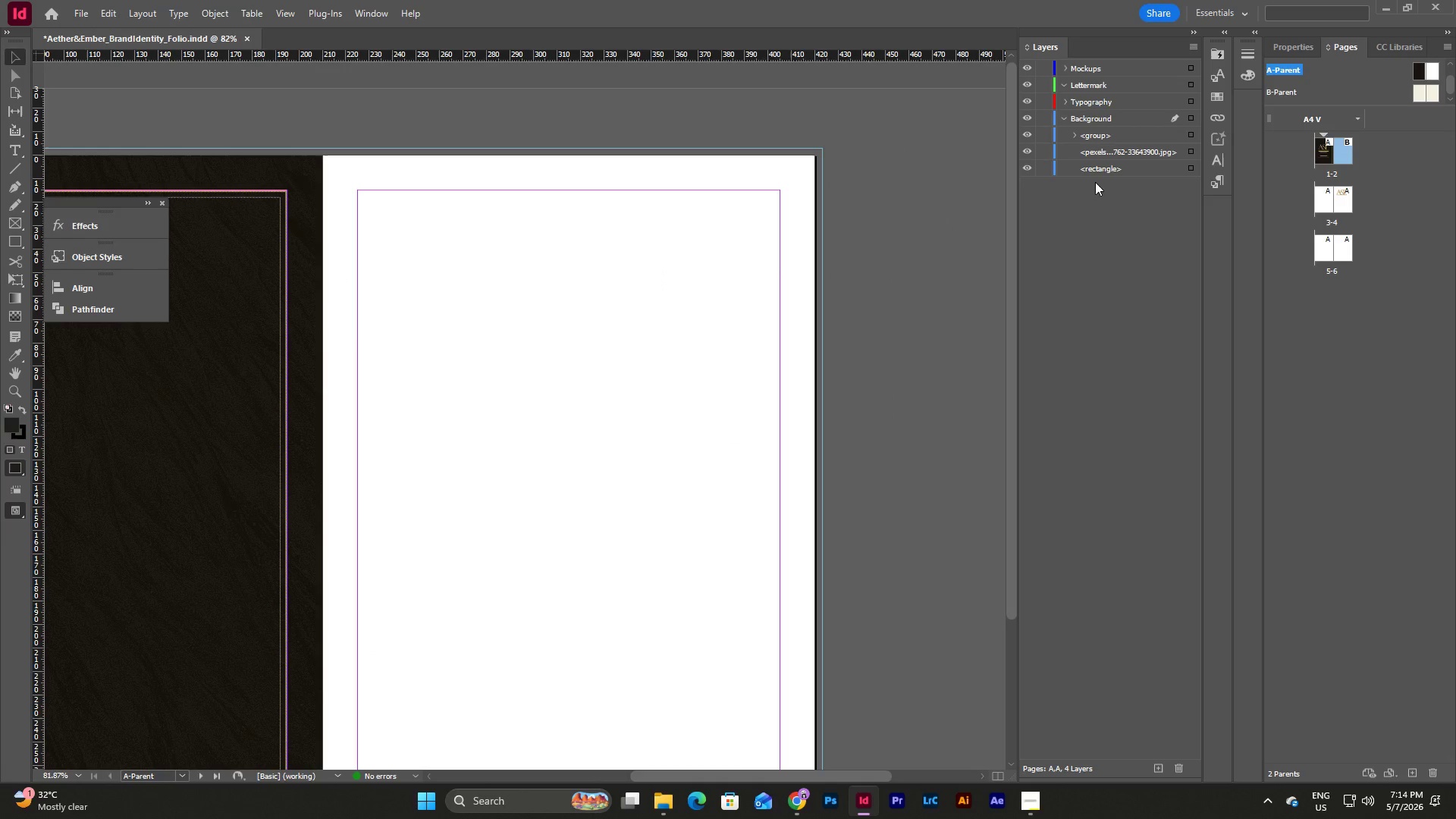 
left_click([1122, 193])
 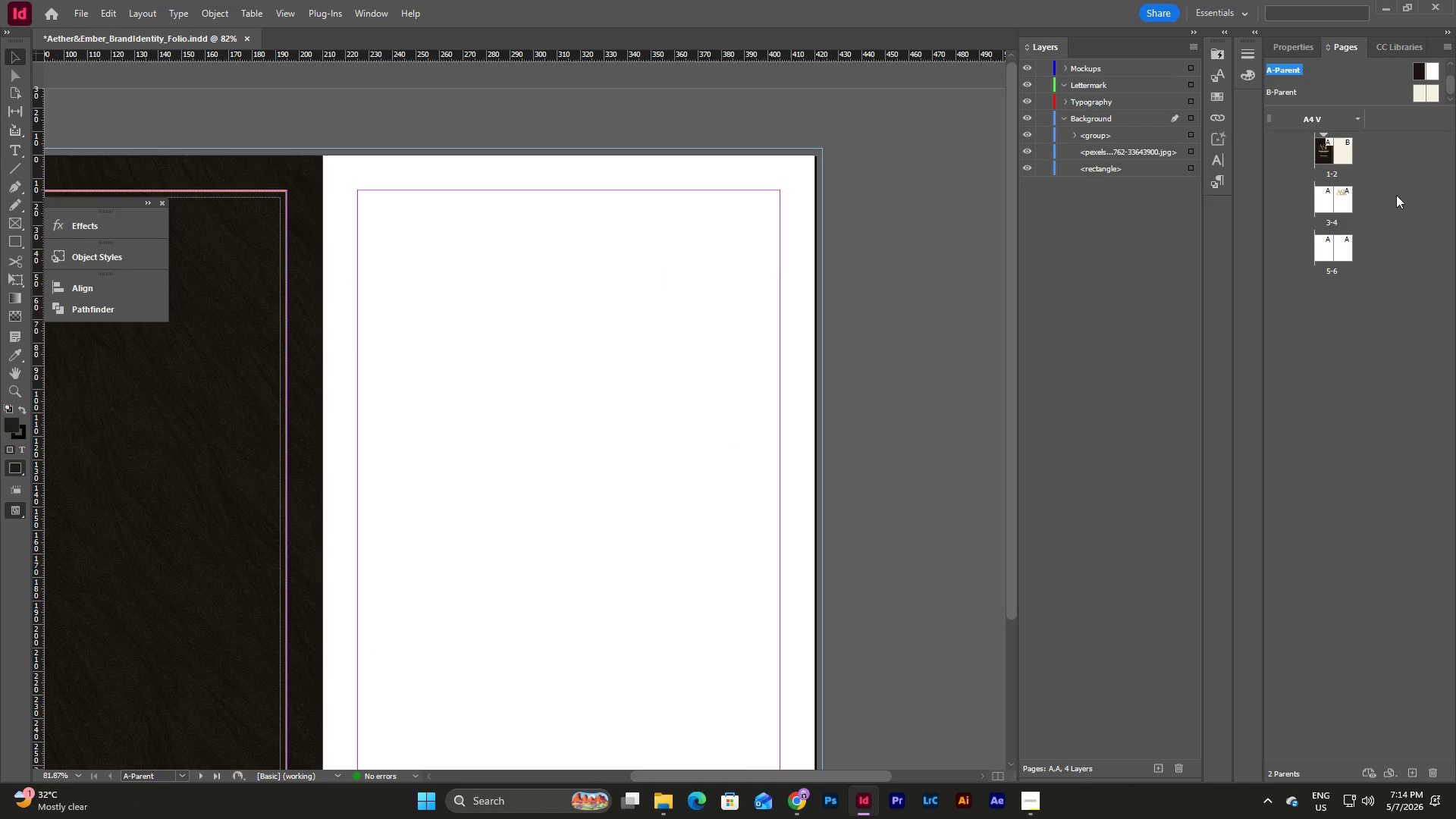 
left_click([1314, 197])
 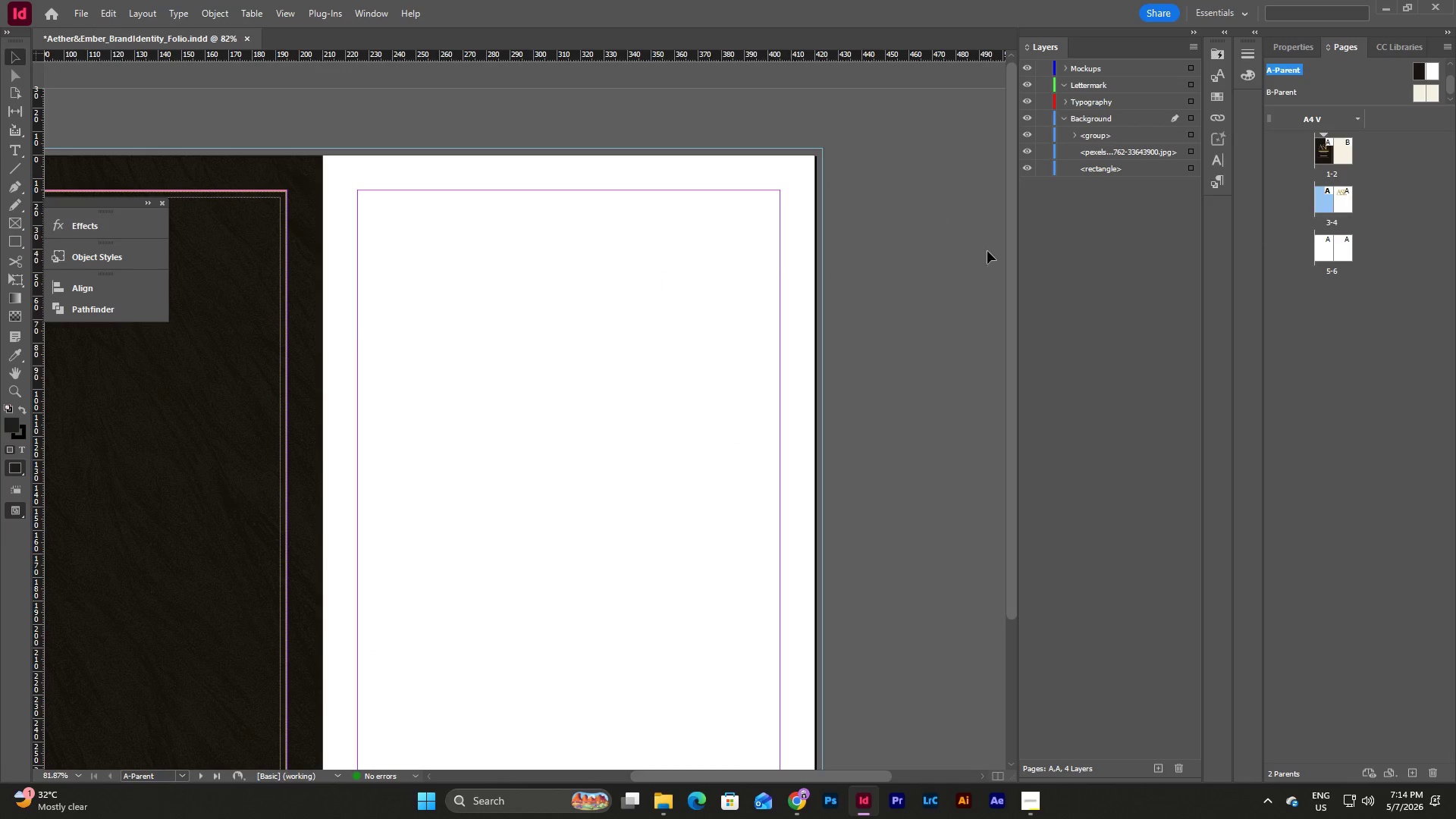 
left_click([723, 193])
 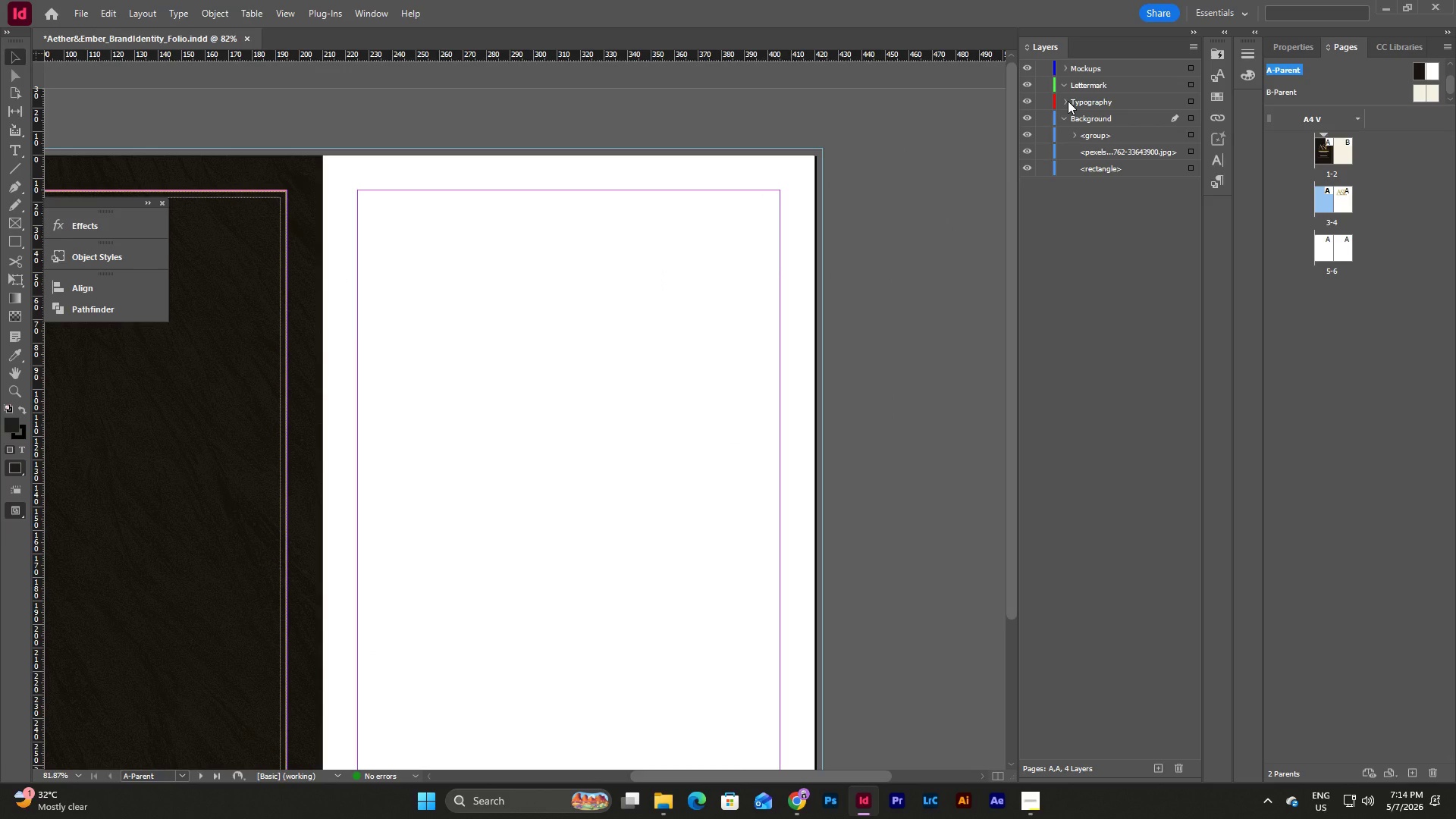 
left_click([1068, 101])
 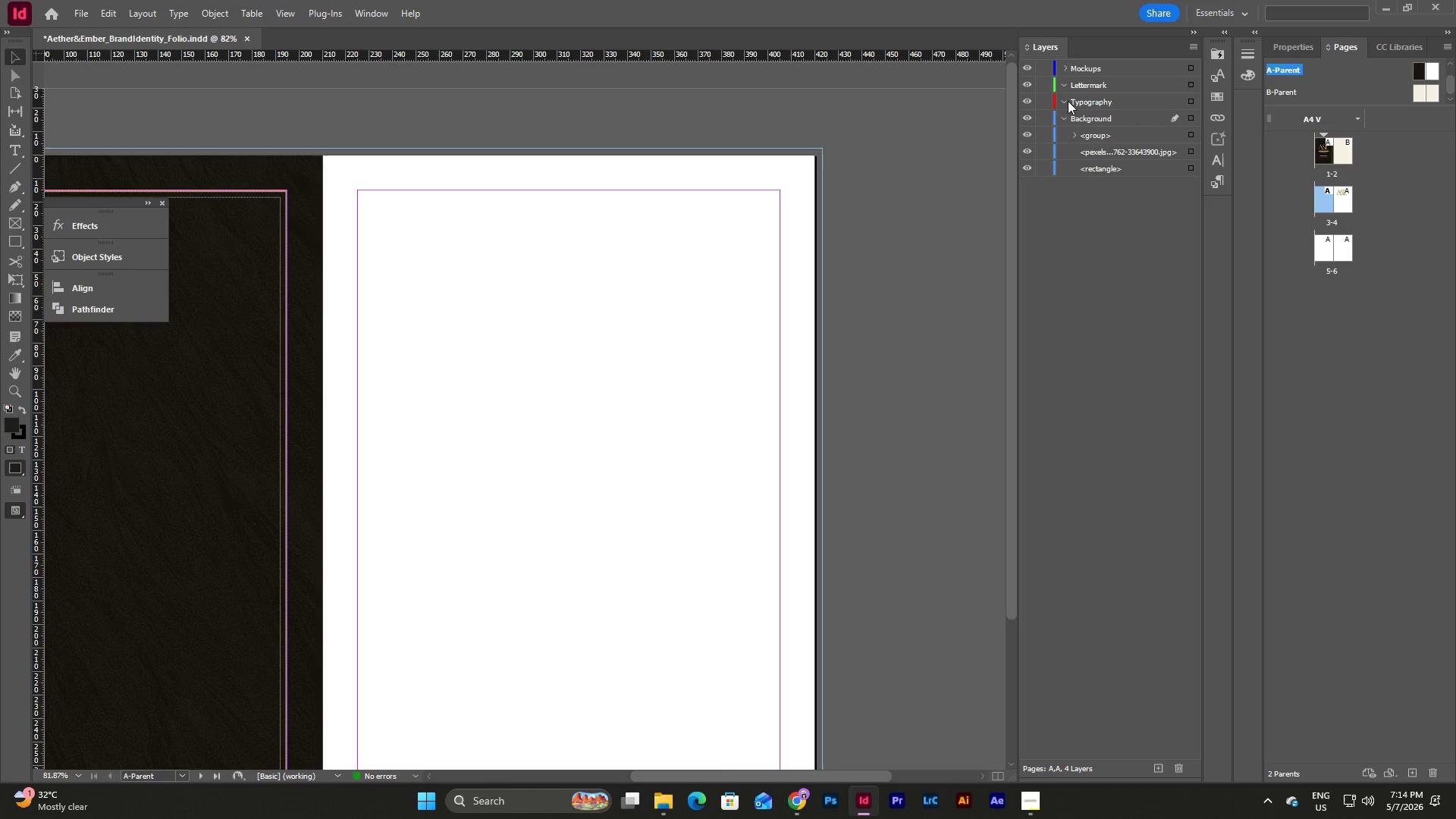 
left_click([1068, 101])
 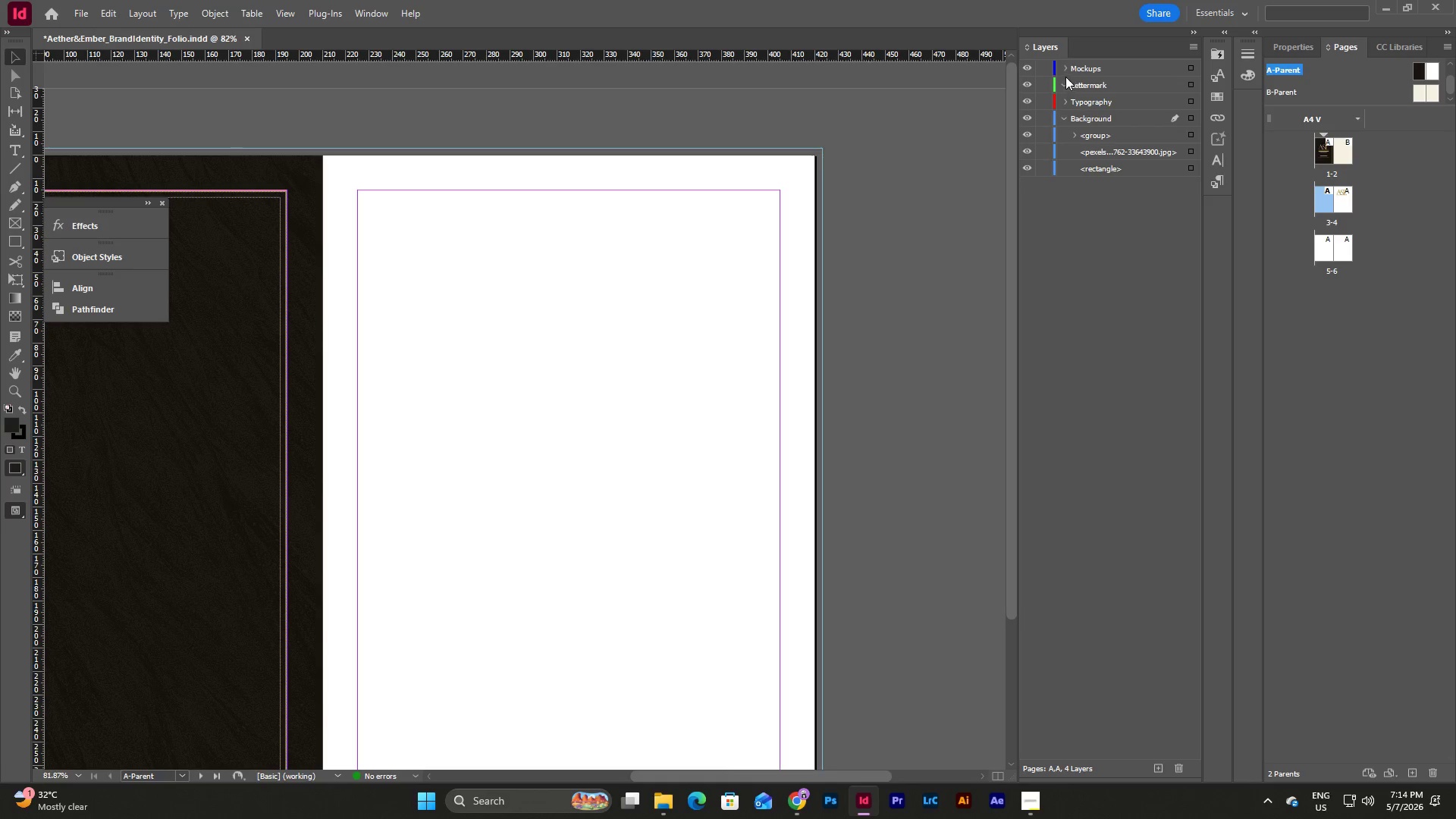 
double_click([1065, 77])
 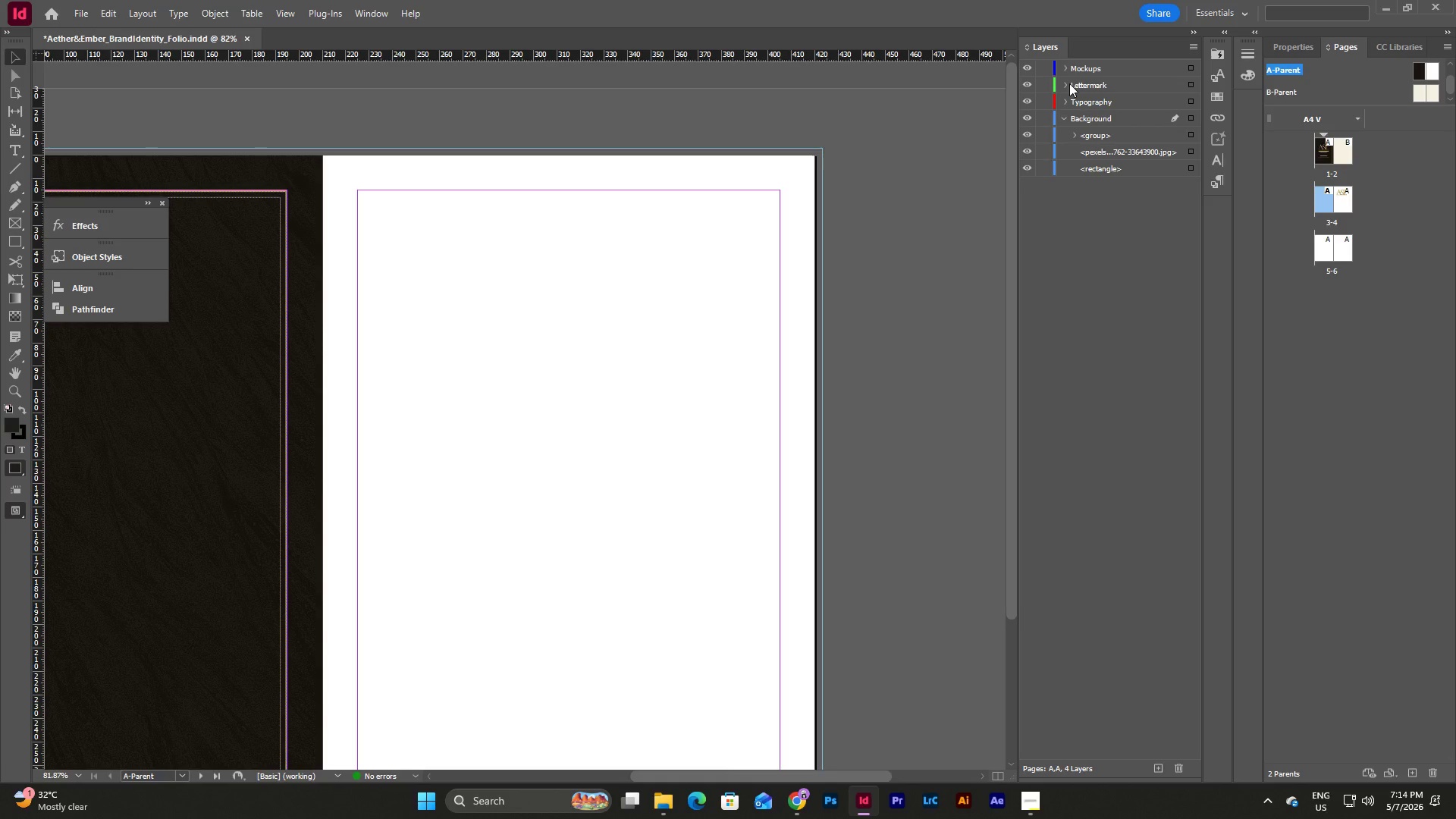 
left_click([1069, 83])
 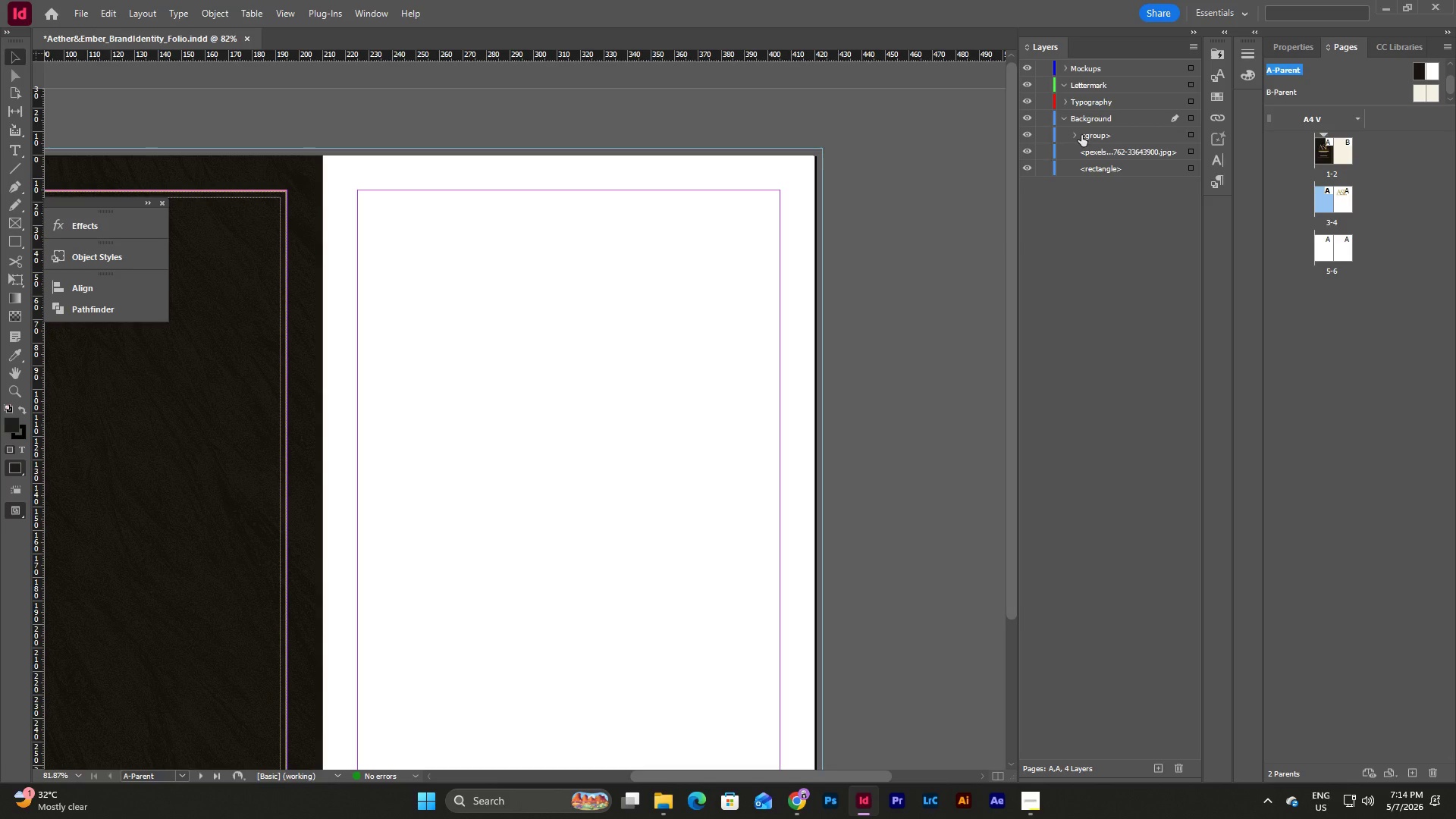 
left_click([761, 281])
 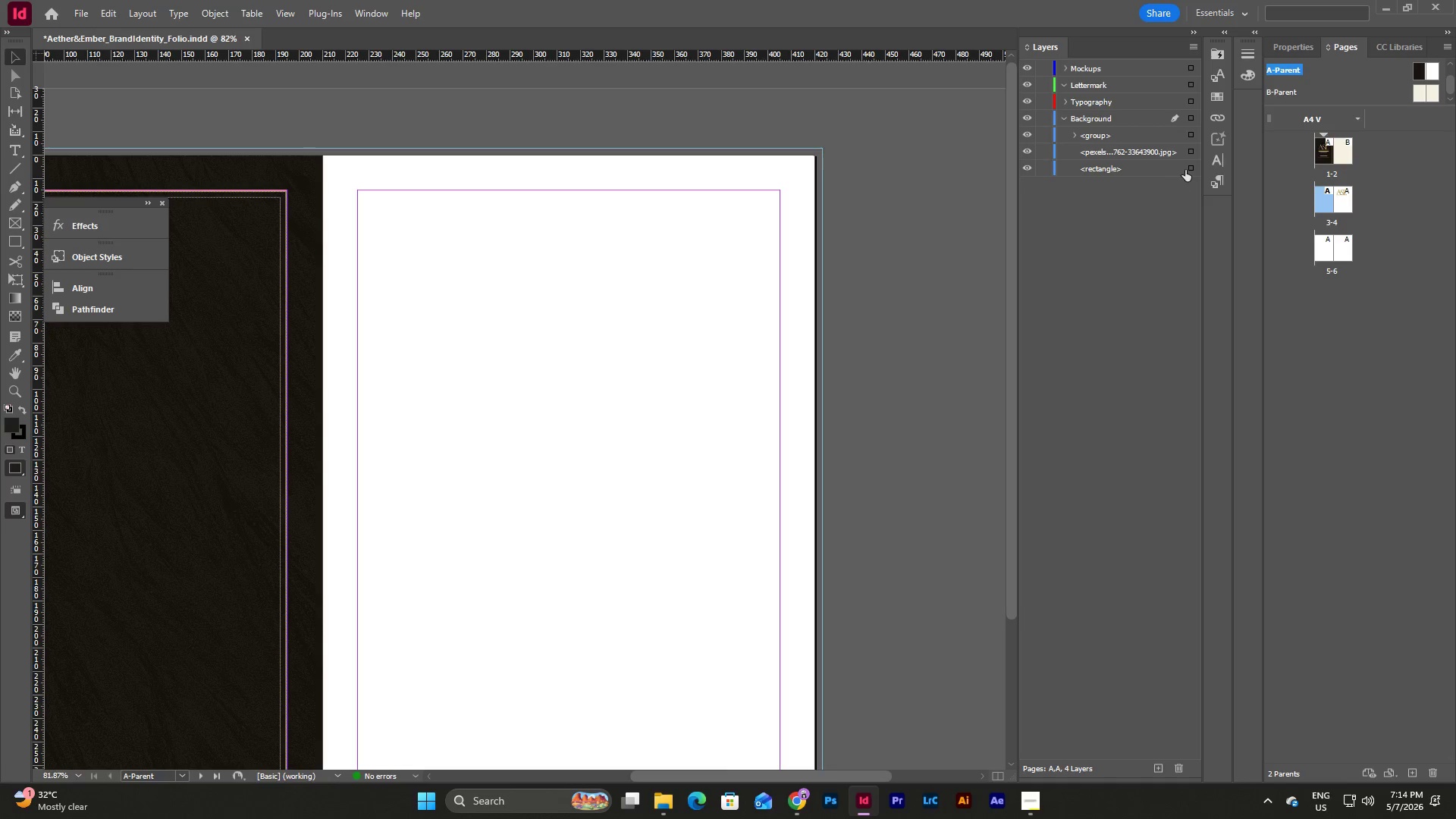 
left_click([1189, 167])
 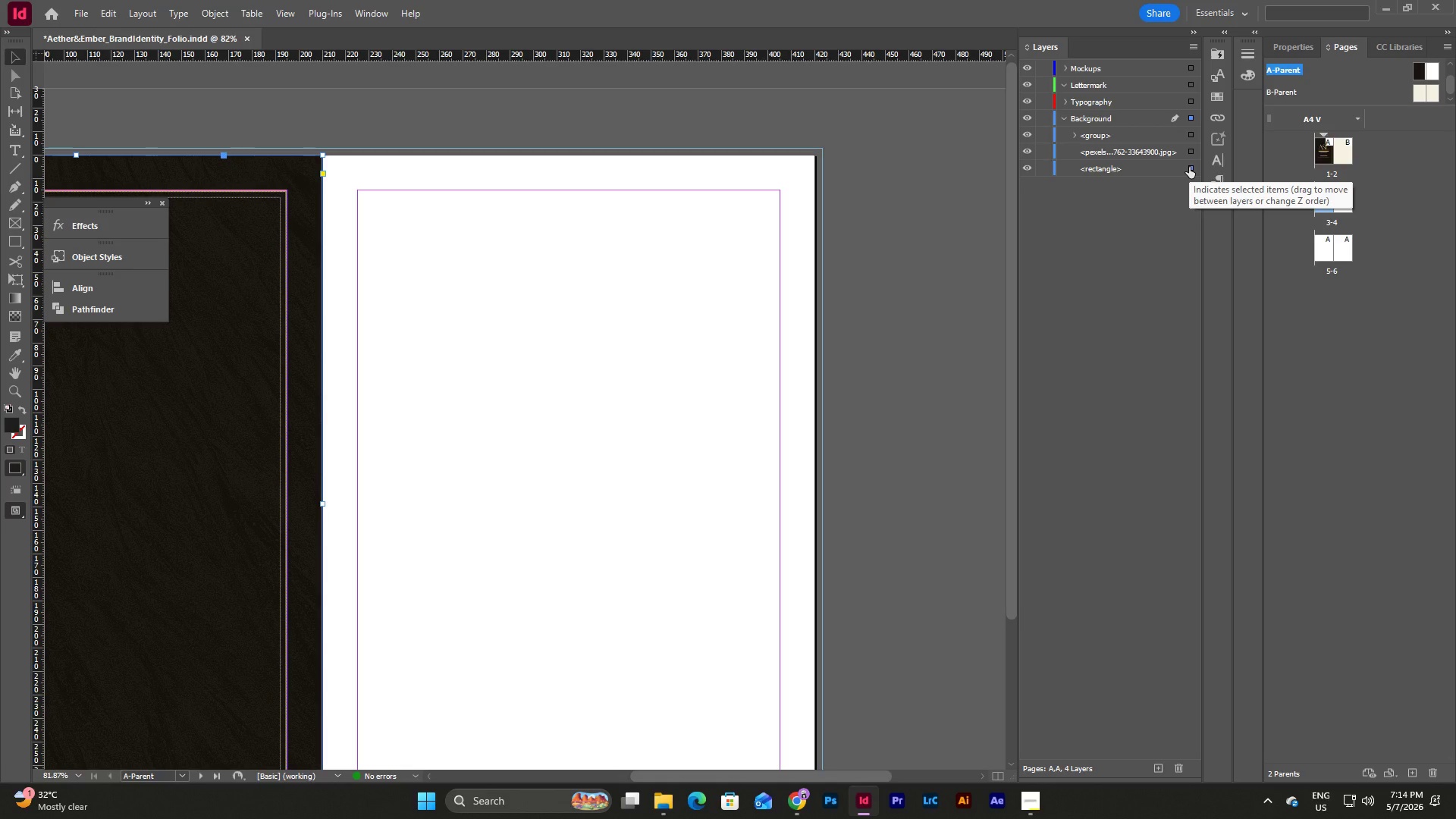 
left_click([1189, 167])
 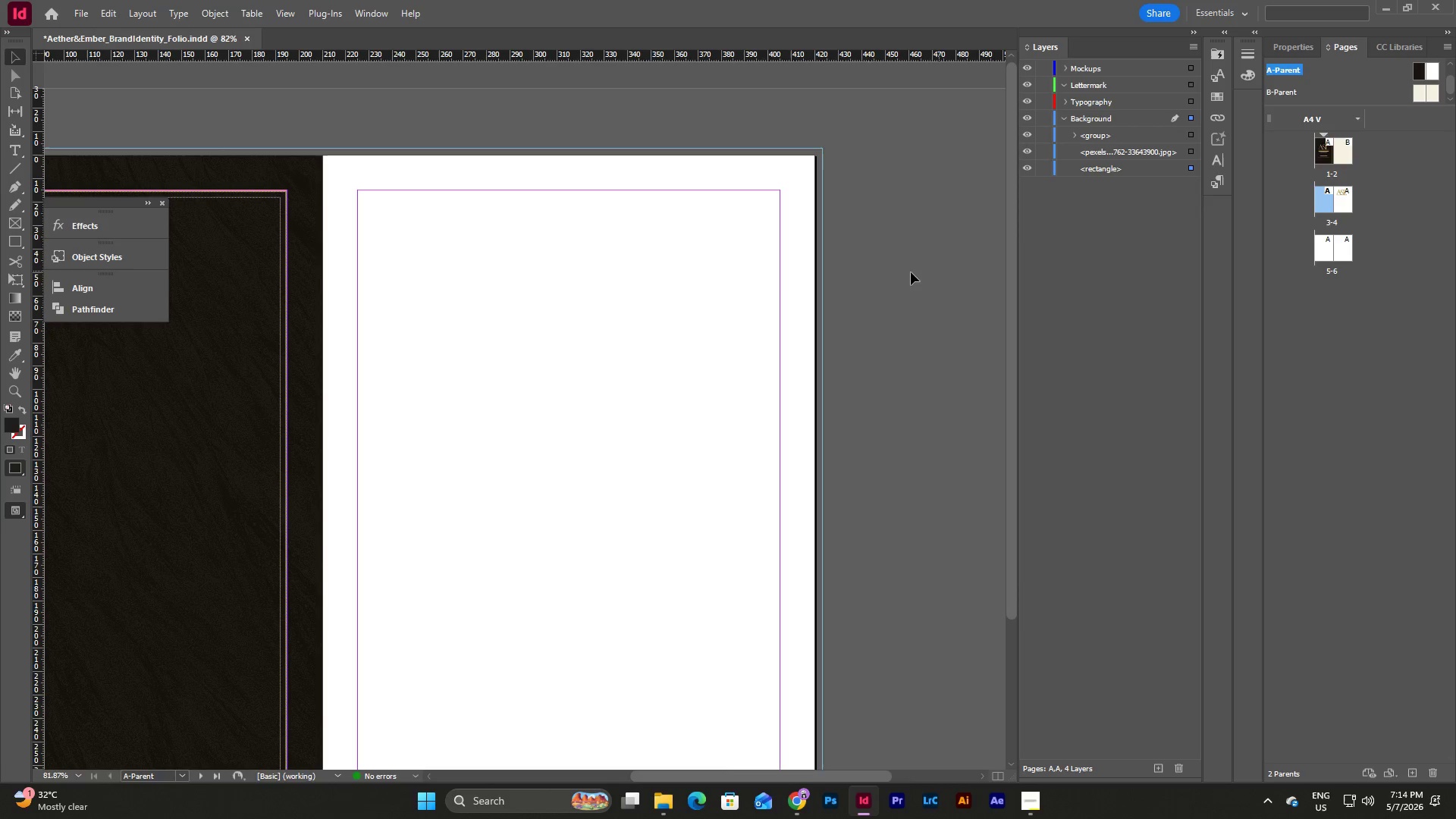 
double_click([692, 262])
 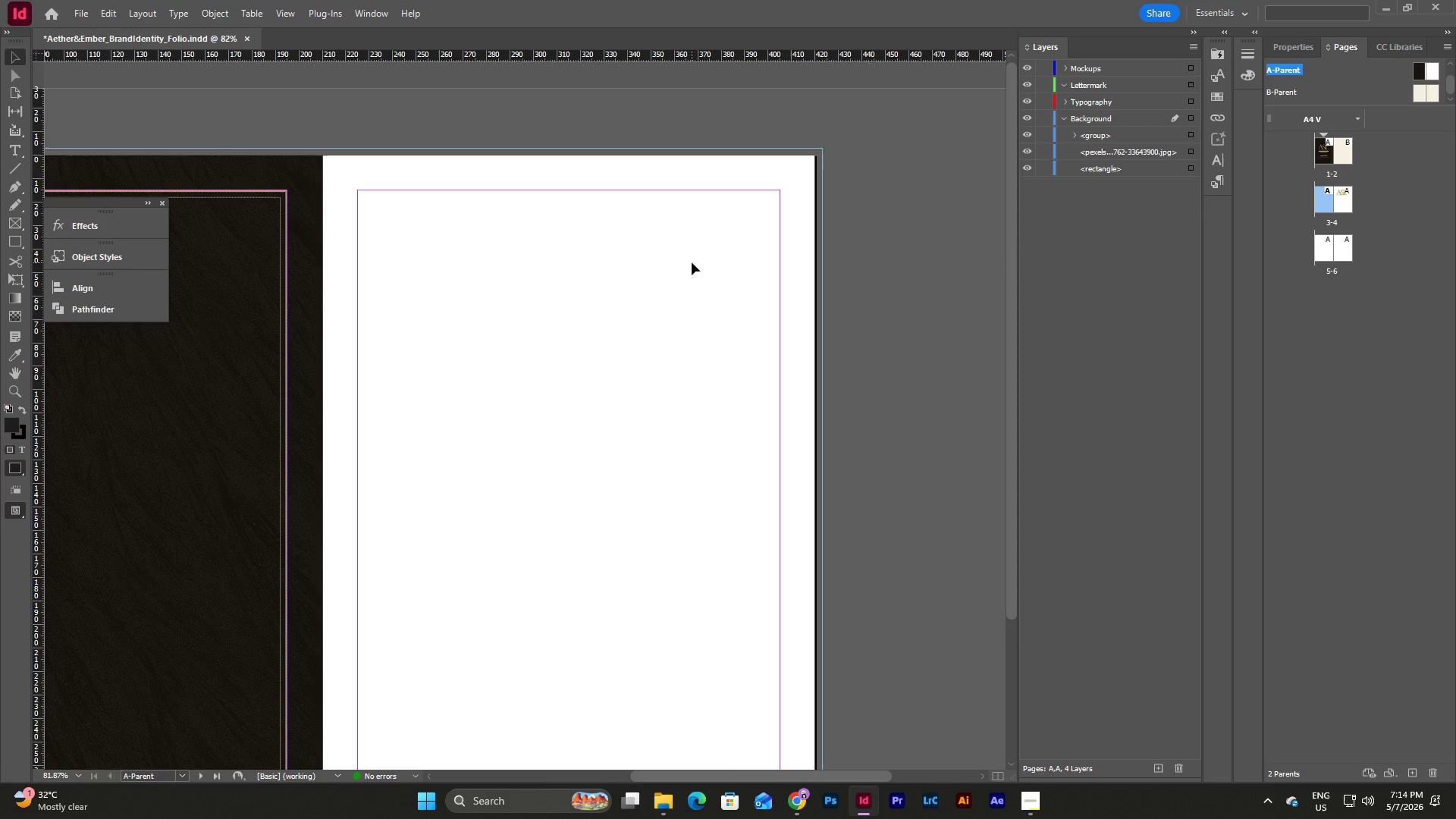 
left_click([692, 262])
 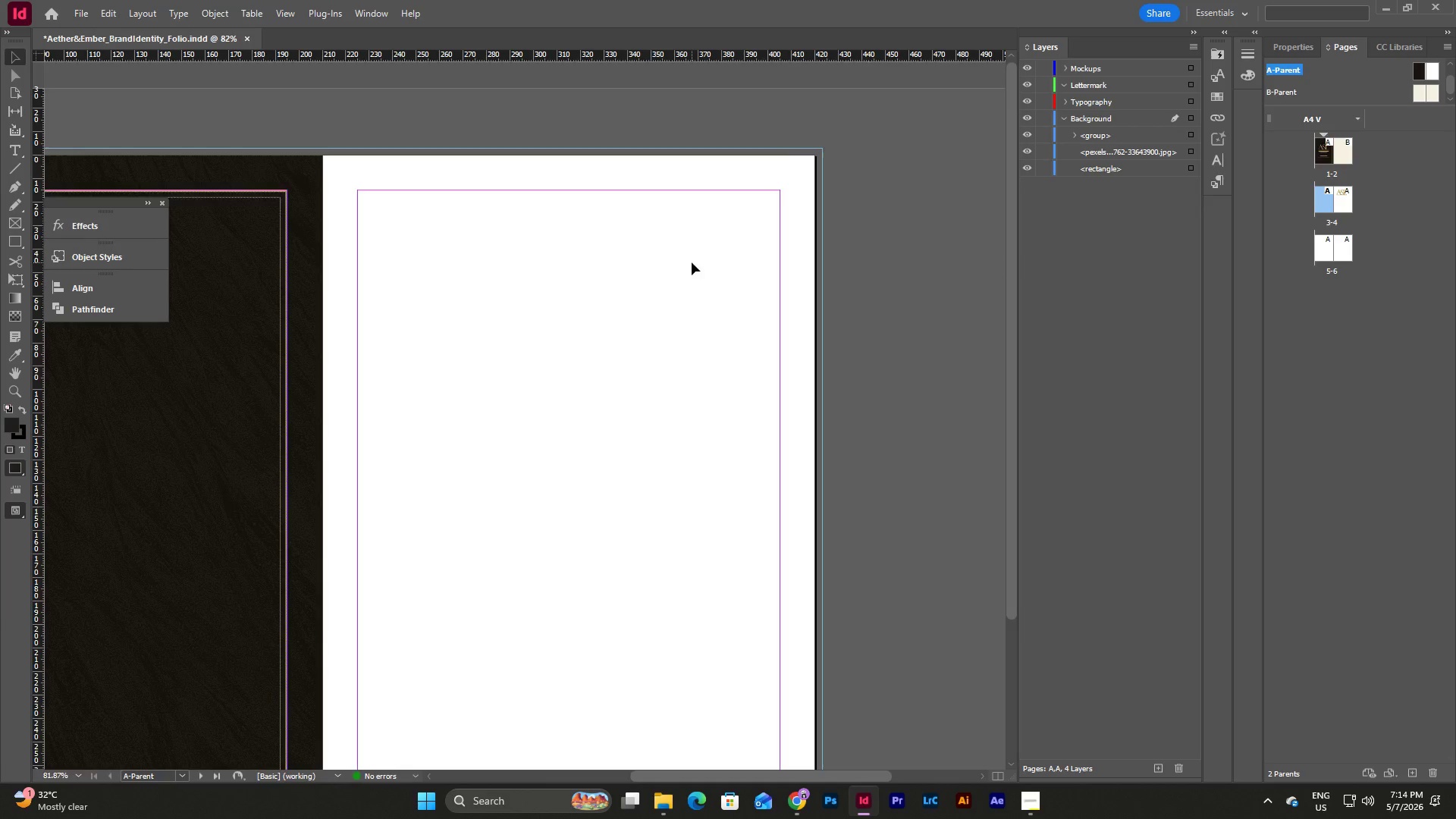 
scroll: coordinate [692, 262], scroll_direction: down, amount: 2.0
 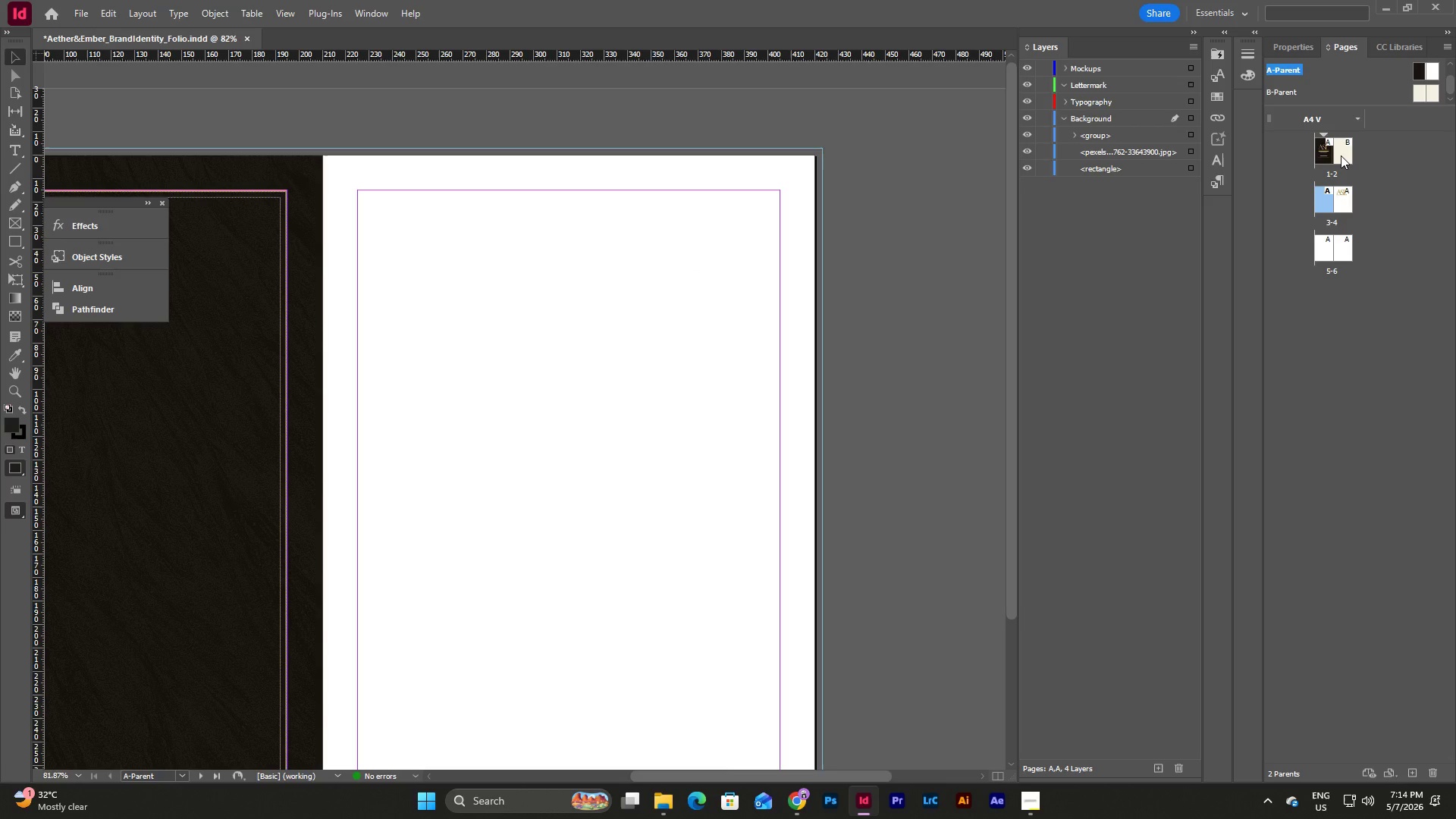 
left_click([1341, 155])
 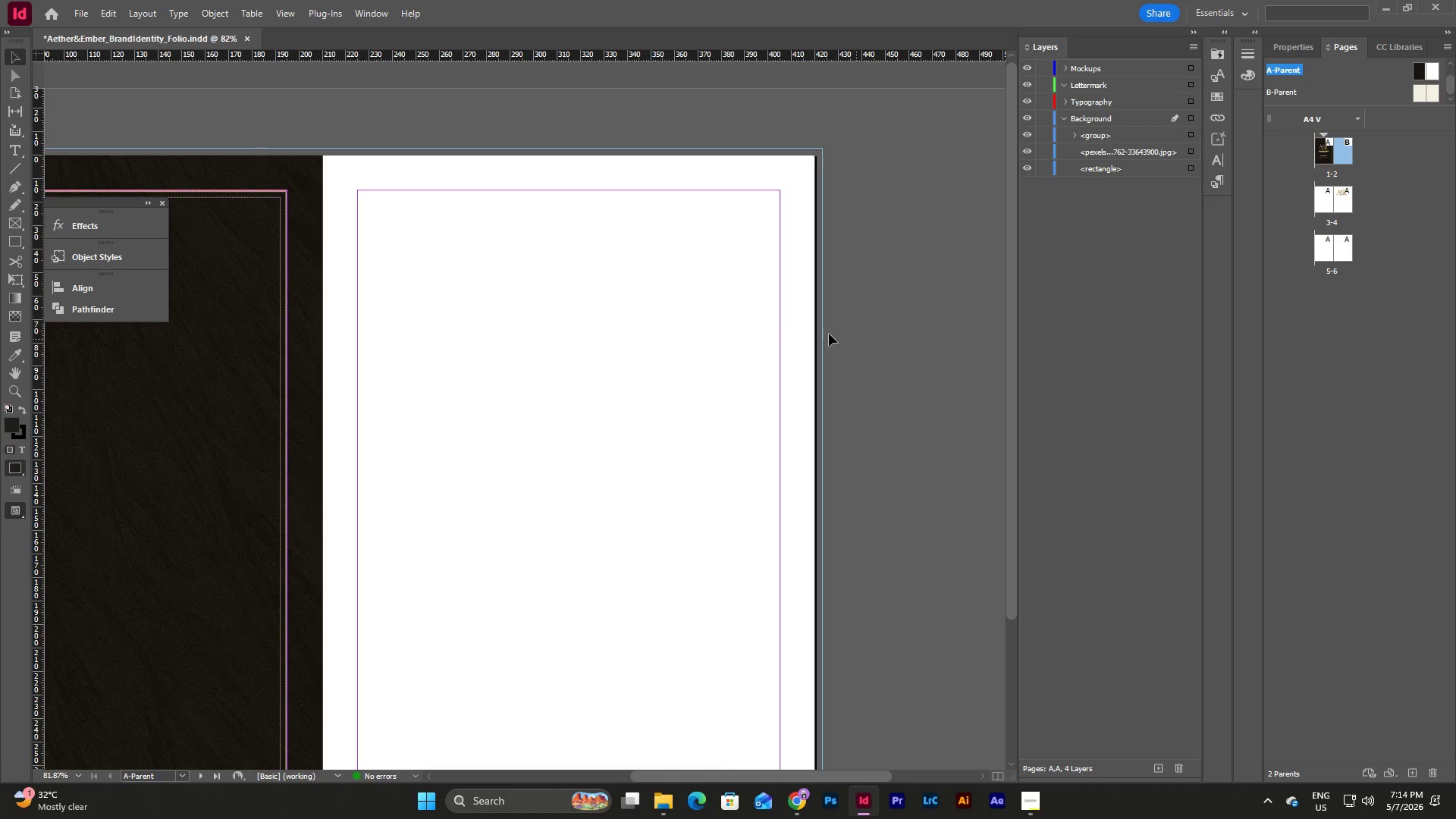 
left_click([752, 306])
 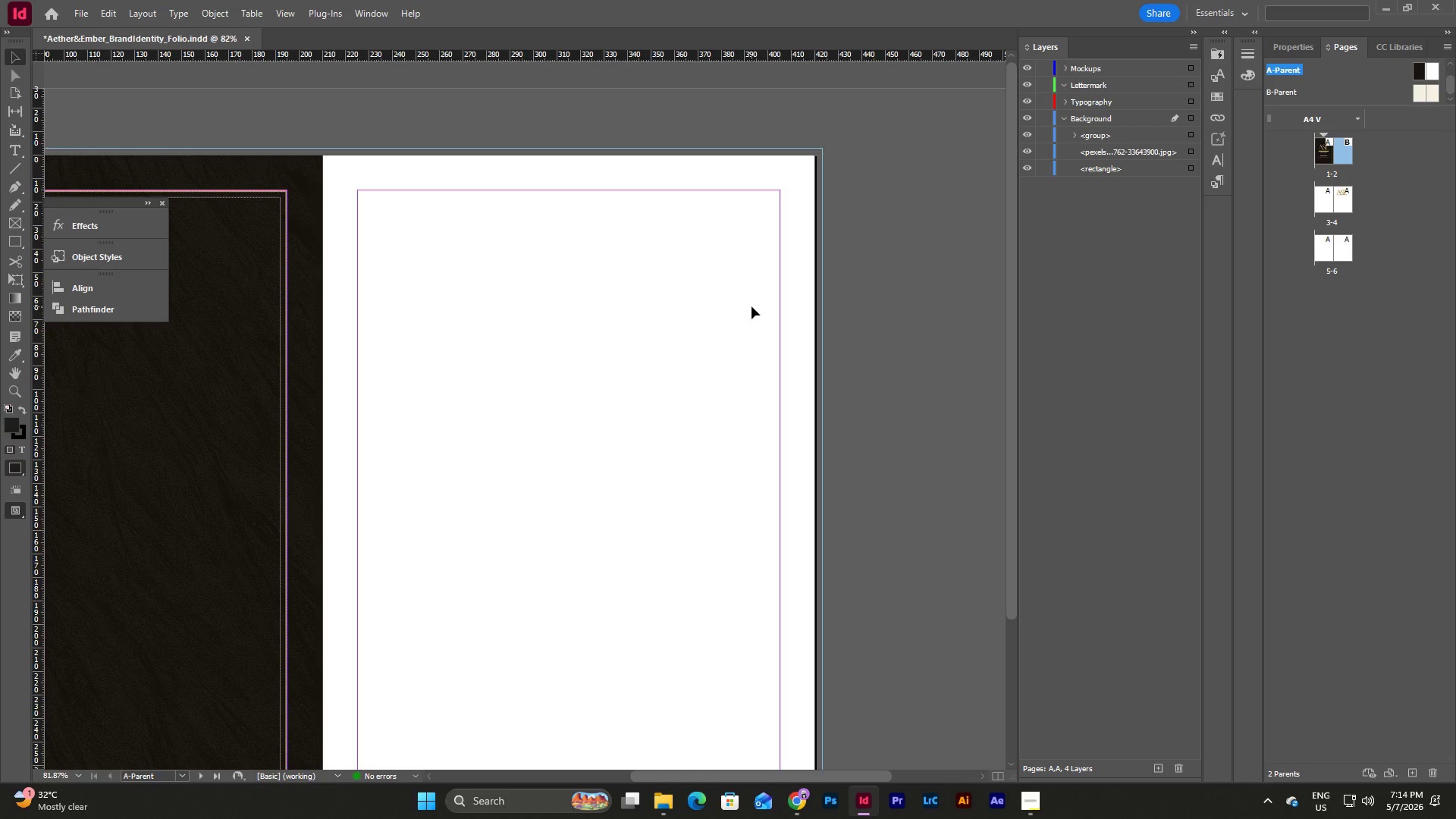 
scroll: coordinate [752, 306], scroll_direction: down, amount: 1.0
 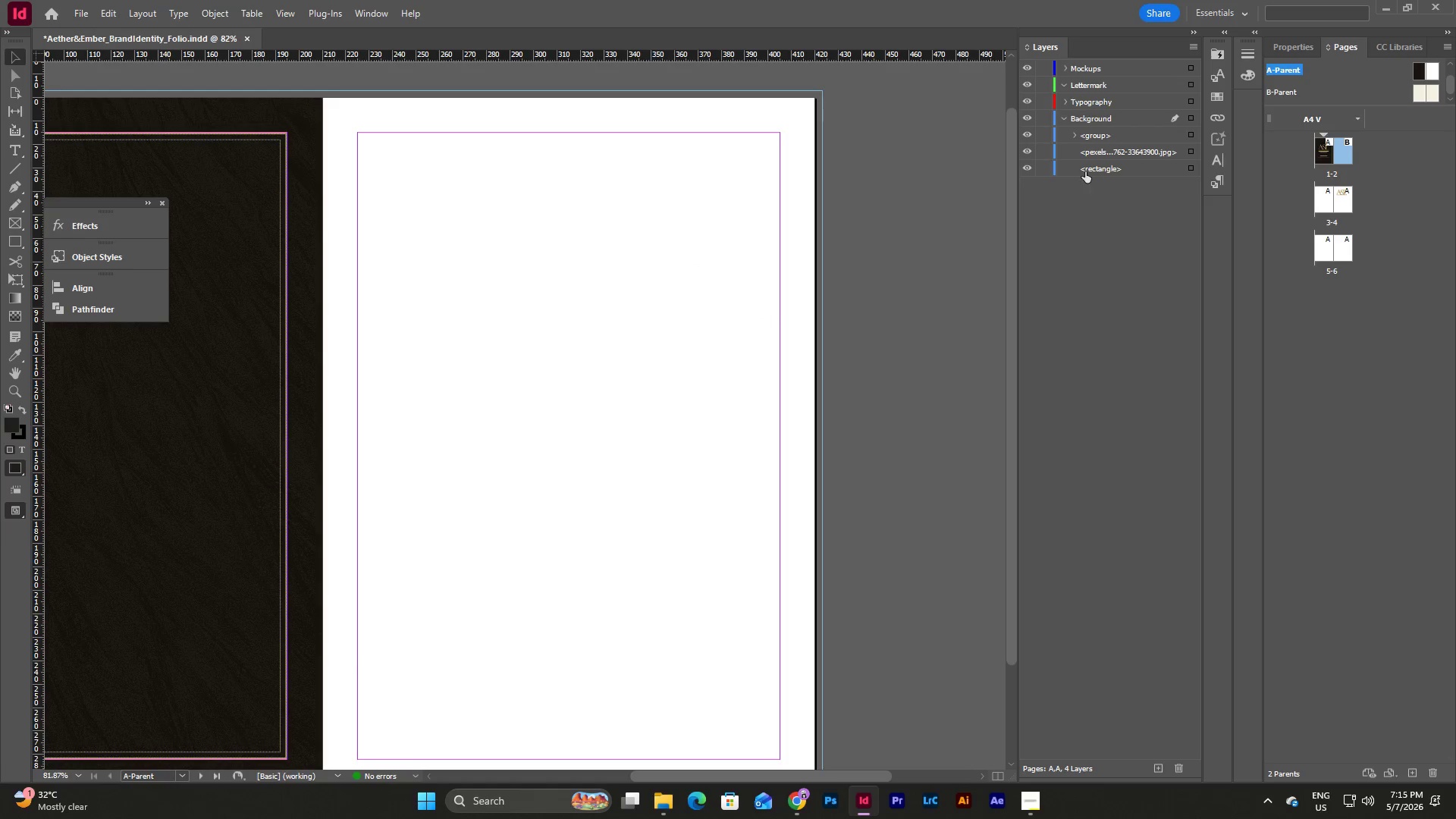 
left_click([1088, 166])
 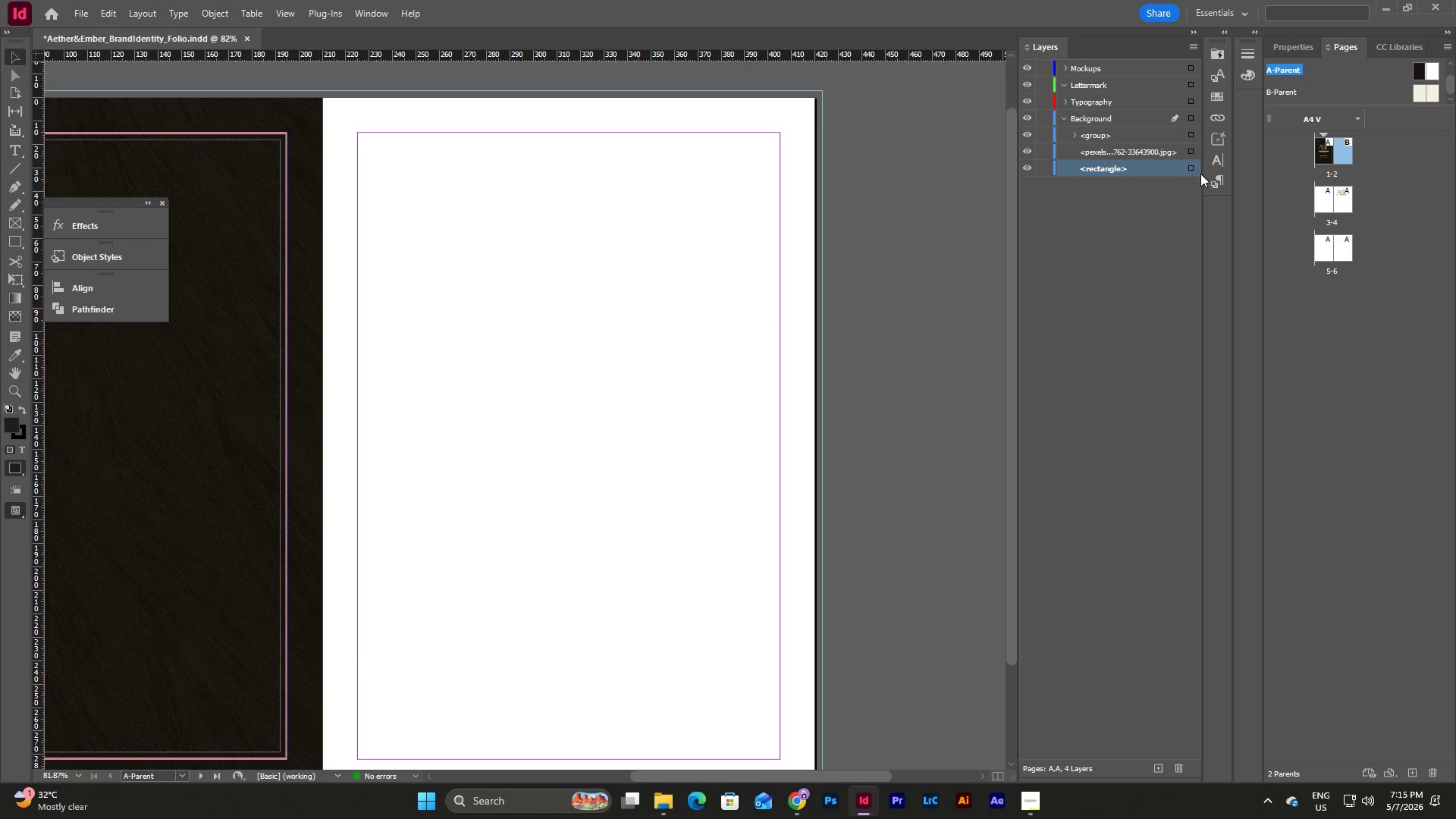 
left_click([1192, 168])
 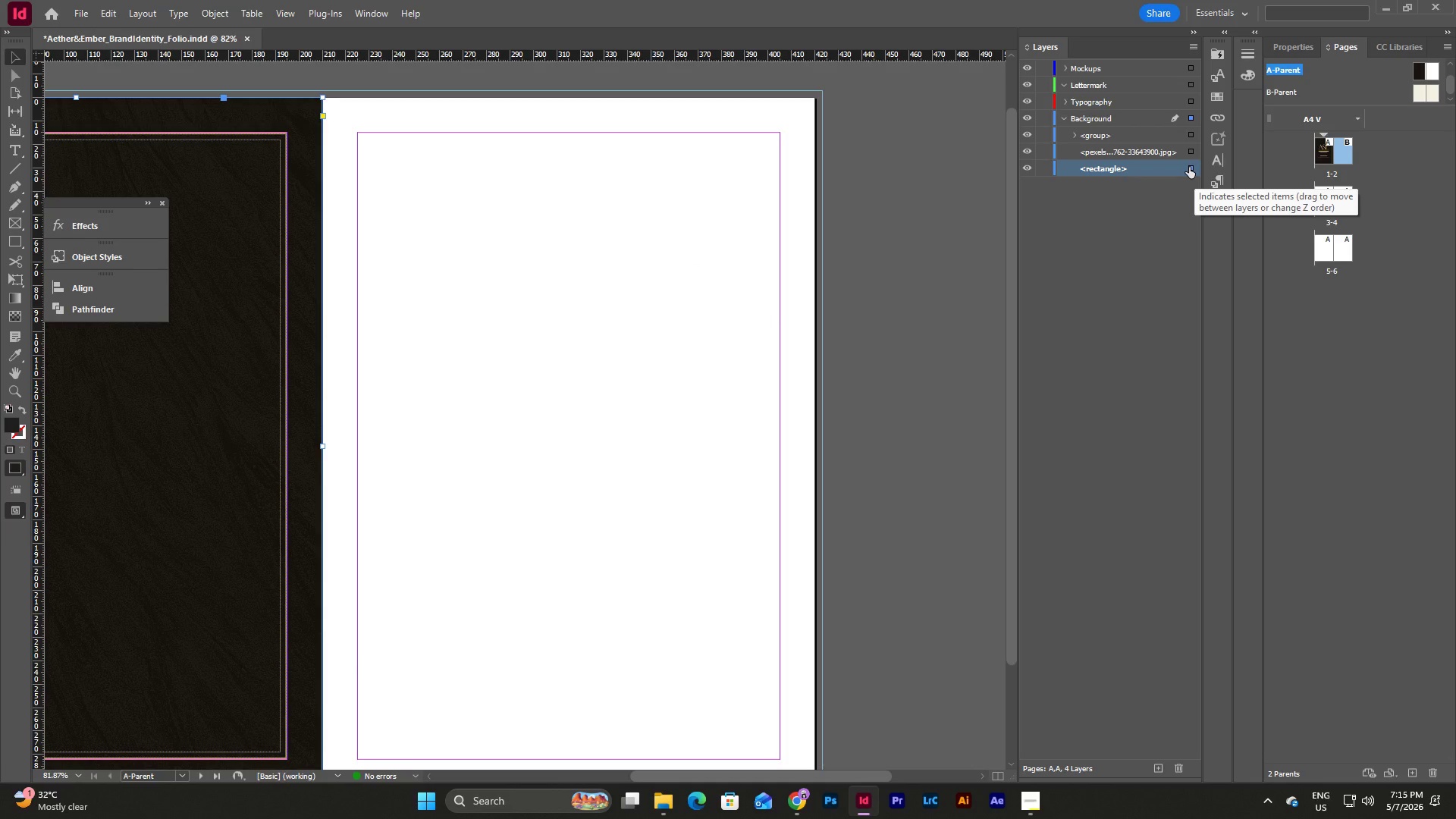 
left_click([1194, 169])
 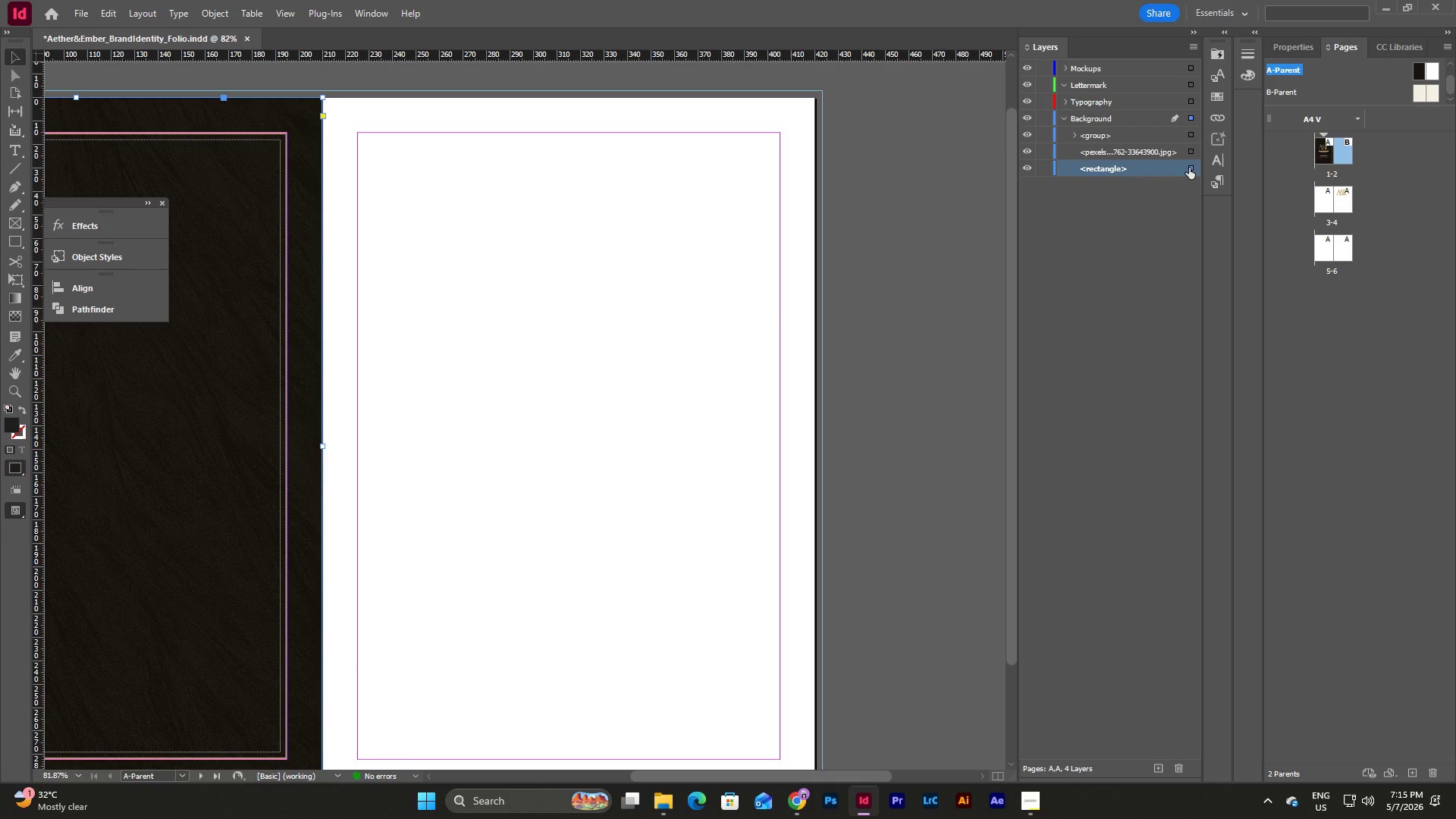 
left_click([1191, 165])
 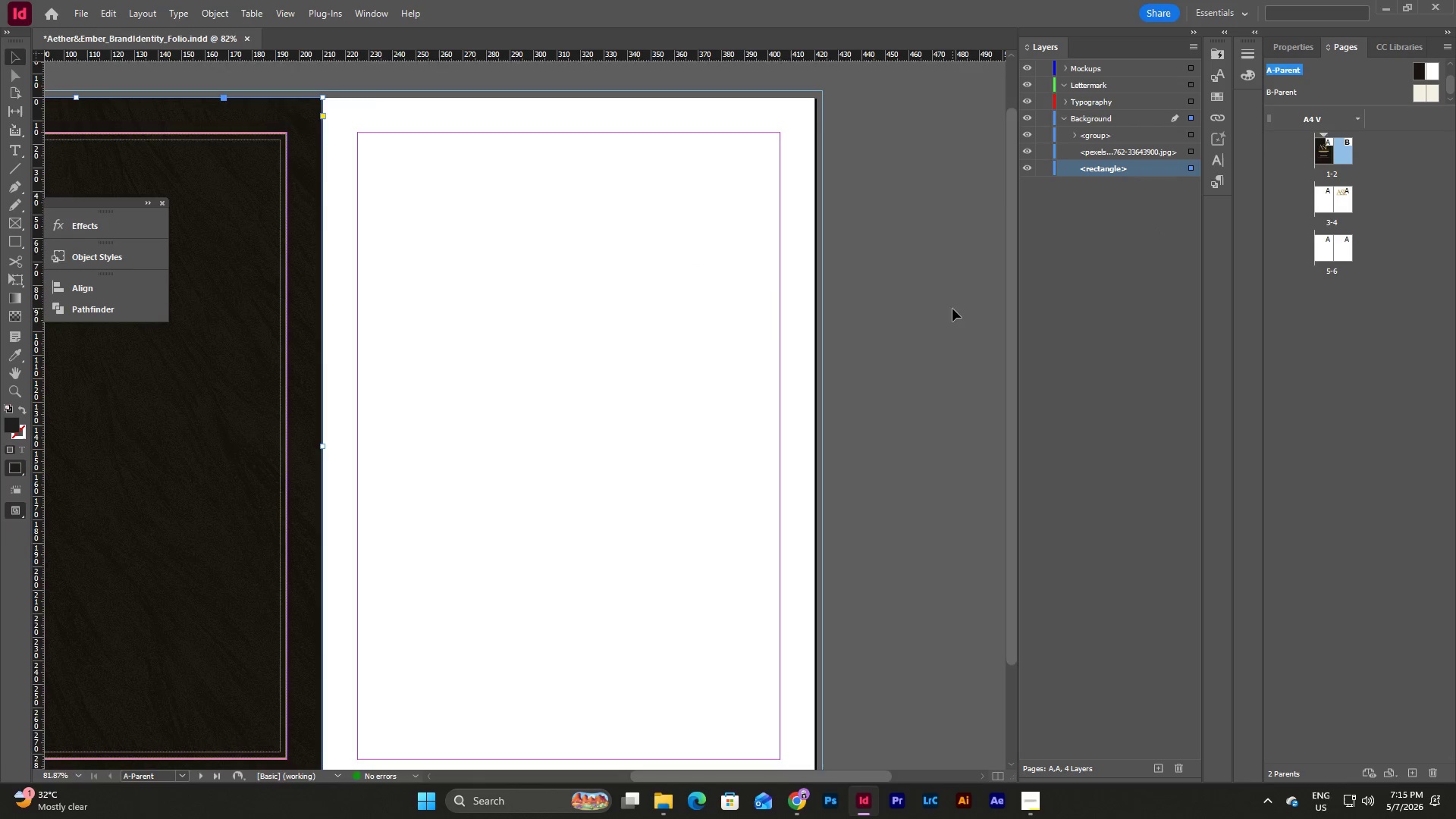 
scroll: coordinate [954, 303], scroll_direction: down, amount: 8.0
 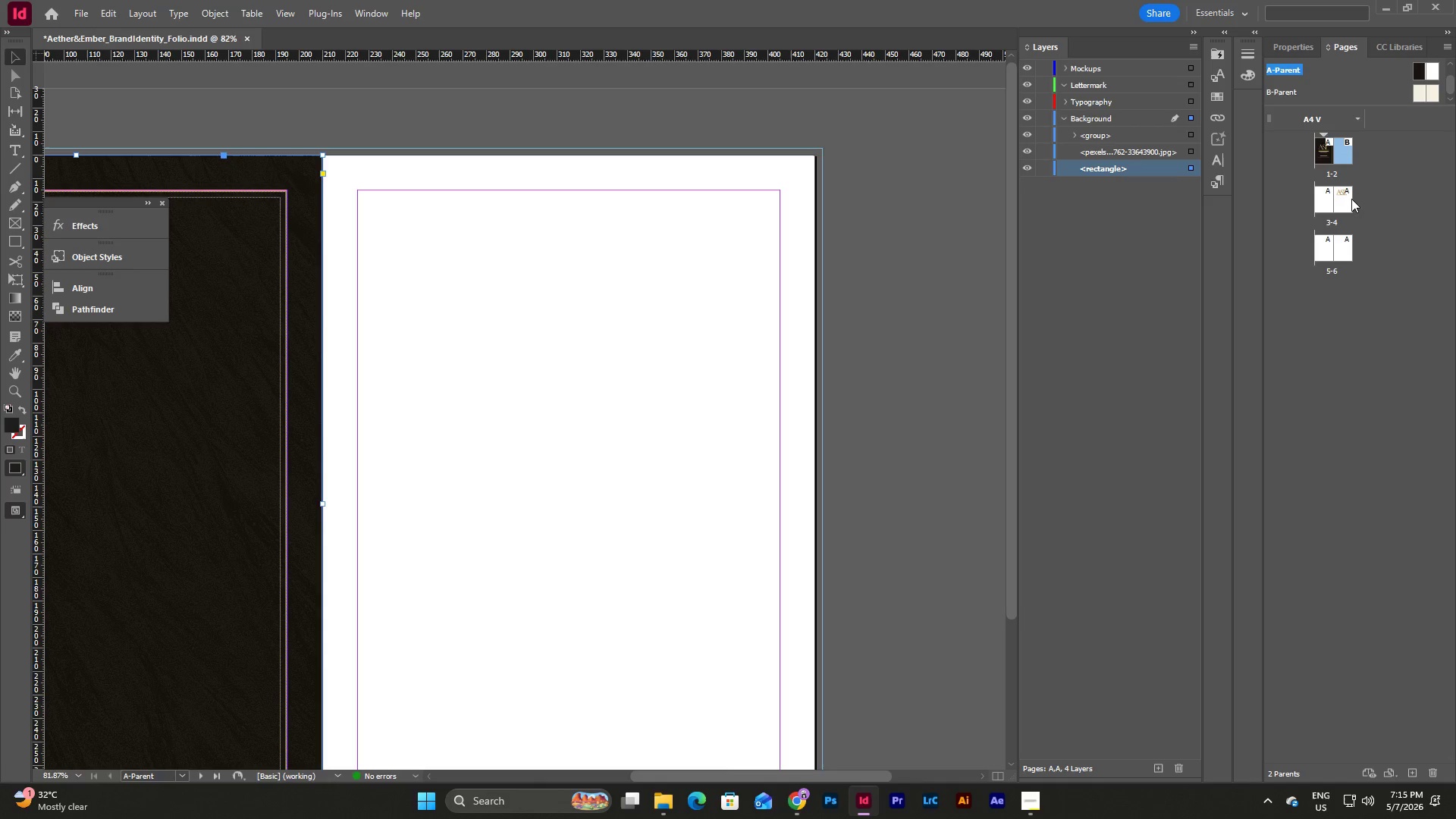 
left_click([1371, 170])
 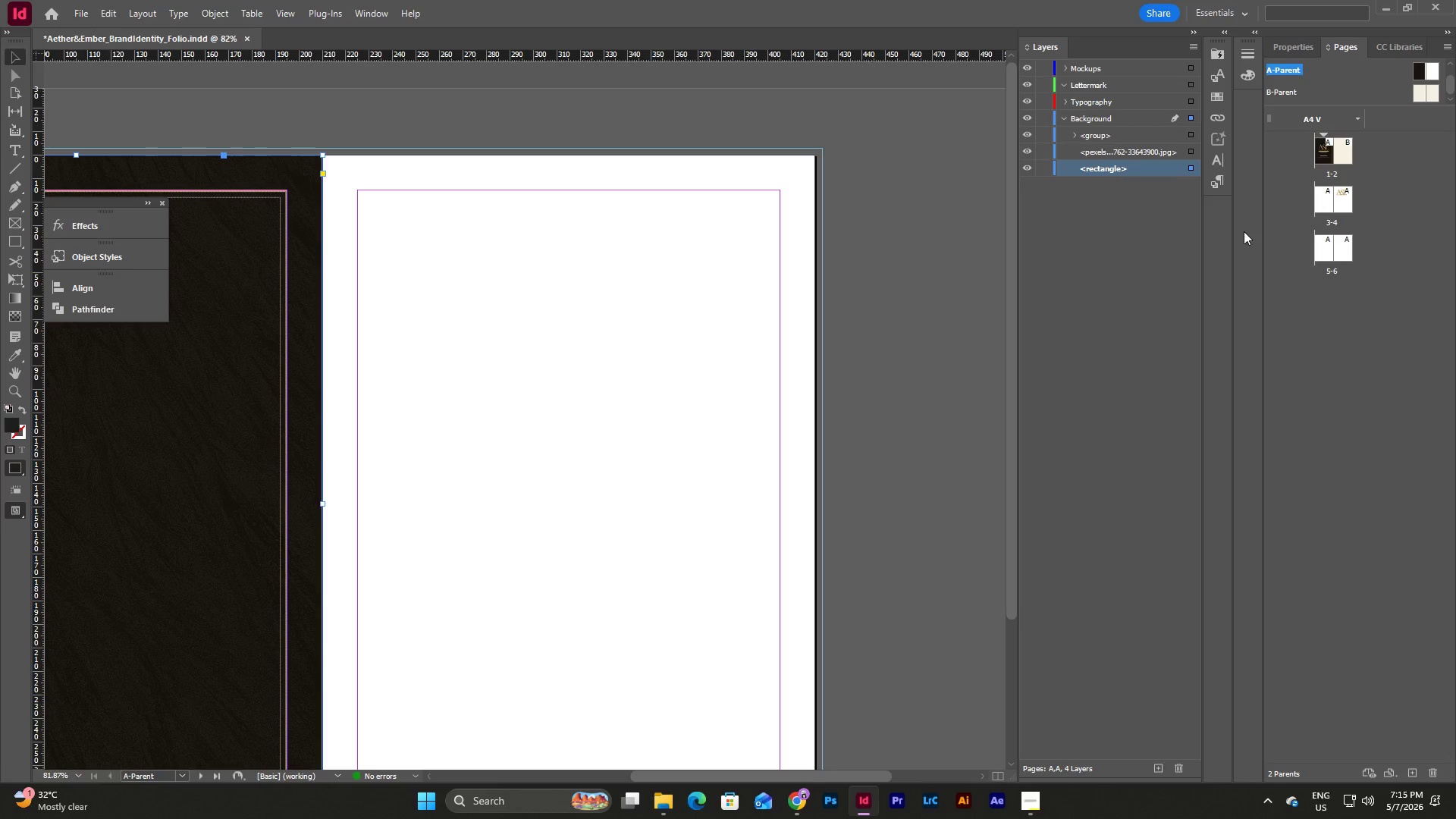 
scroll: coordinate [883, 323], scroll_direction: down, amount: 3.0
 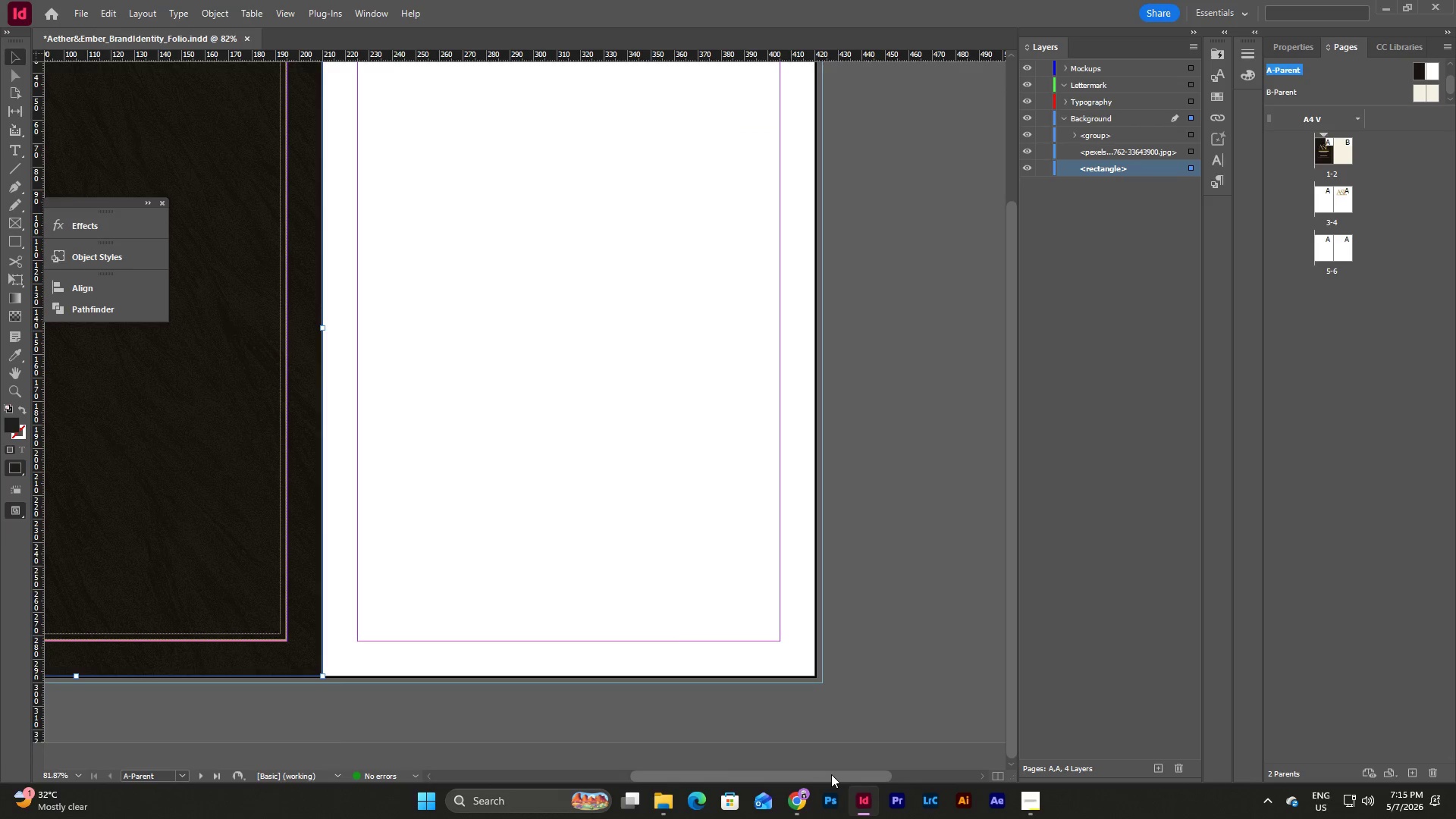 
left_click_drag(start_coordinate=[831, 777], to_coordinate=[704, 748])
 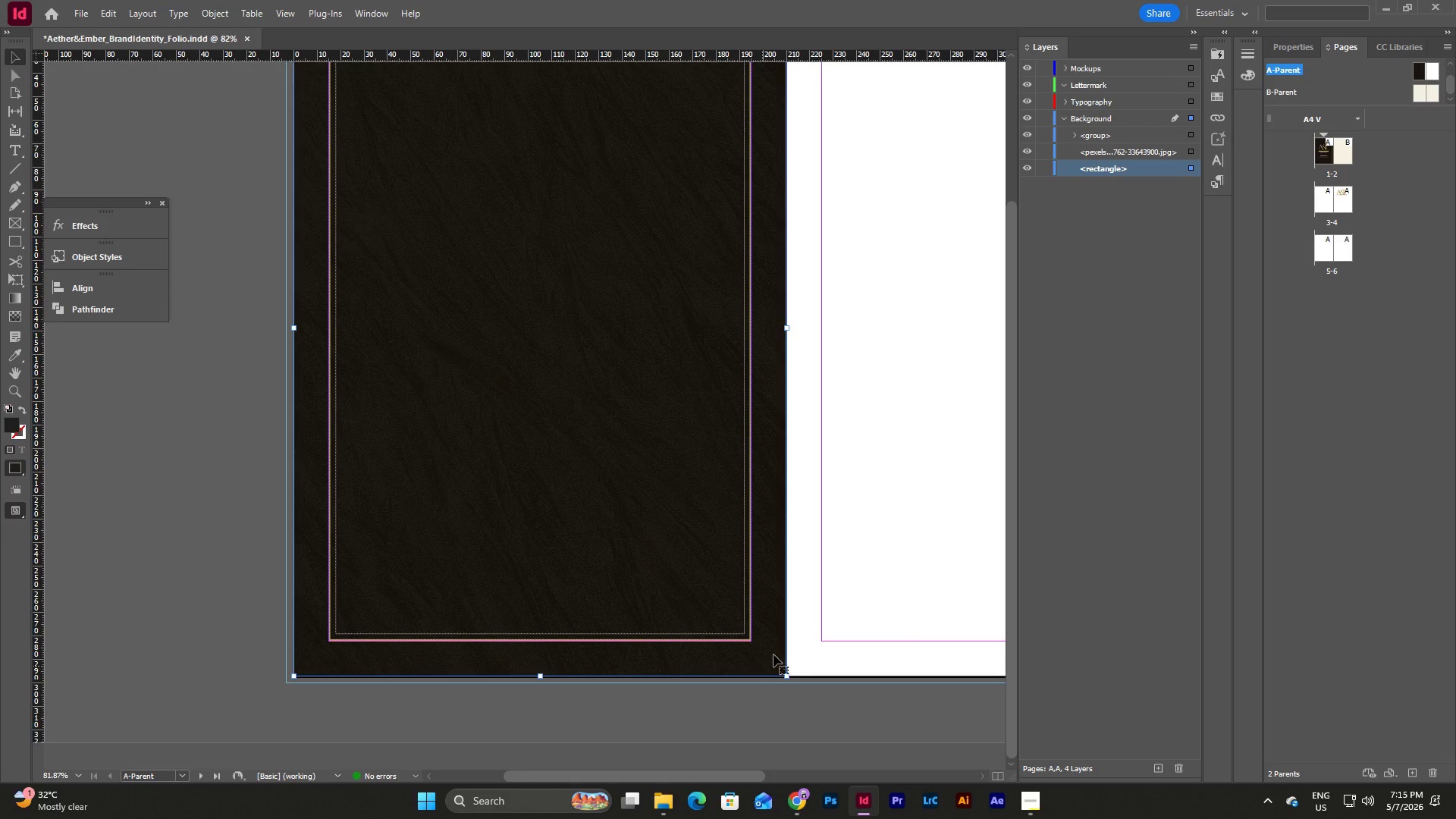 
scroll: coordinate [775, 652], scroll_direction: up, amount: 12.0
 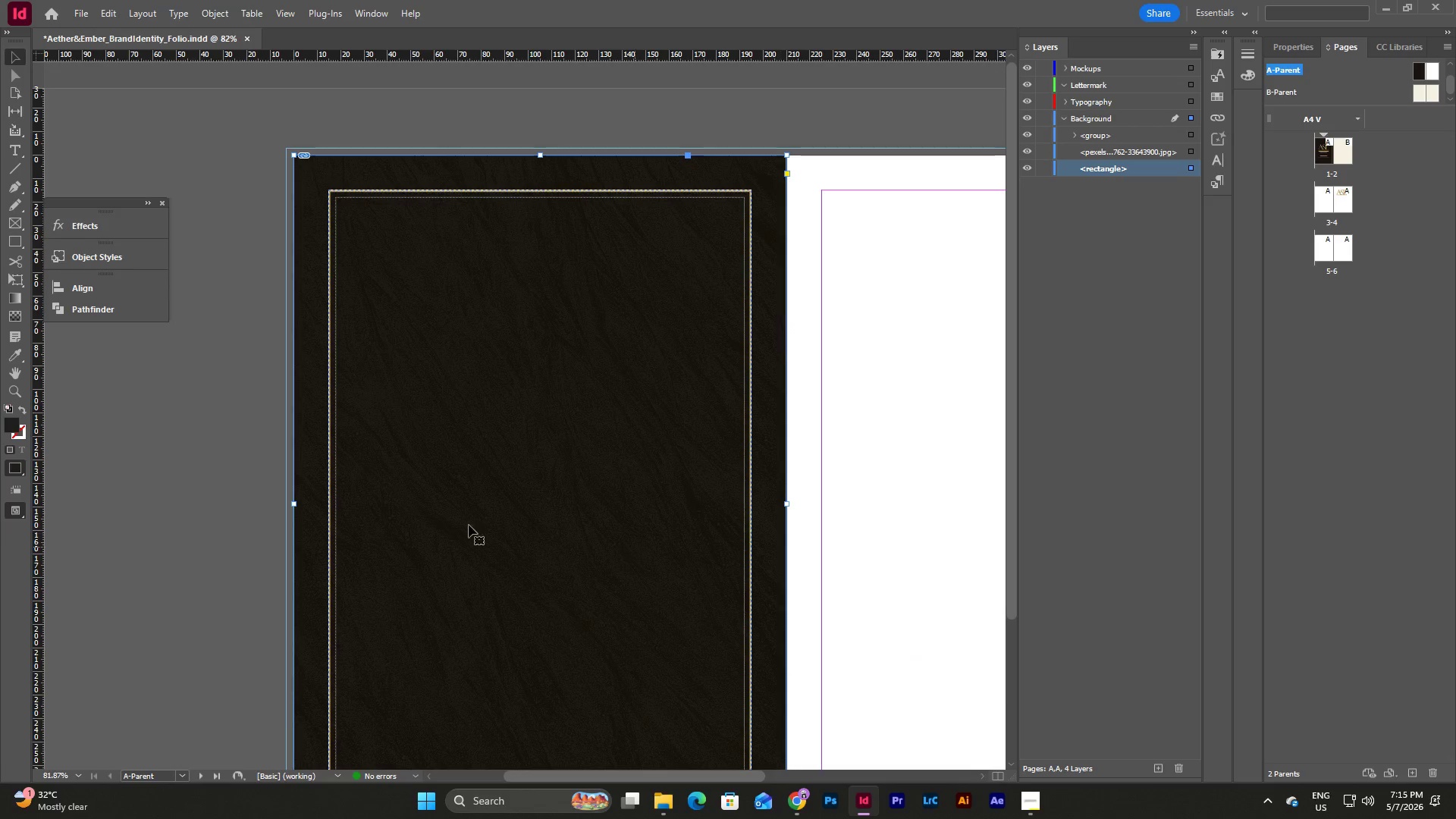 
left_click([255, 491])
 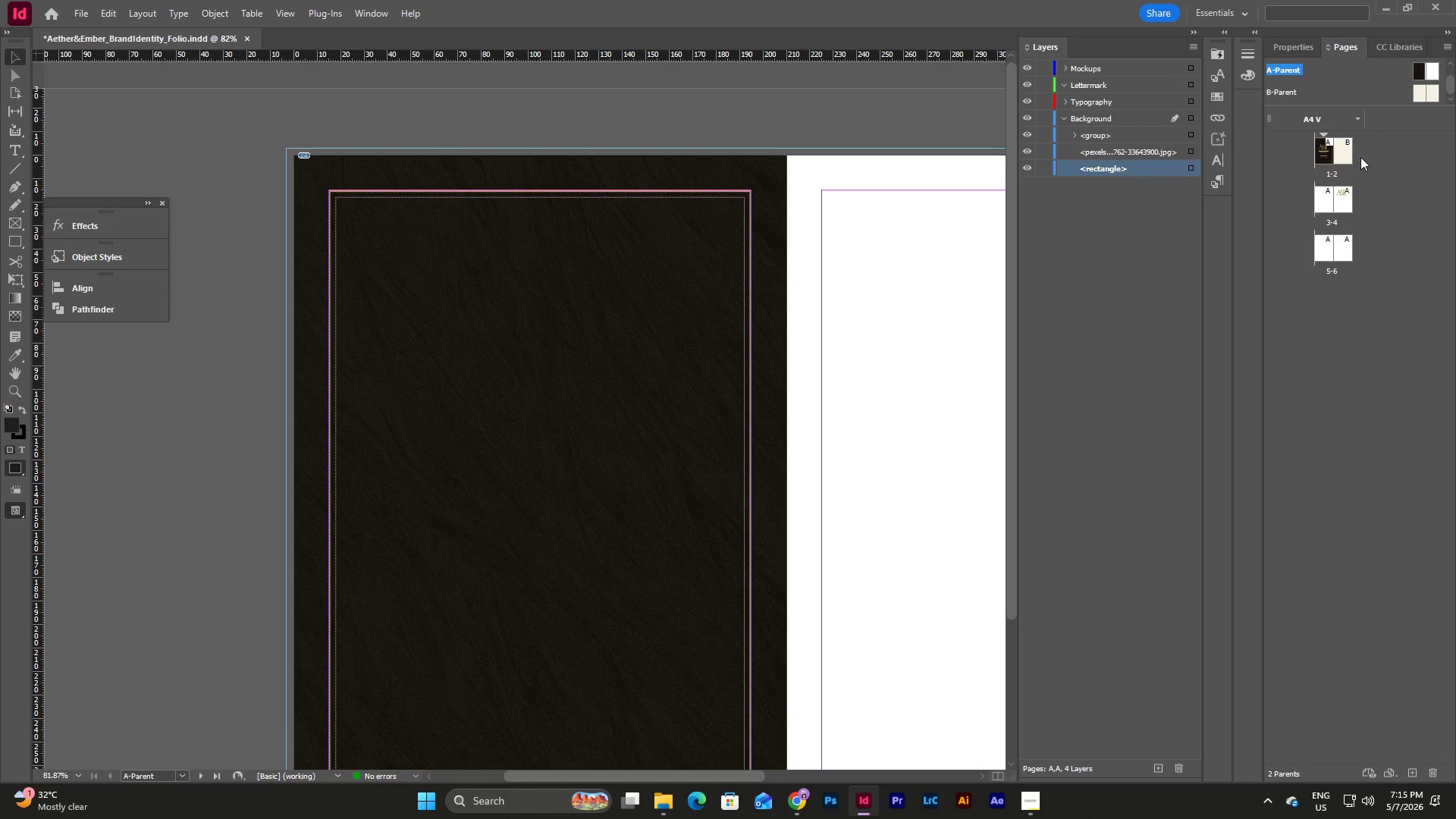 
double_click([1317, 152])
 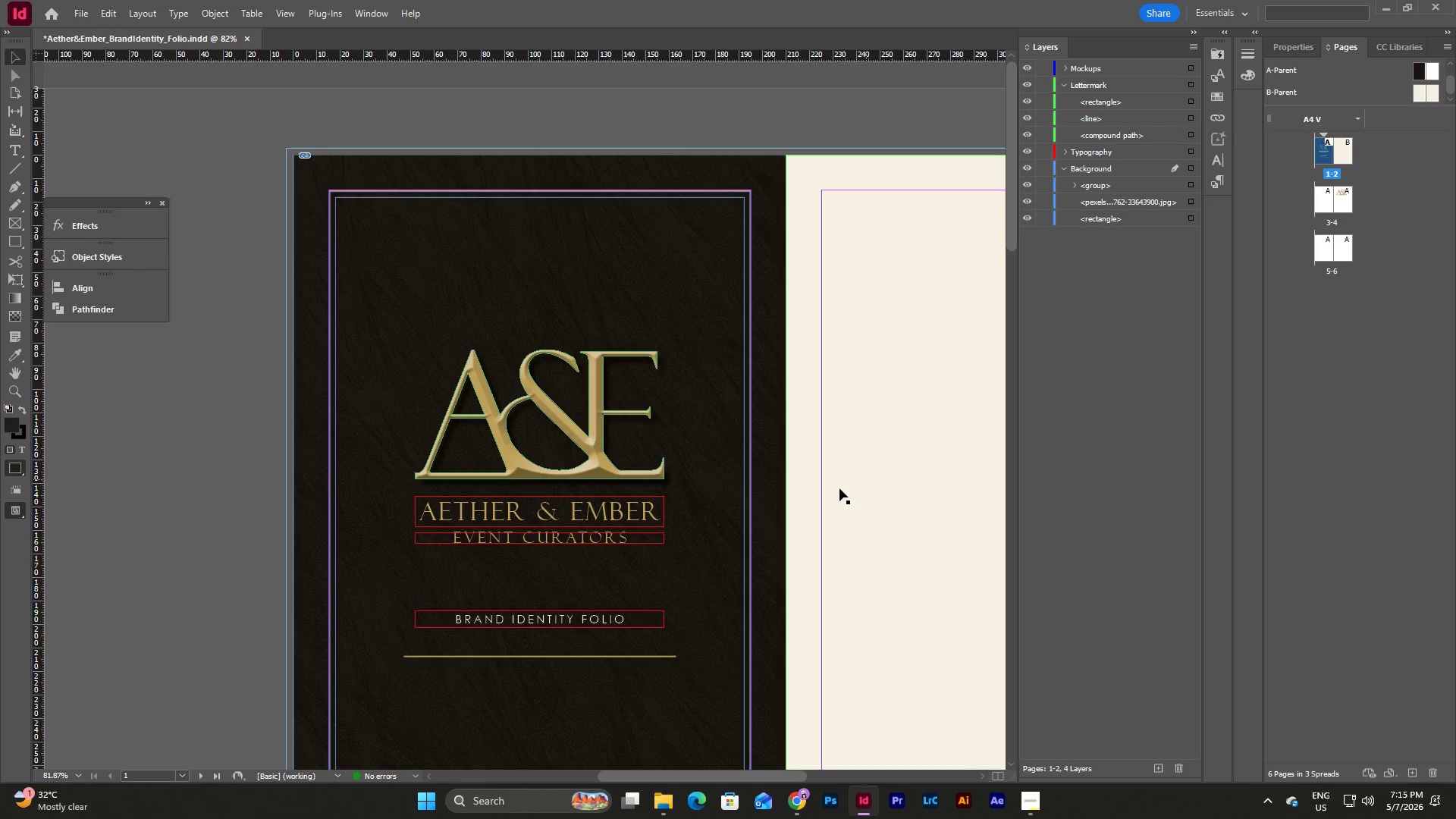 
scroll: coordinate [843, 488], scroll_direction: down, amount: 4.0
 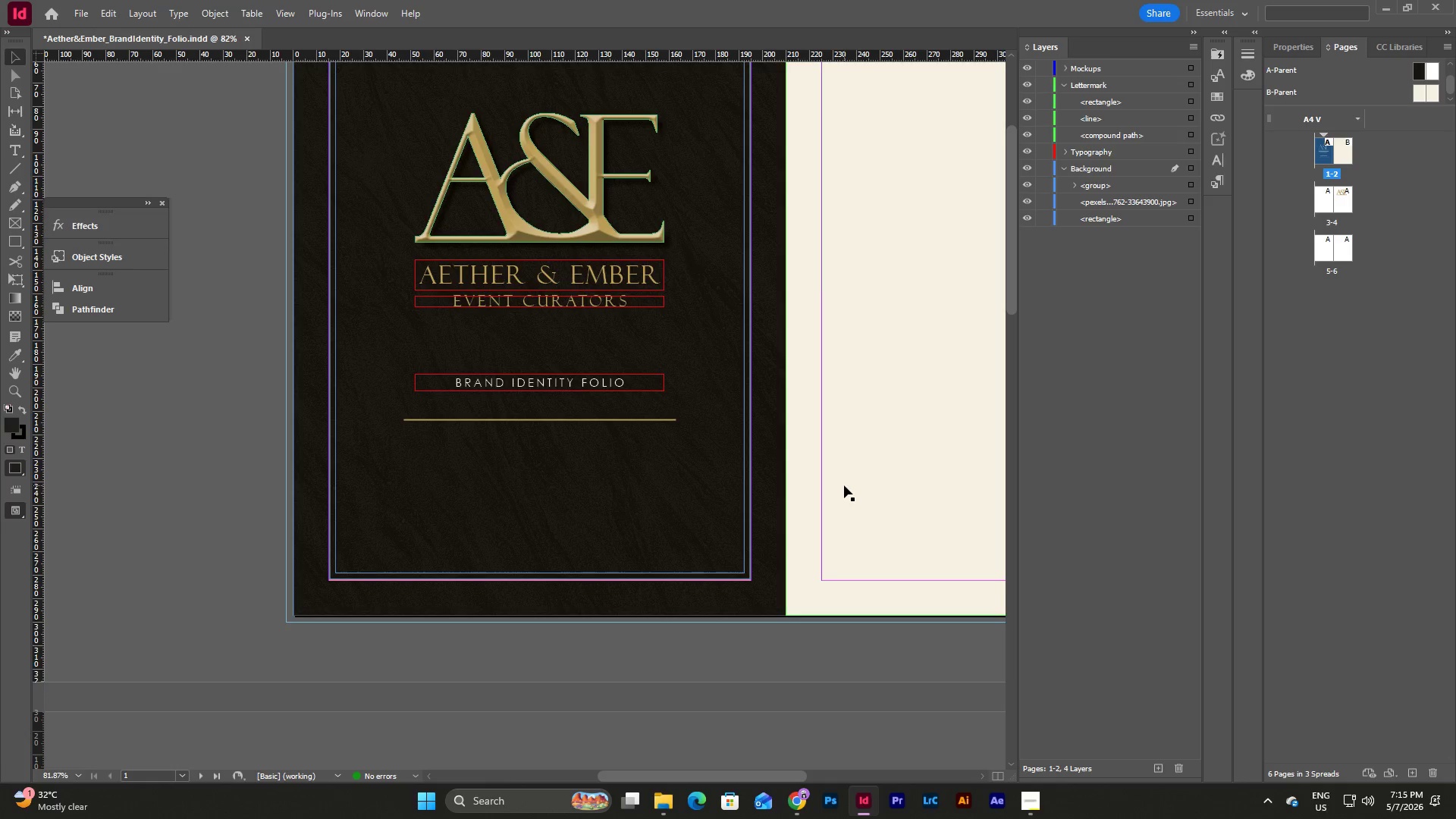 
scroll: coordinate [849, 482], scroll_direction: up, amount: 2.0
 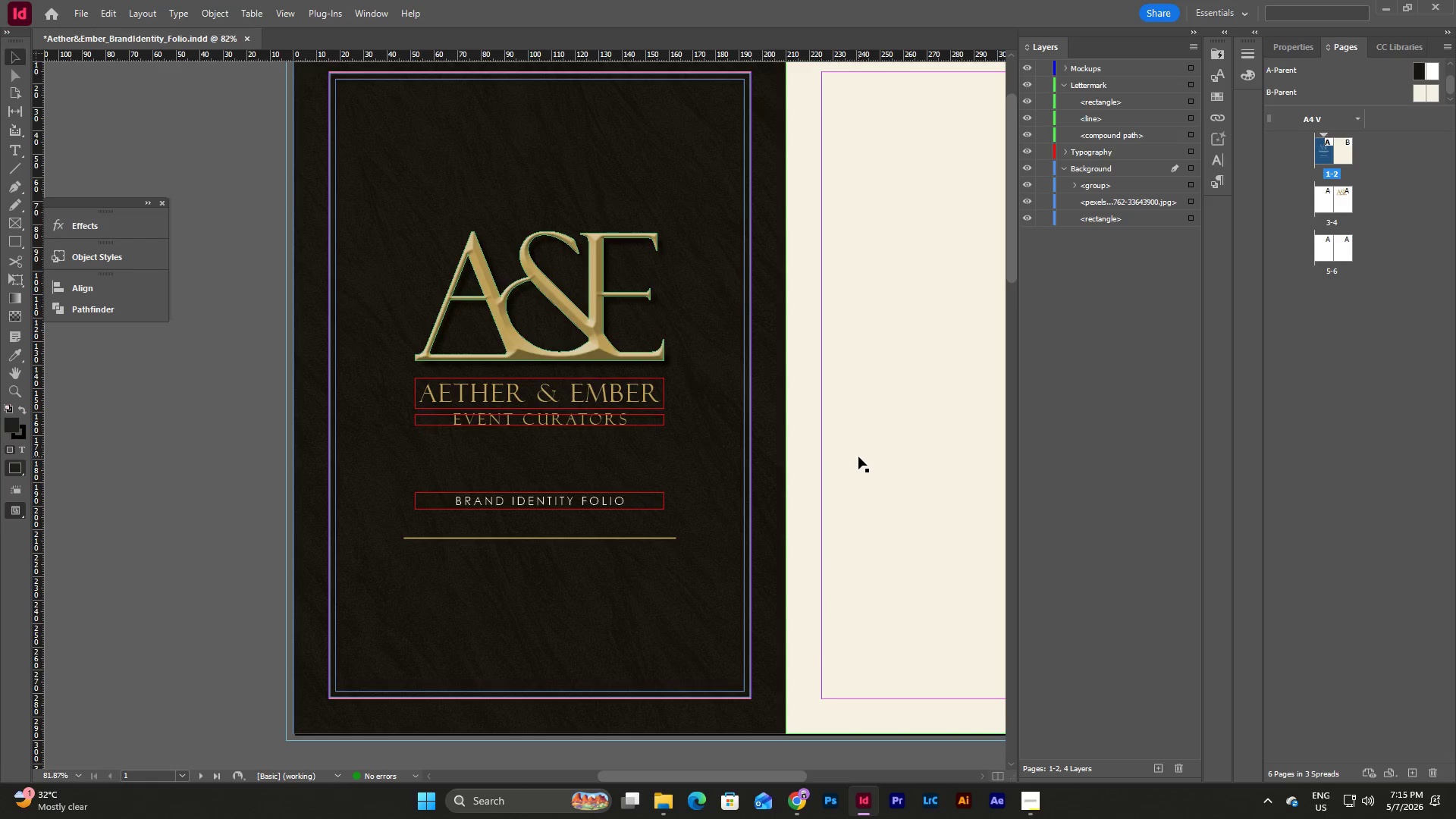 
scroll: coordinate [858, 457], scroll_direction: down, amount: 1.0
 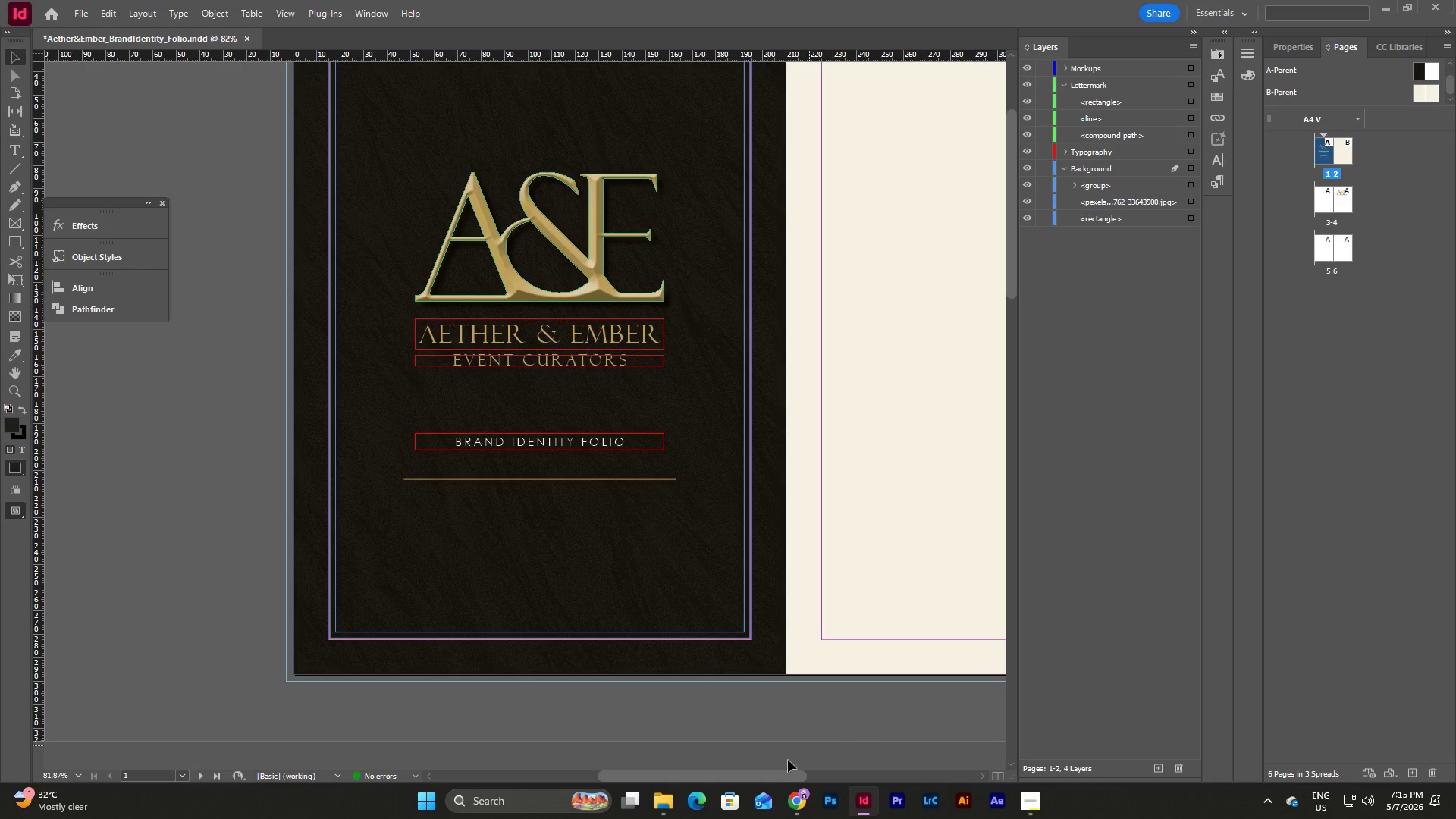 
left_click_drag(start_coordinate=[765, 776], to_coordinate=[837, 764])
 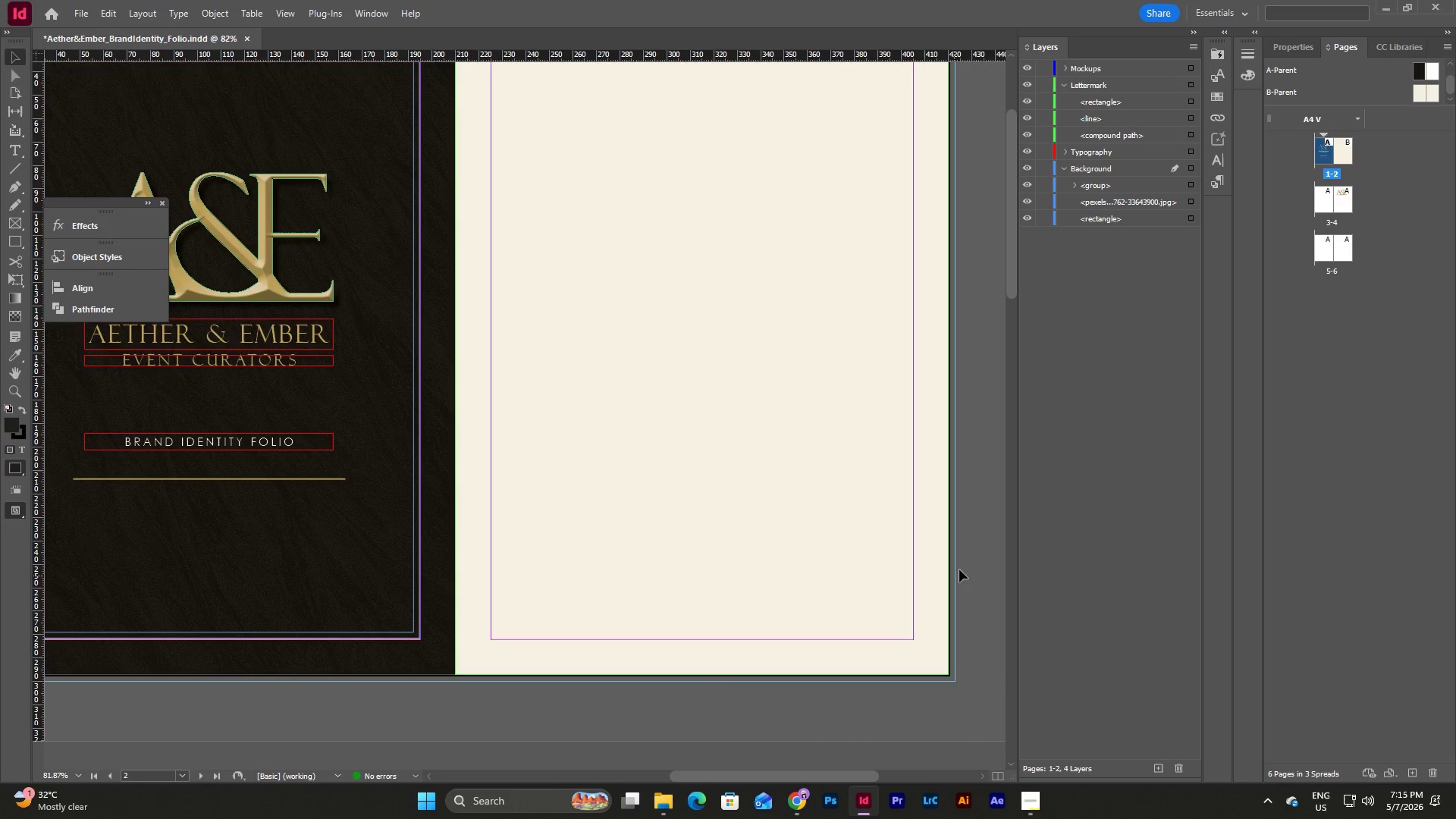 
left_click([973, 551])
 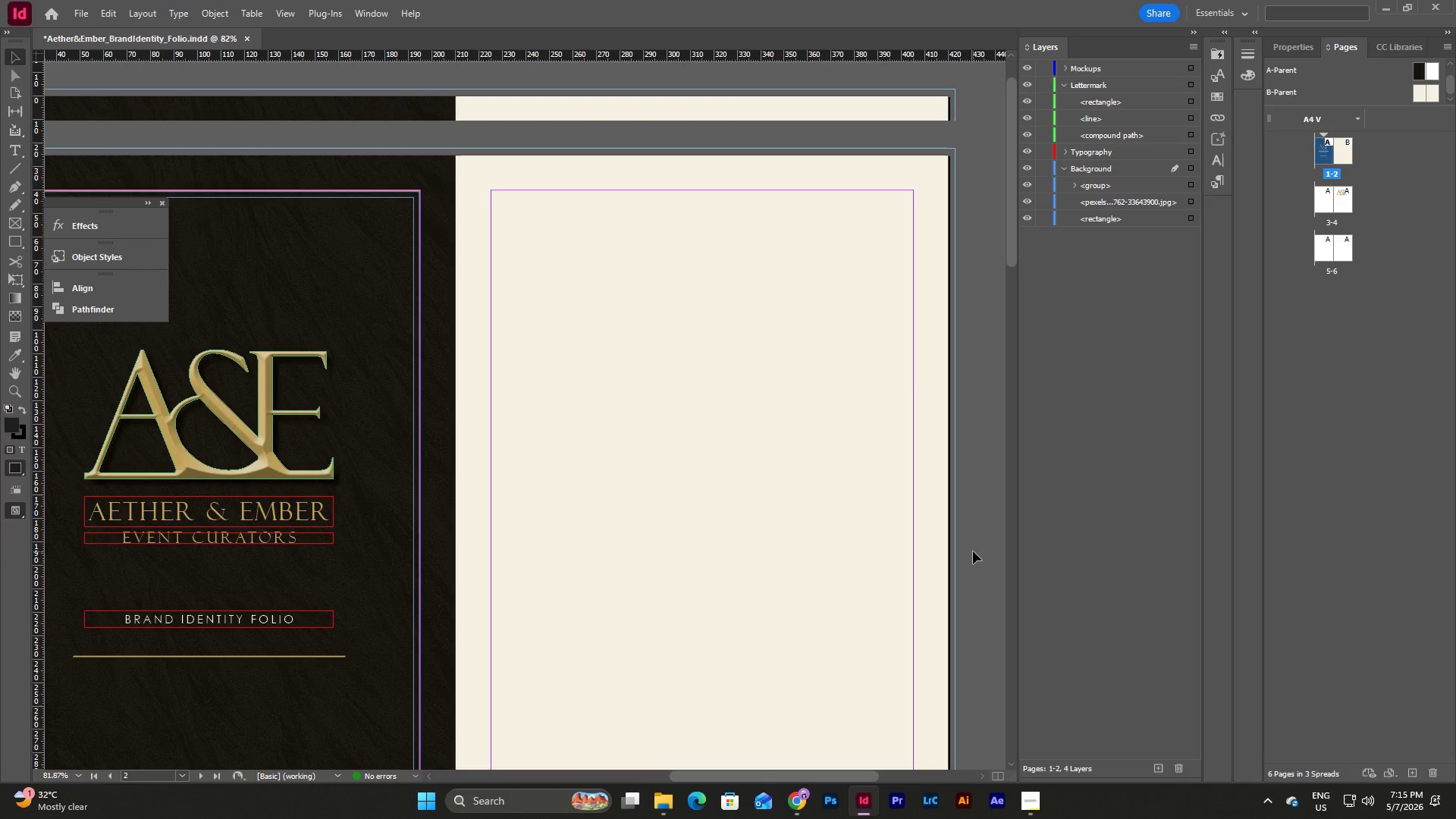 
scroll: coordinate [973, 551], scroll_direction: up, amount: 3.0
 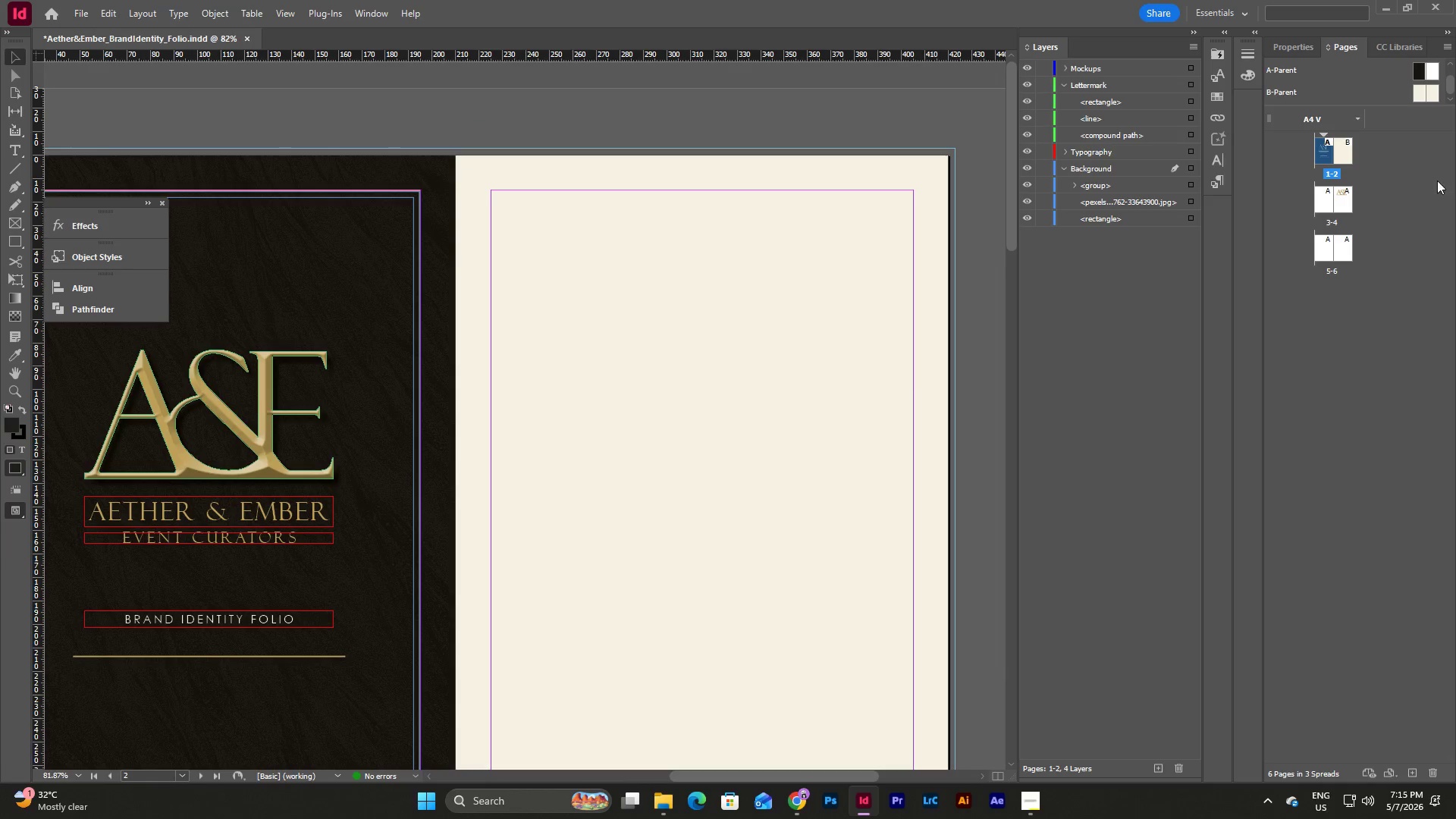 
left_click([1436, 125])
 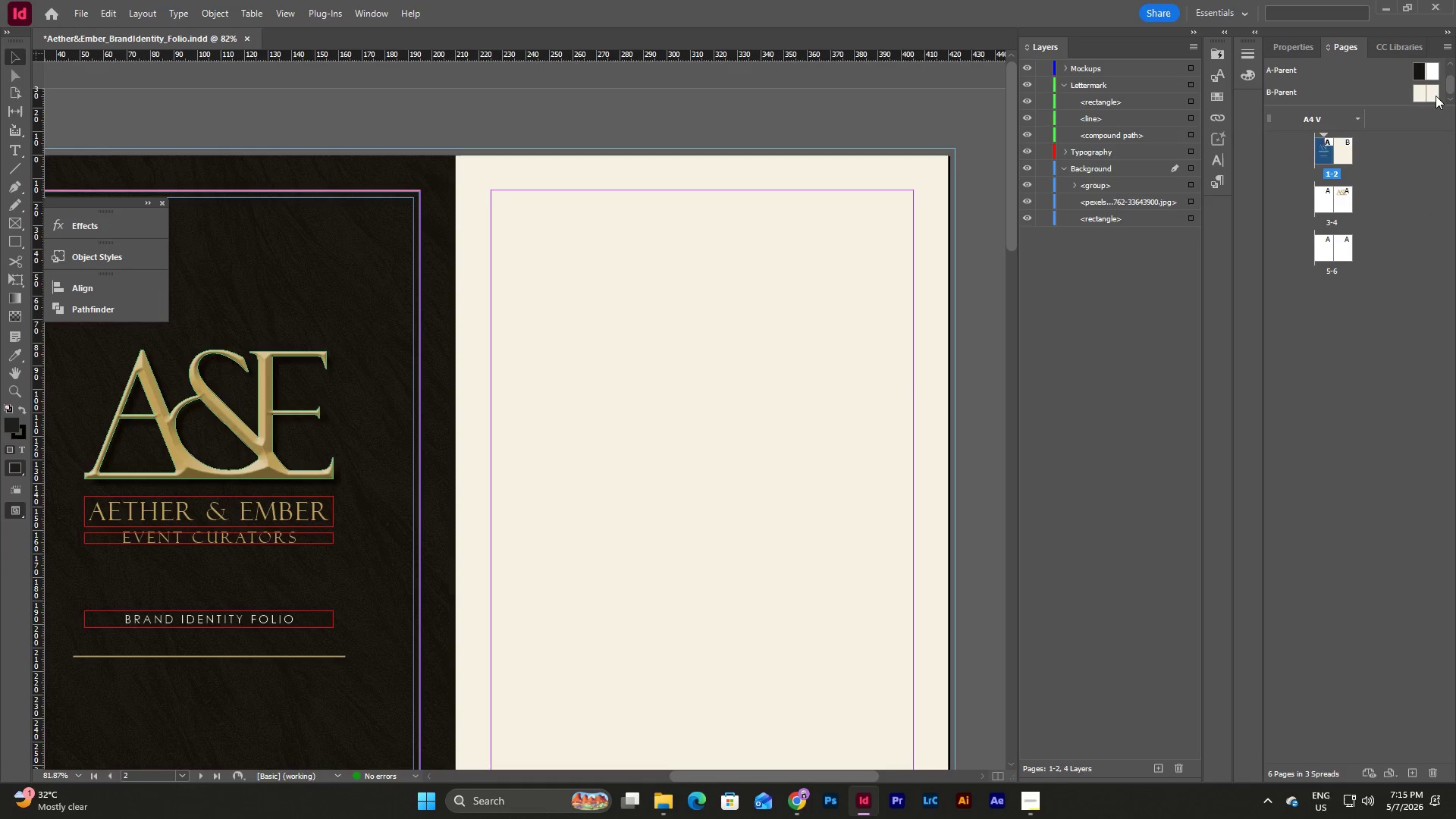 
double_click([1436, 96])
 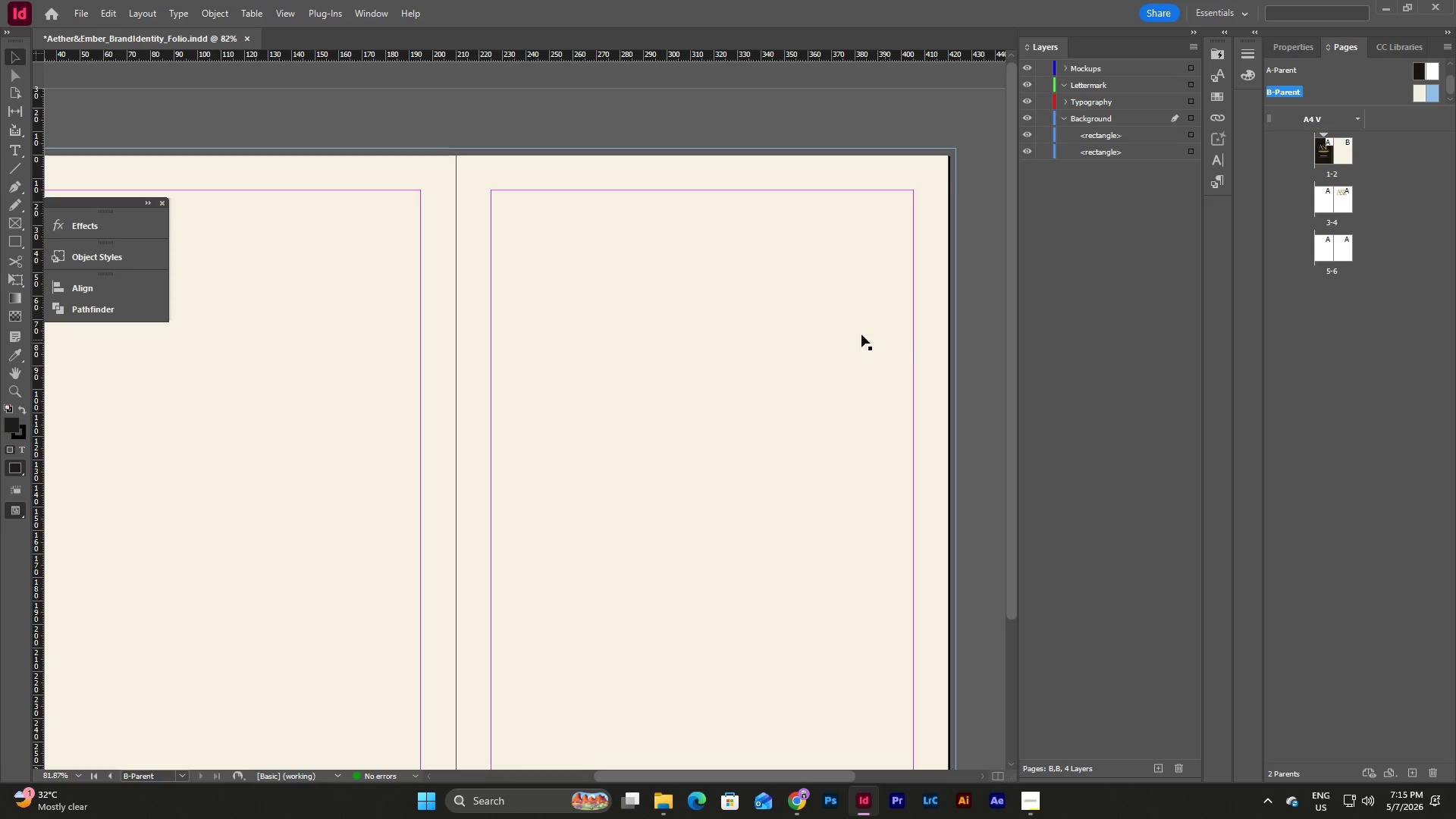 
left_click([828, 327])
 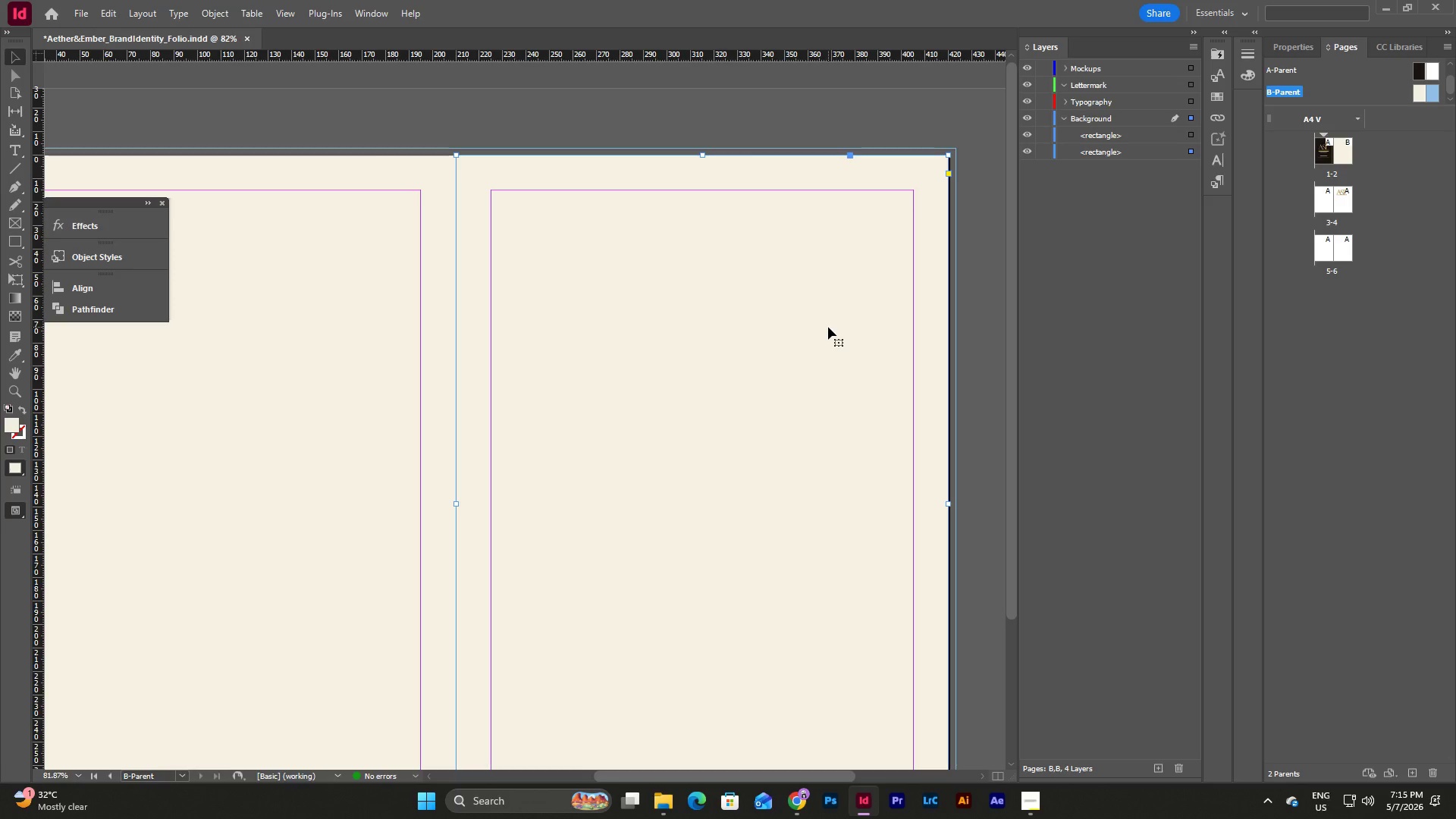 
key(Backspace)
 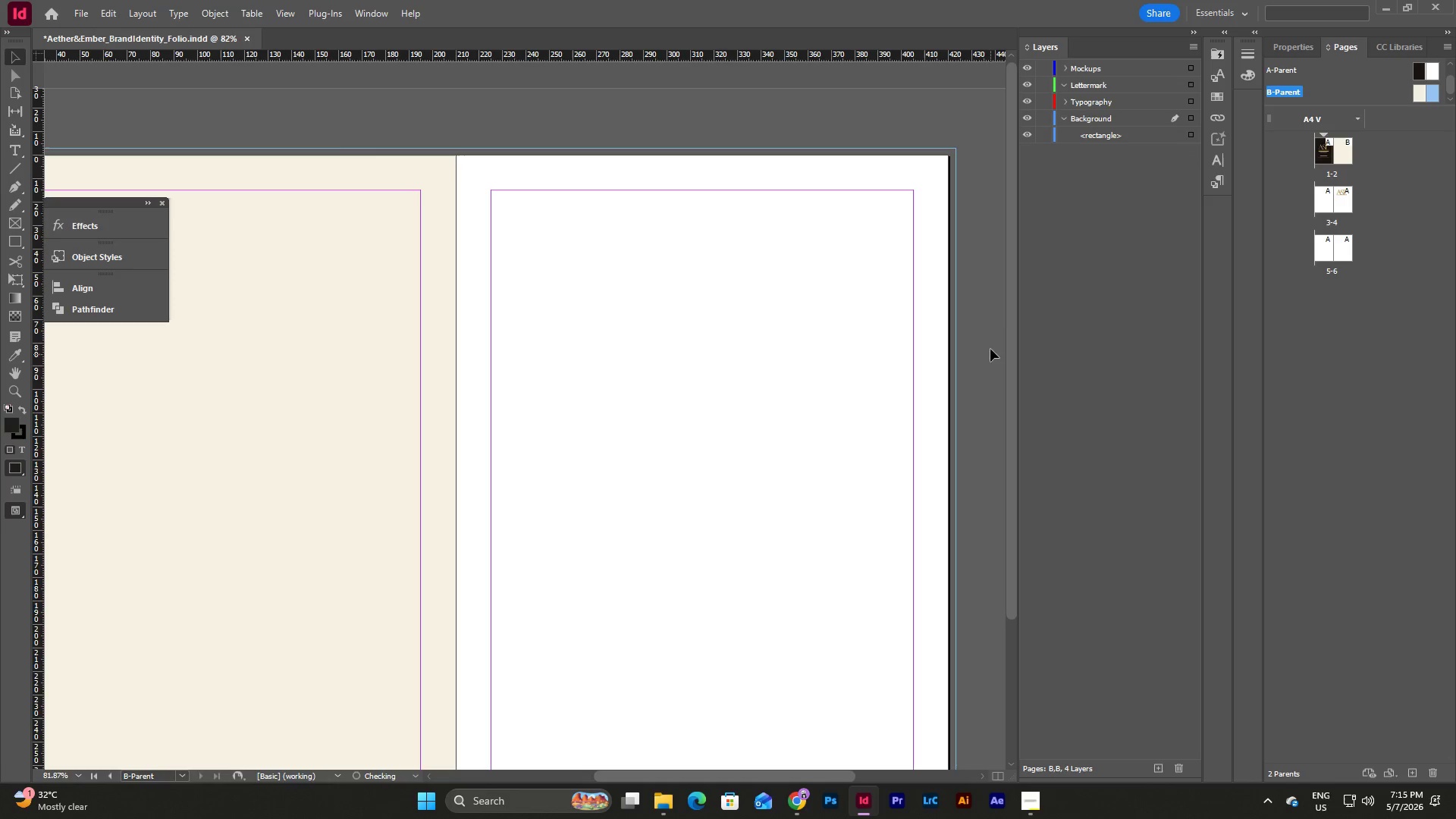 
left_click([995, 337])
 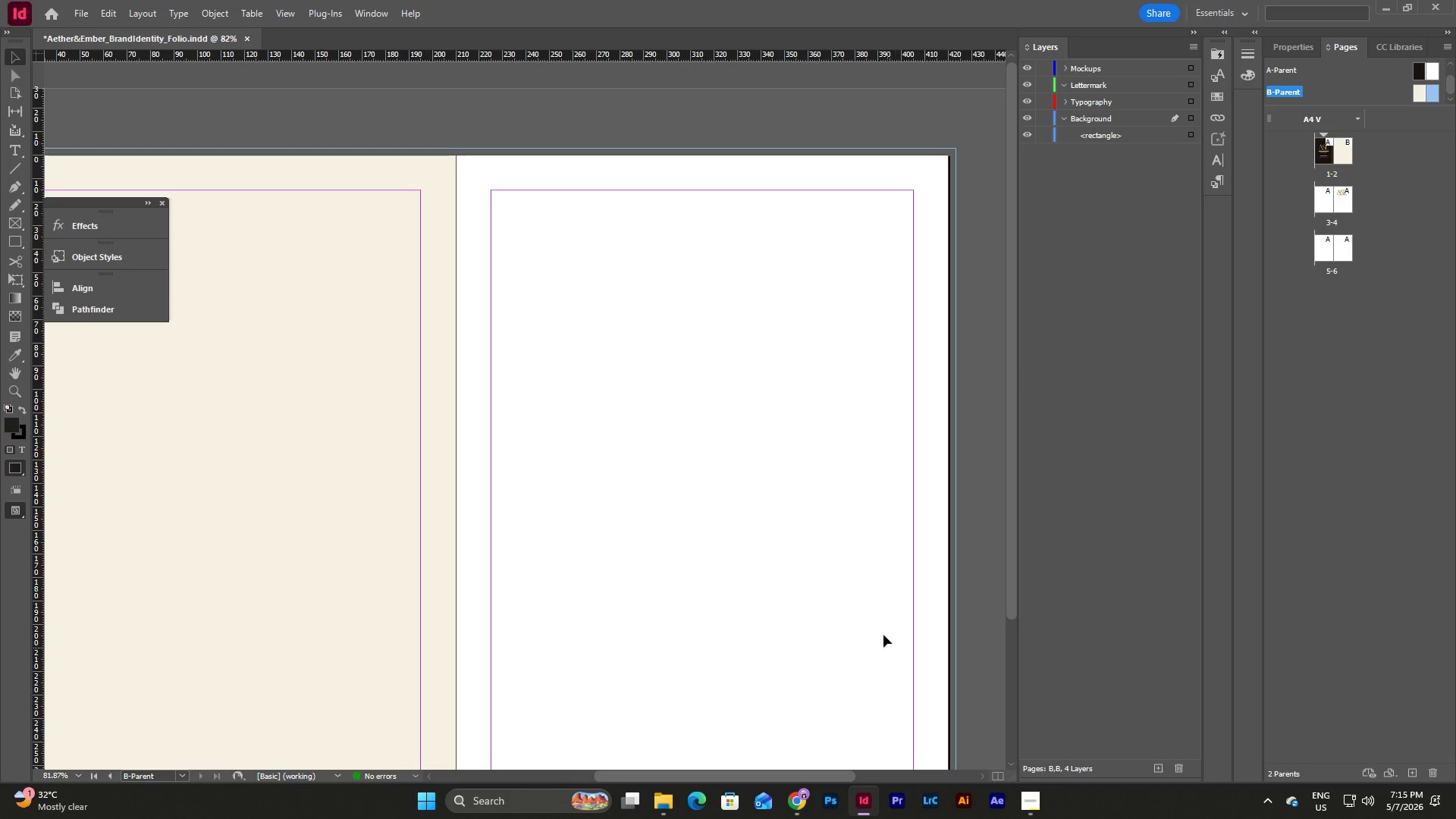 
scroll: coordinate [889, 576], scroll_direction: down, amount: 5.0
 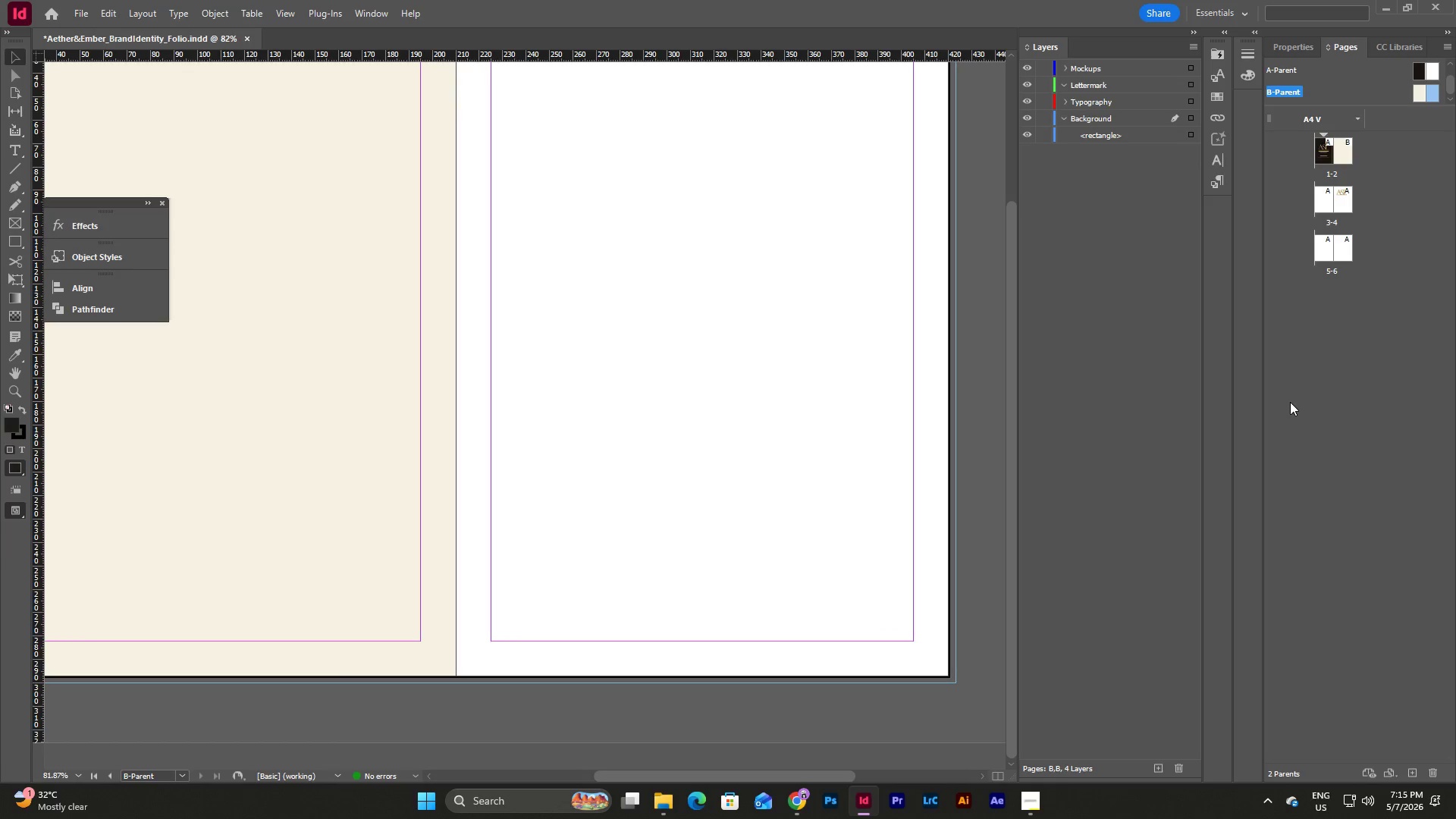 
left_click([1345, 312])
 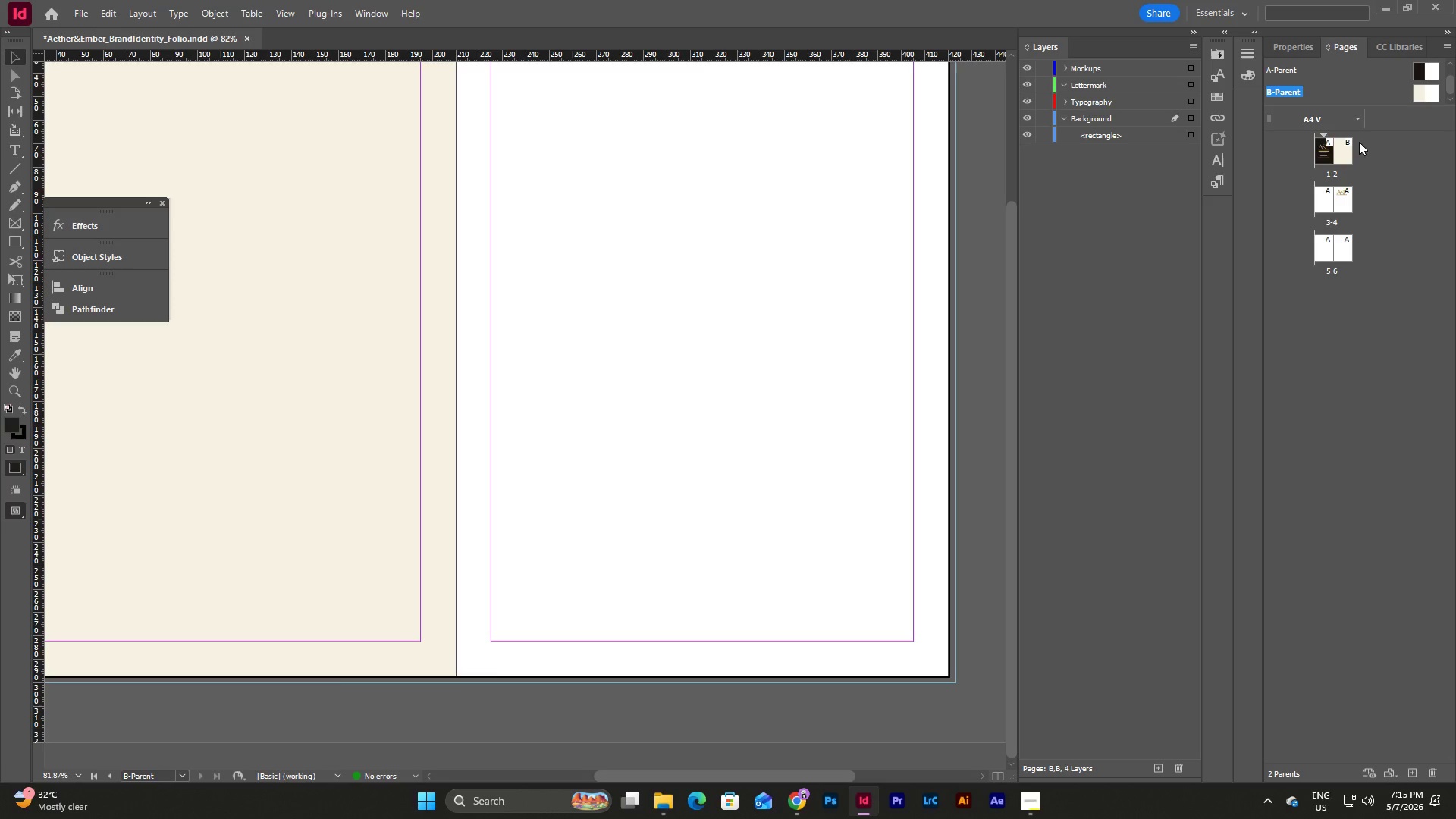 
left_click([1367, 142])
 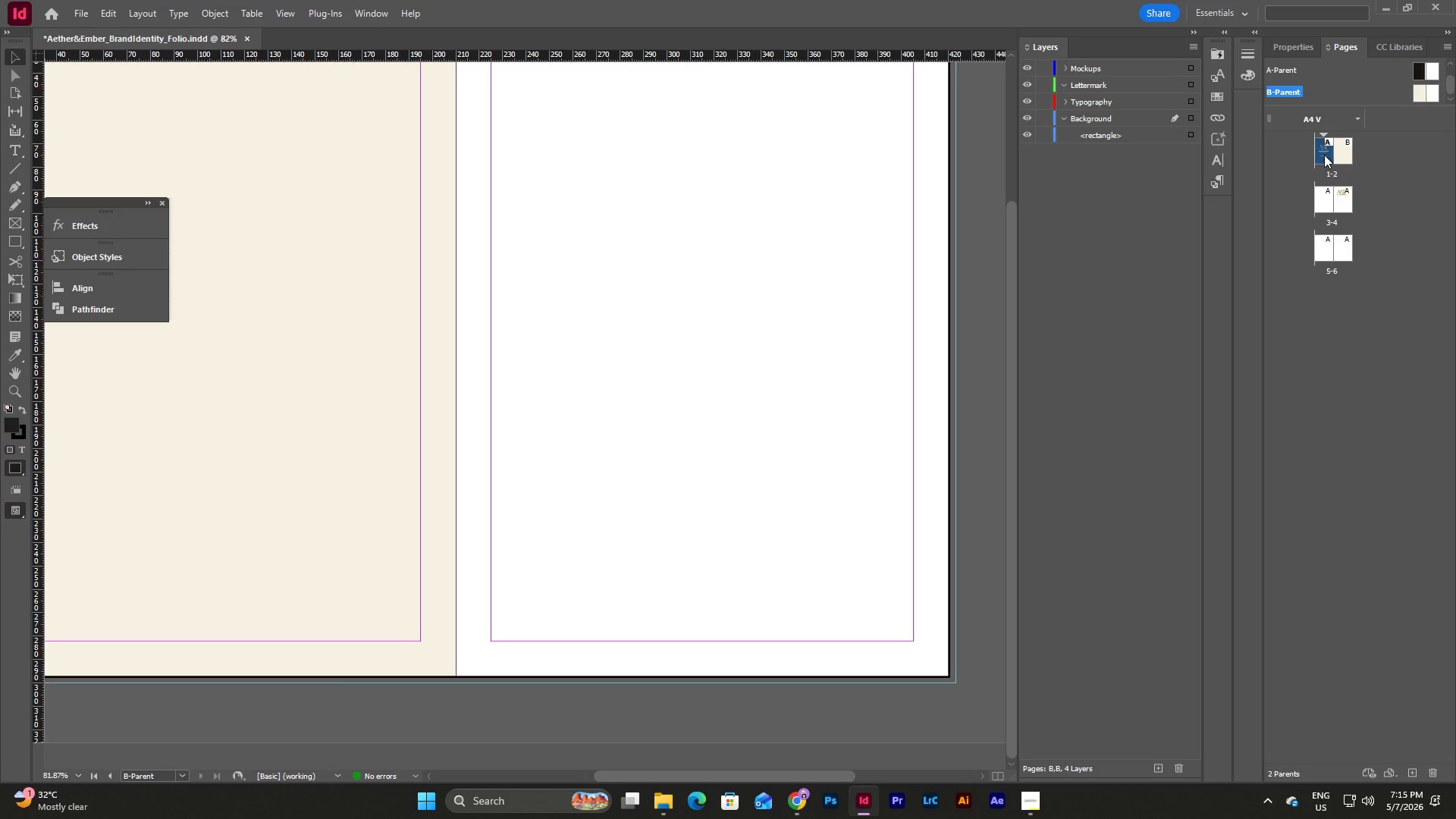 
double_click([1324, 155])
 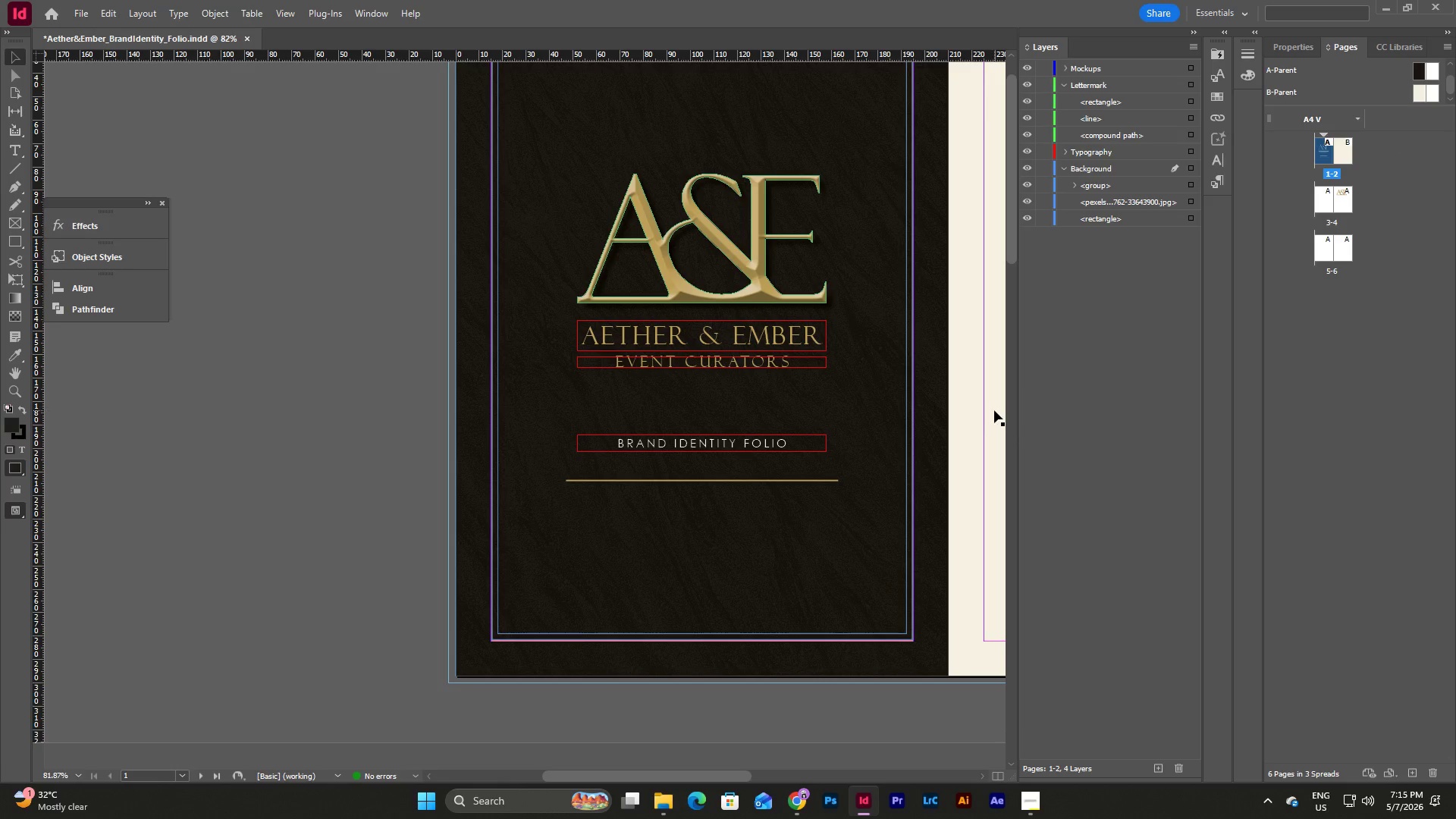 
scroll: coordinate [995, 410], scroll_direction: up, amount: 3.0
 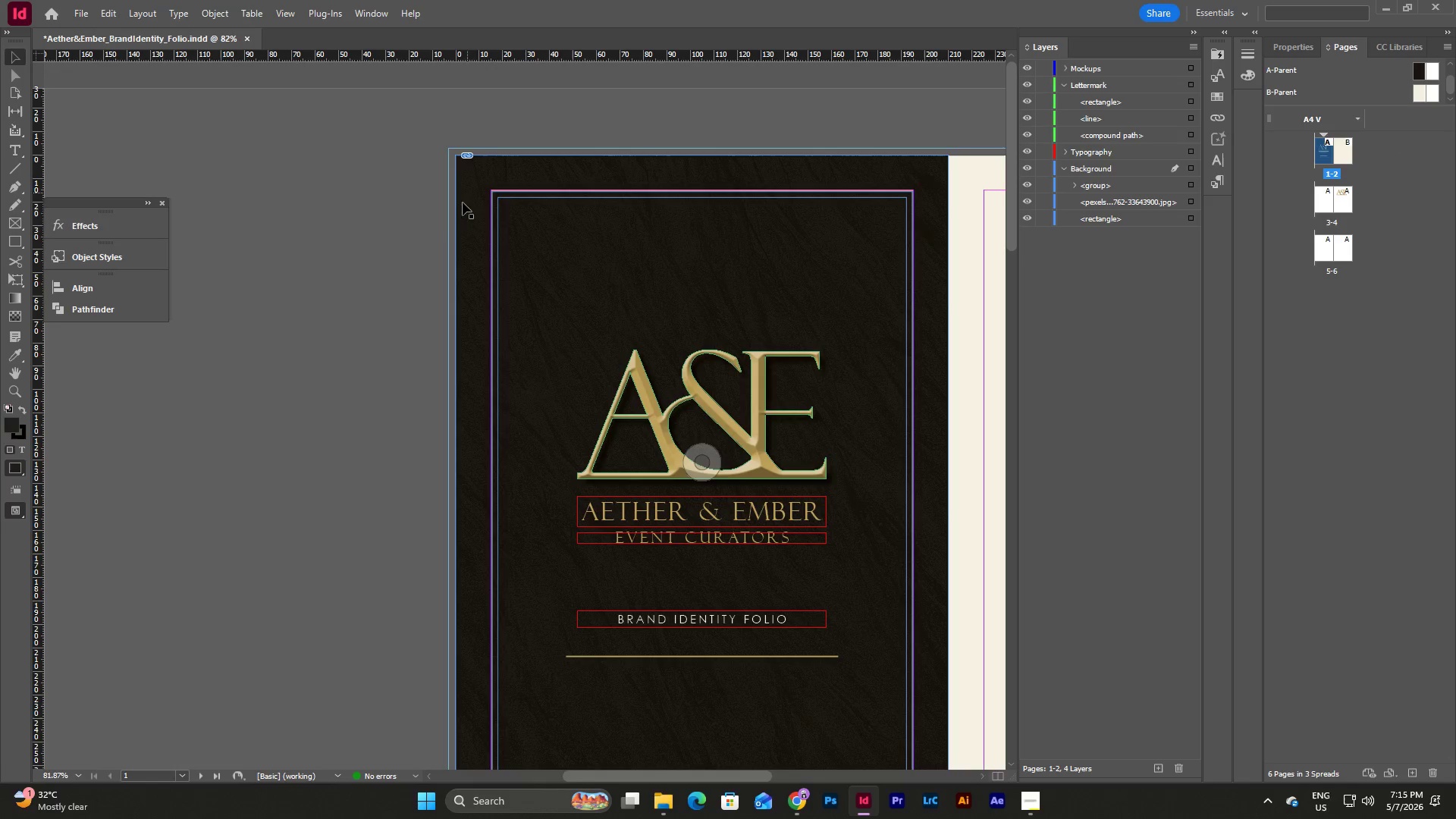 
left_click([416, 231])
 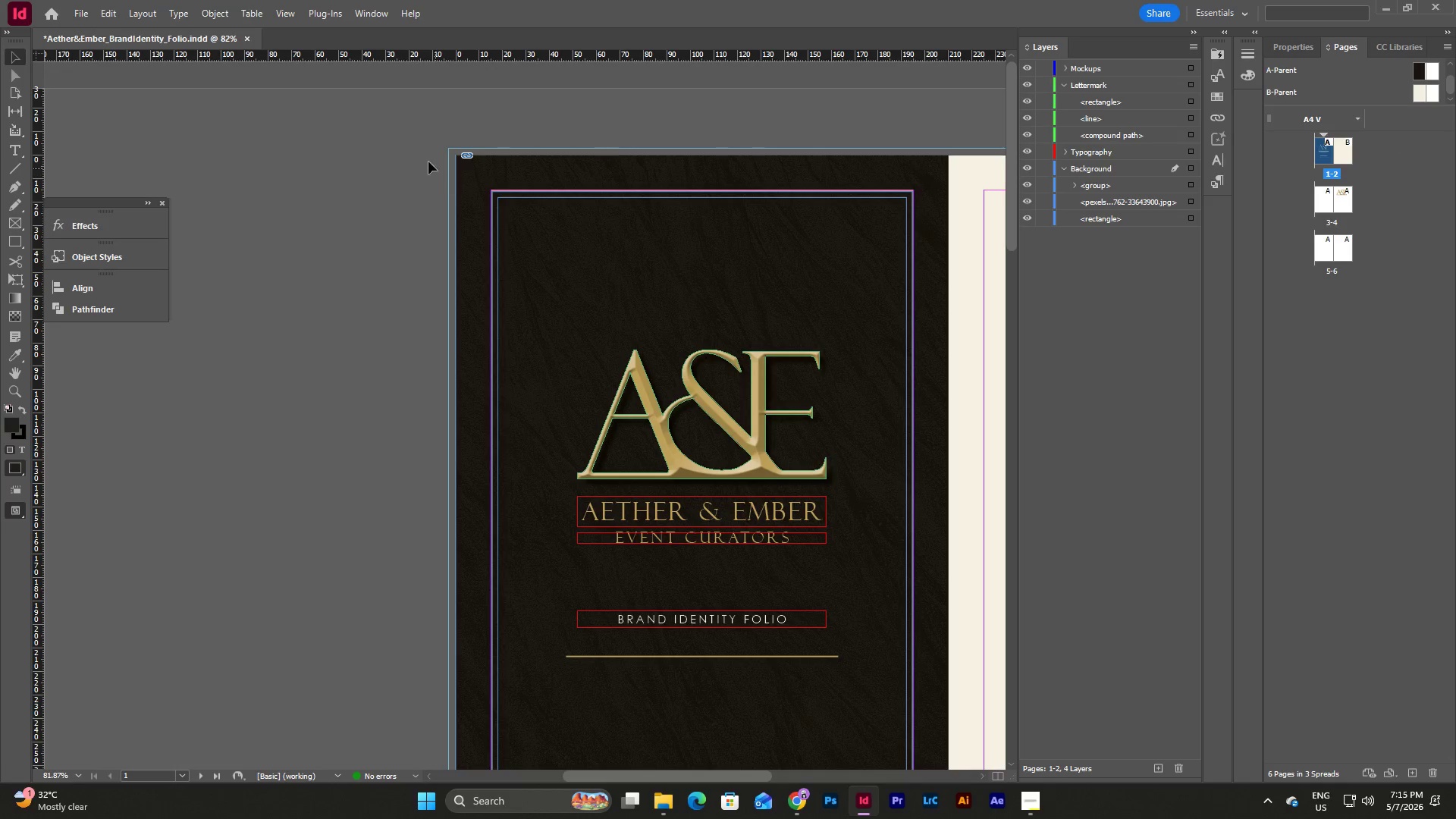 
left_click_drag(start_coordinate=[419, 144], to_coordinate=[604, 328])
 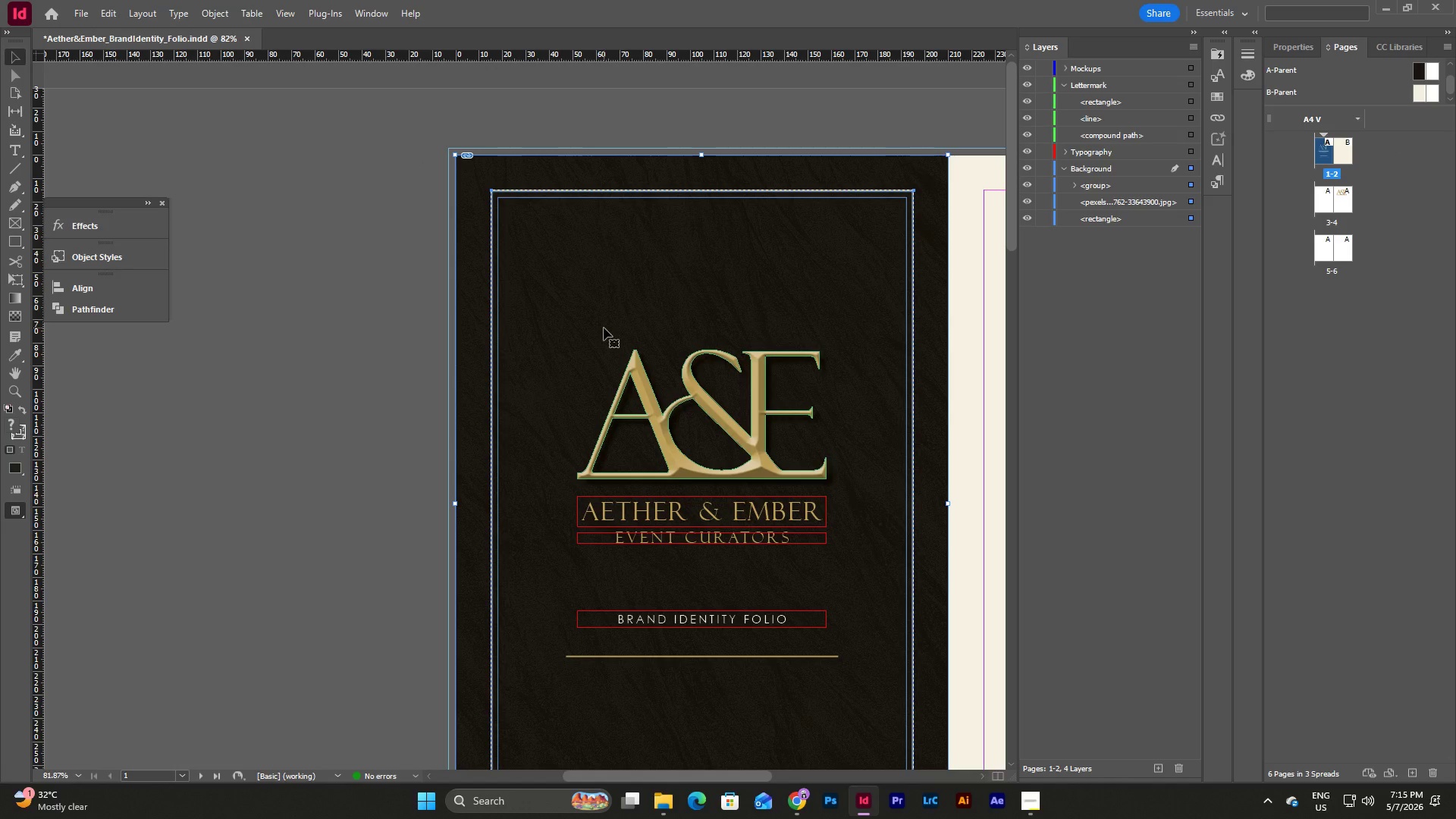 
key(Backspace)
 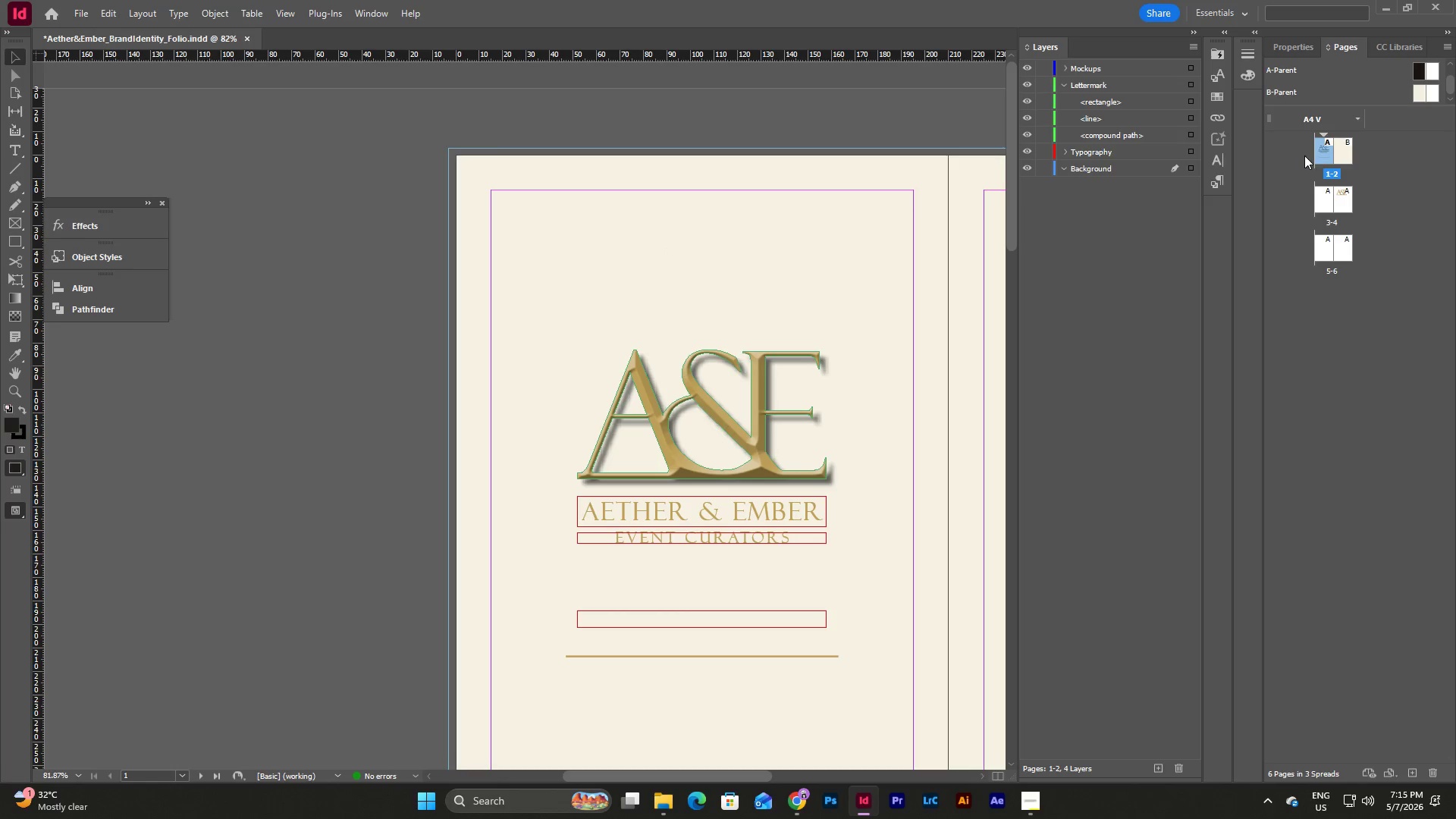 
right_click([1323, 153])
 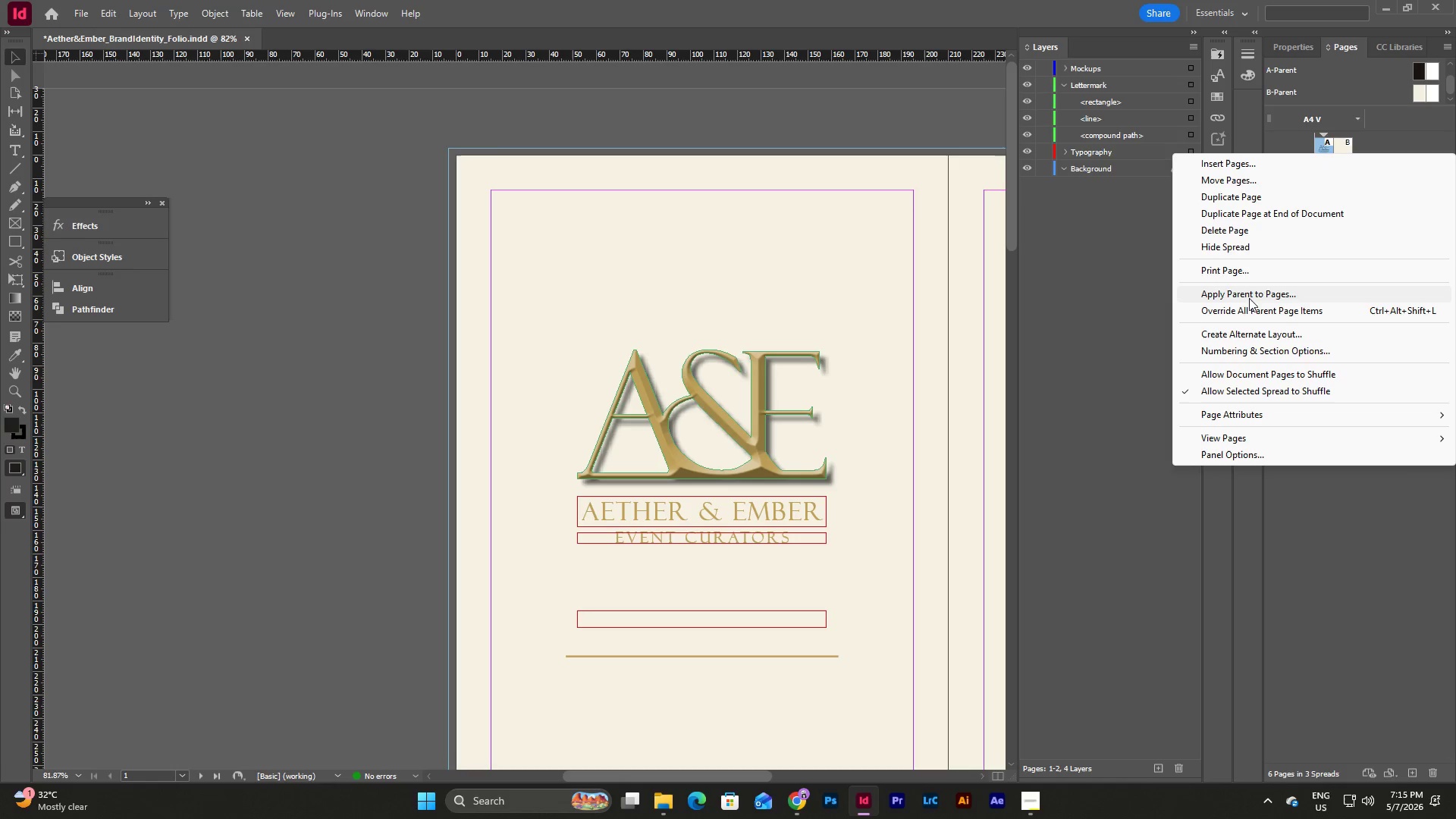 
left_click([1250, 292])
 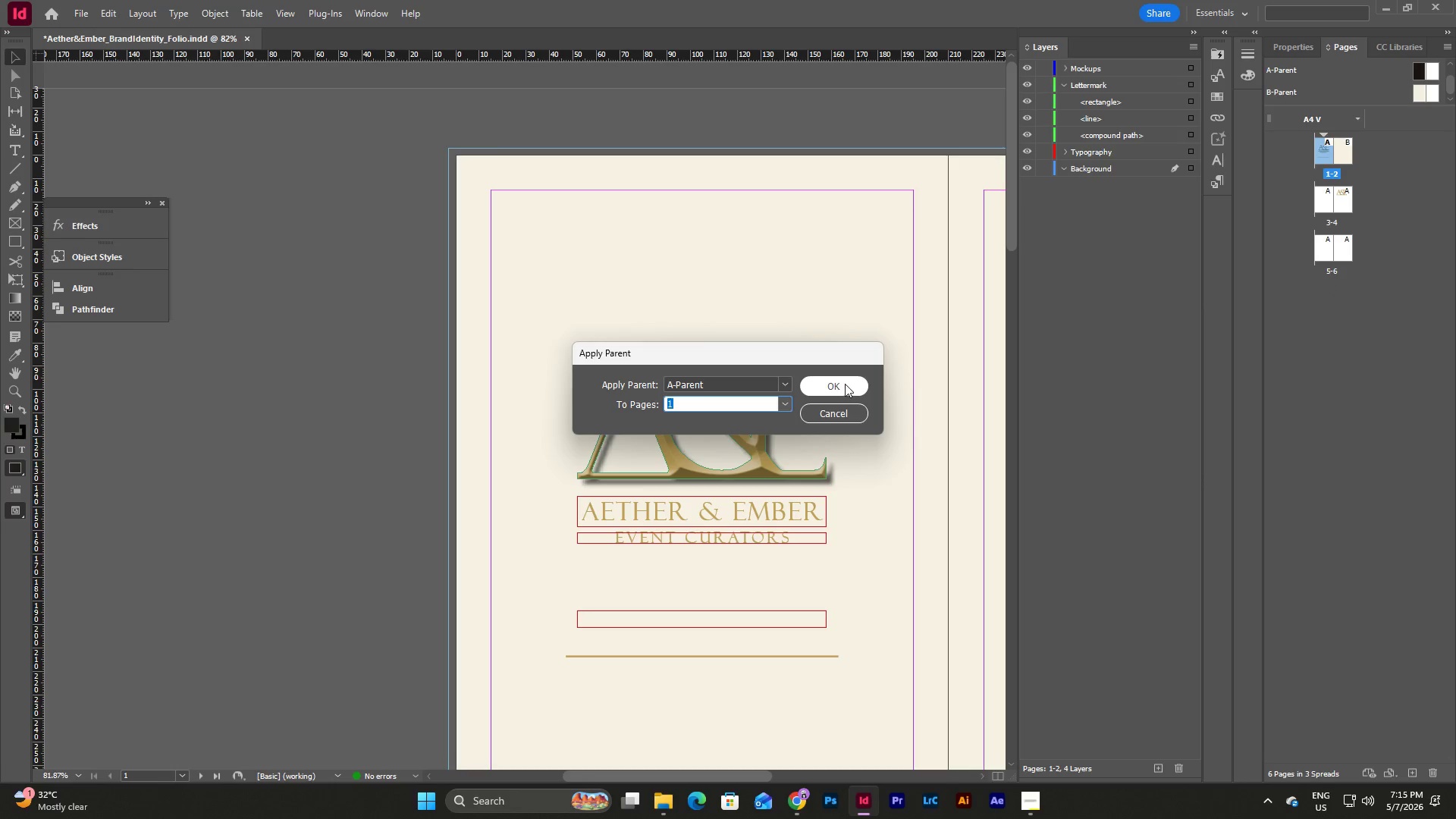 
left_click([845, 384])
 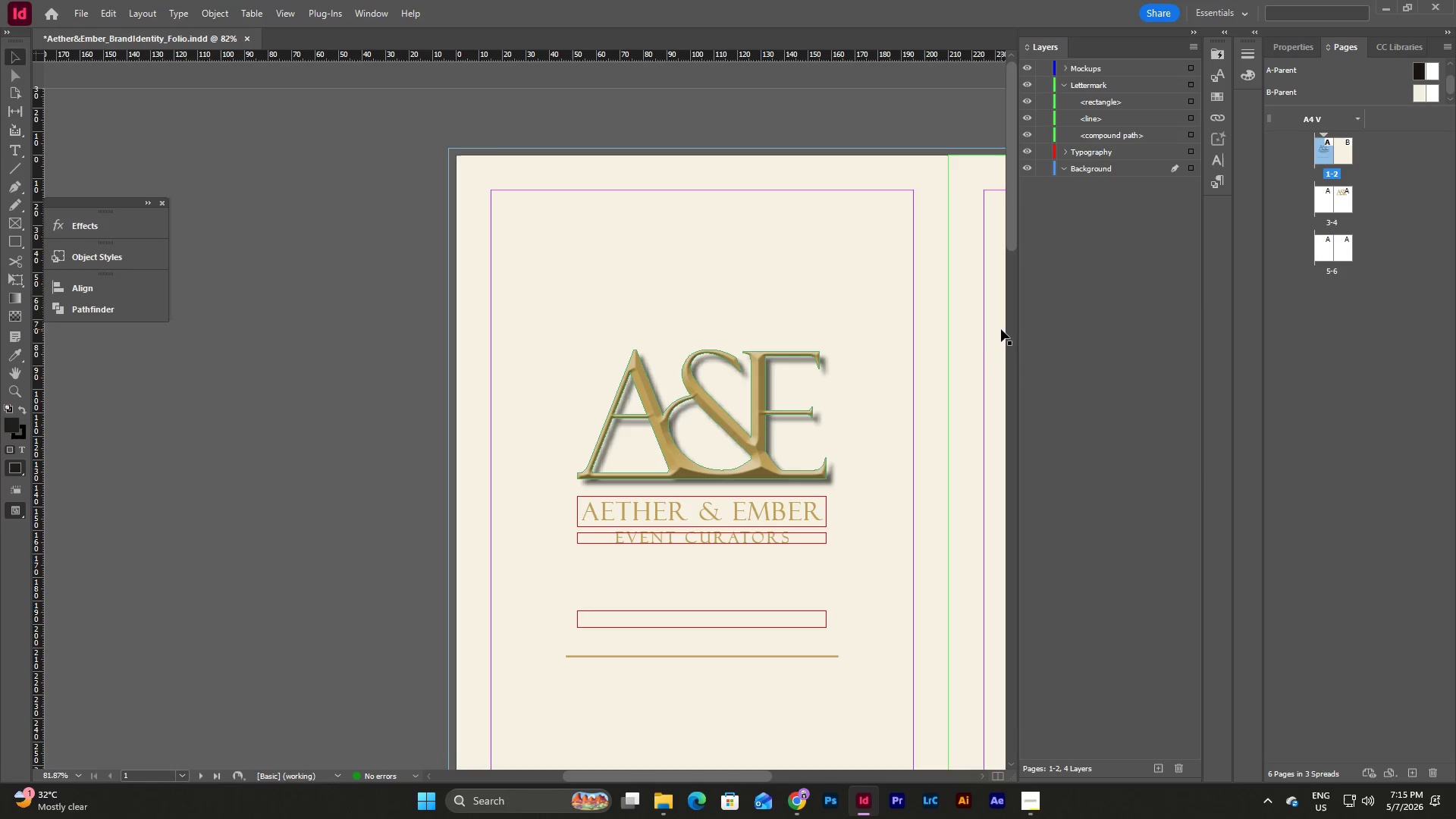 
scroll: coordinate [915, 360], scroll_direction: down, amount: 5.0
 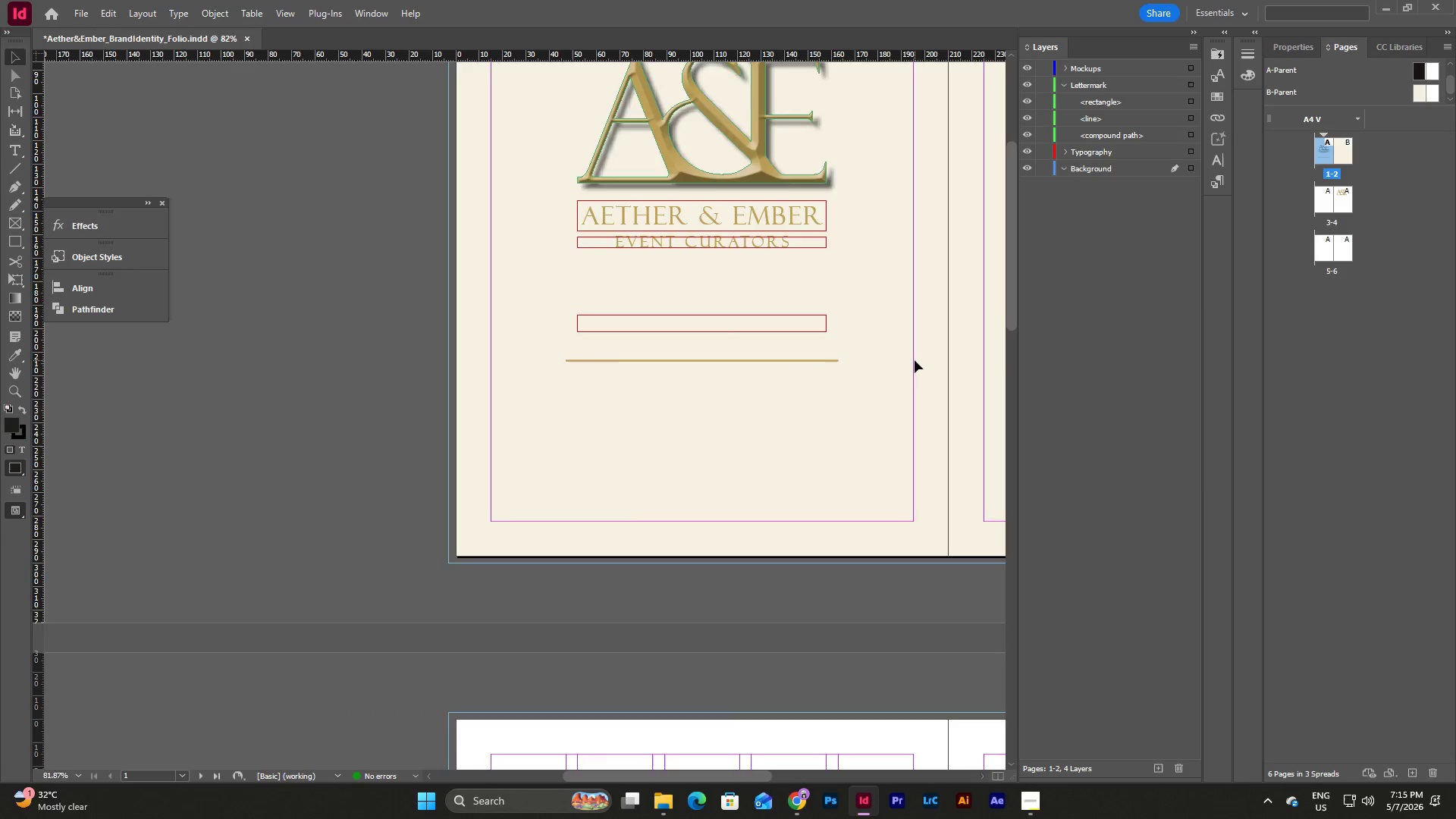 
scroll: coordinate [915, 360], scroll_direction: up, amount: 3.0
 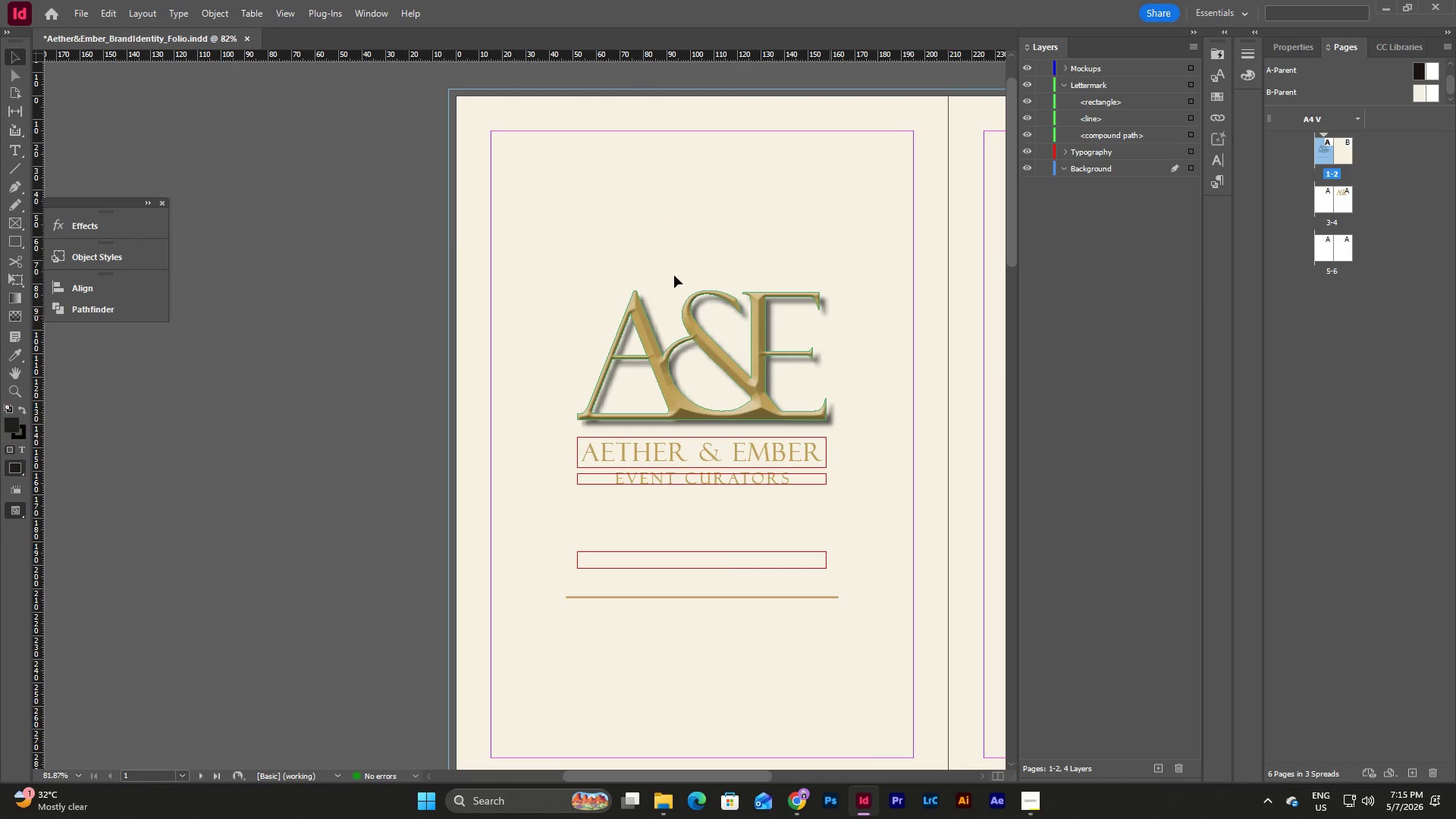 
left_click([368, 223])
 